 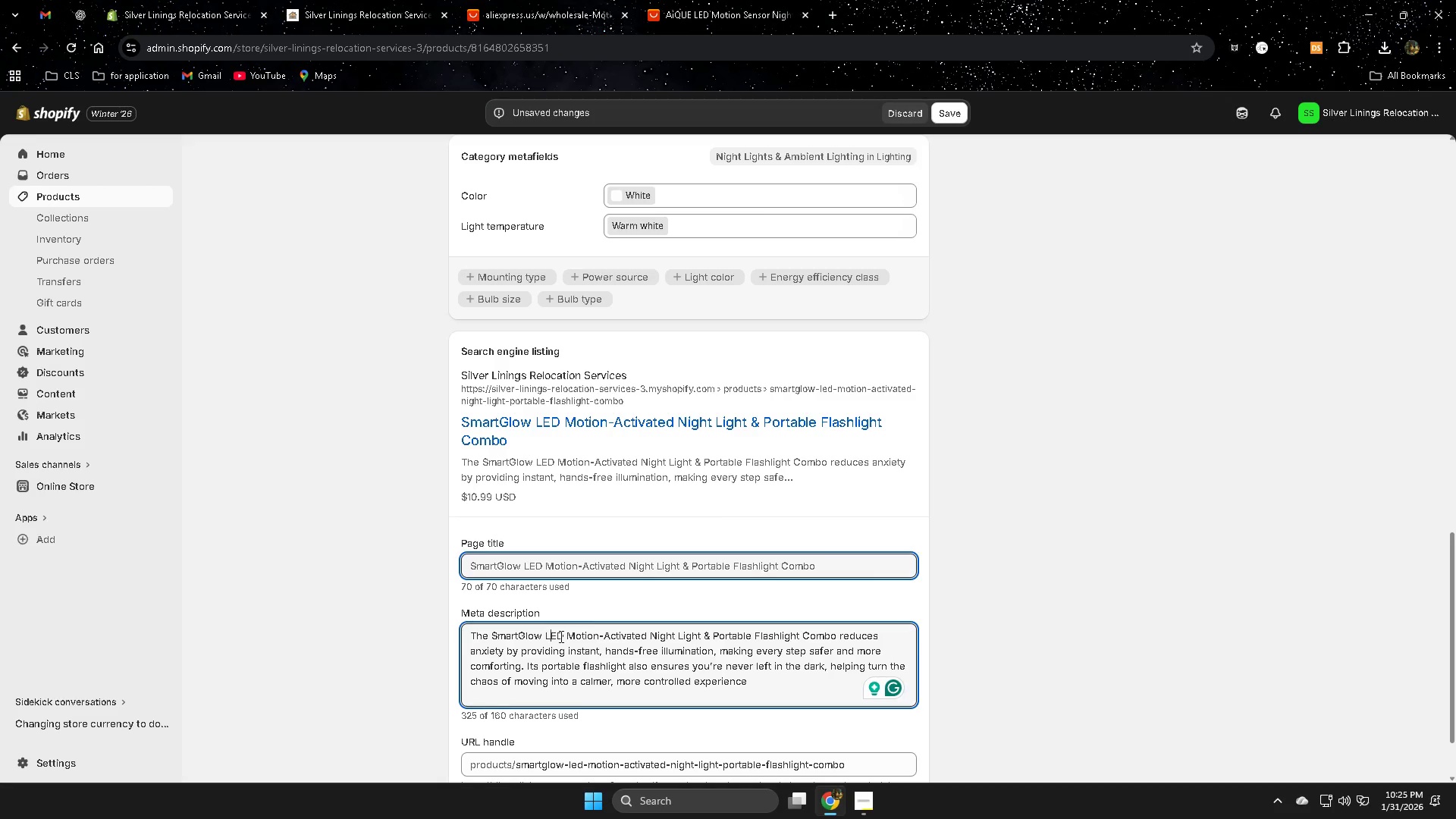 
triple_click([589, 636])
 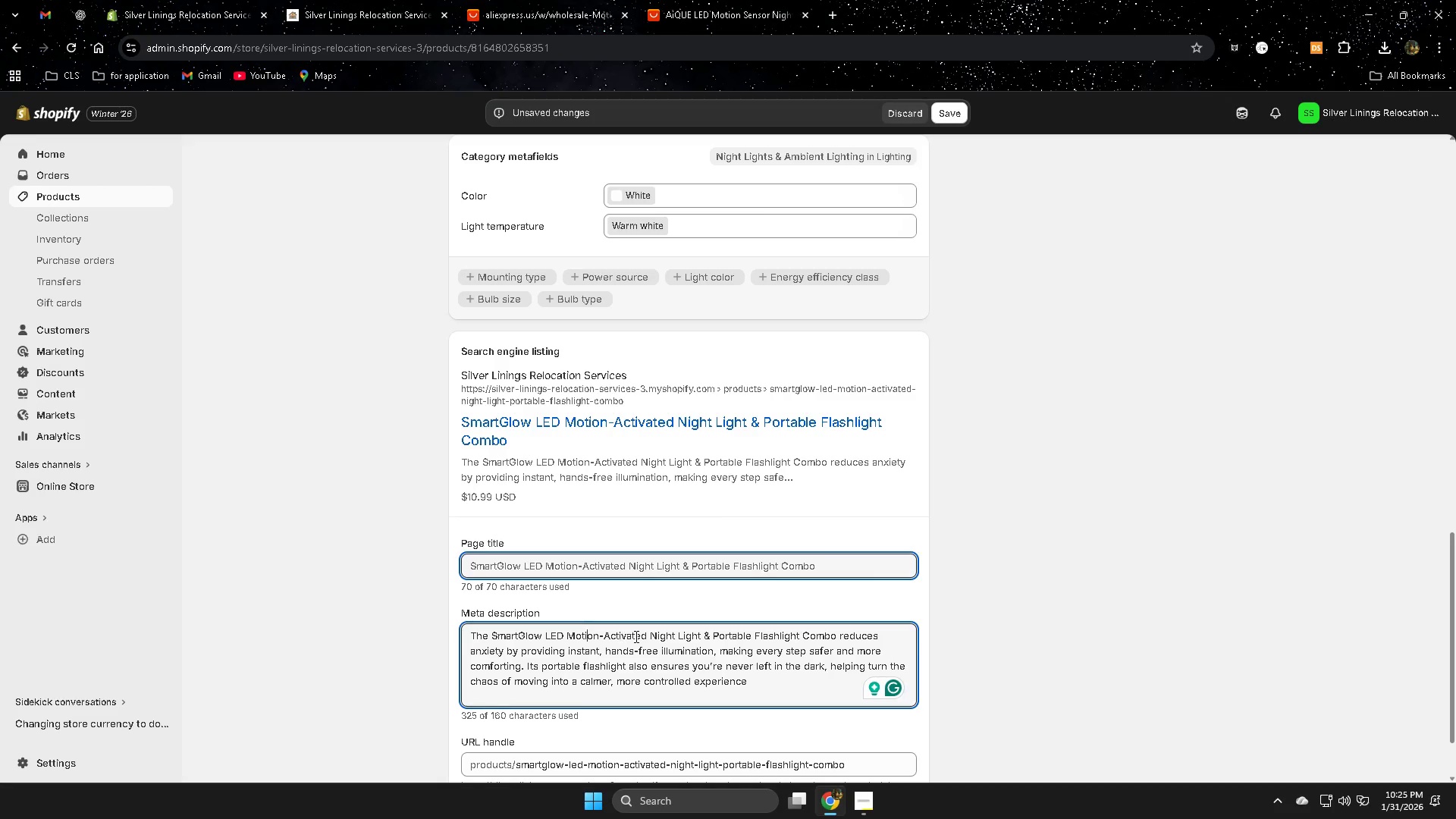 
left_click([635, 636])
 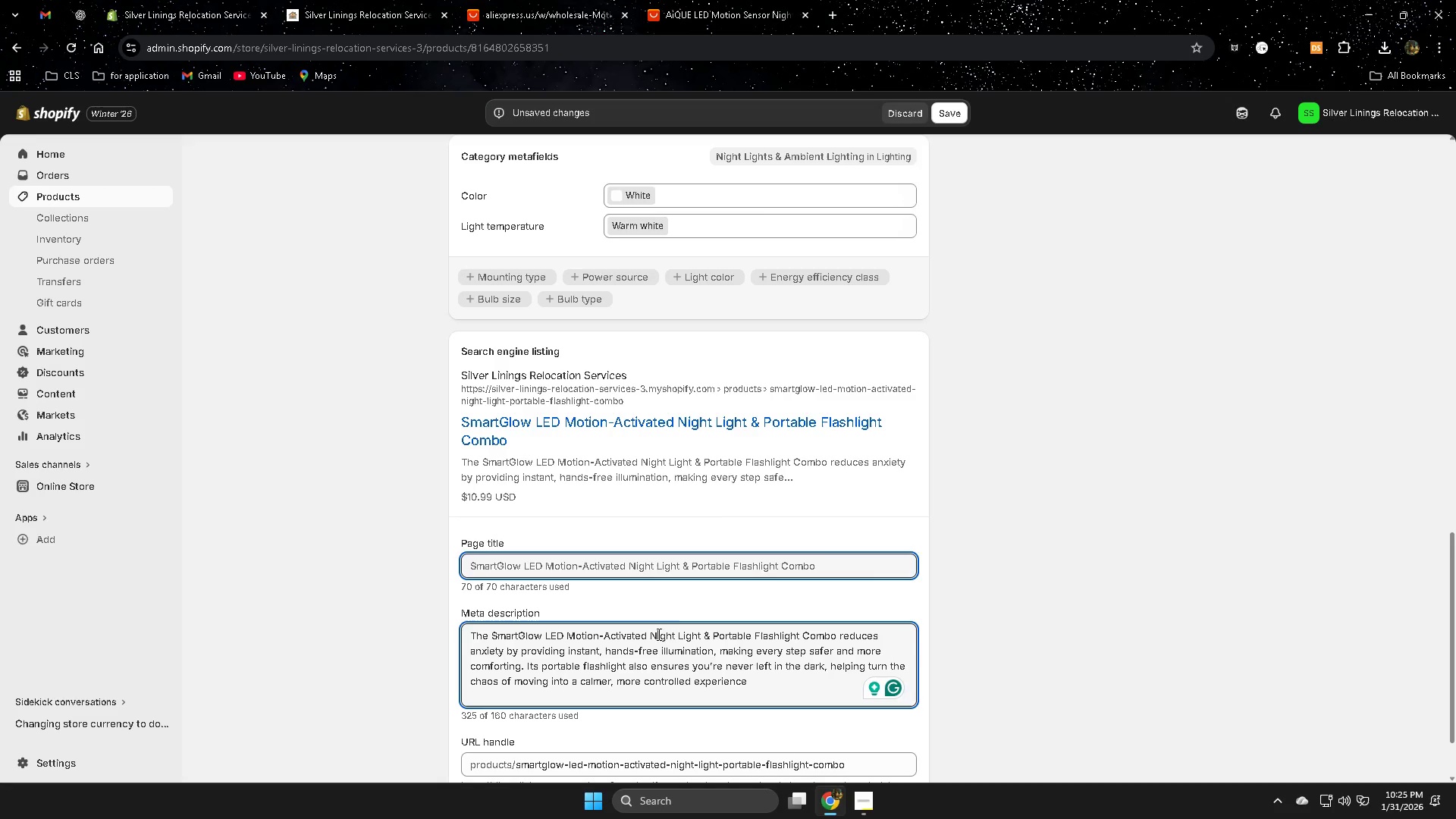 
double_click([684, 638])
 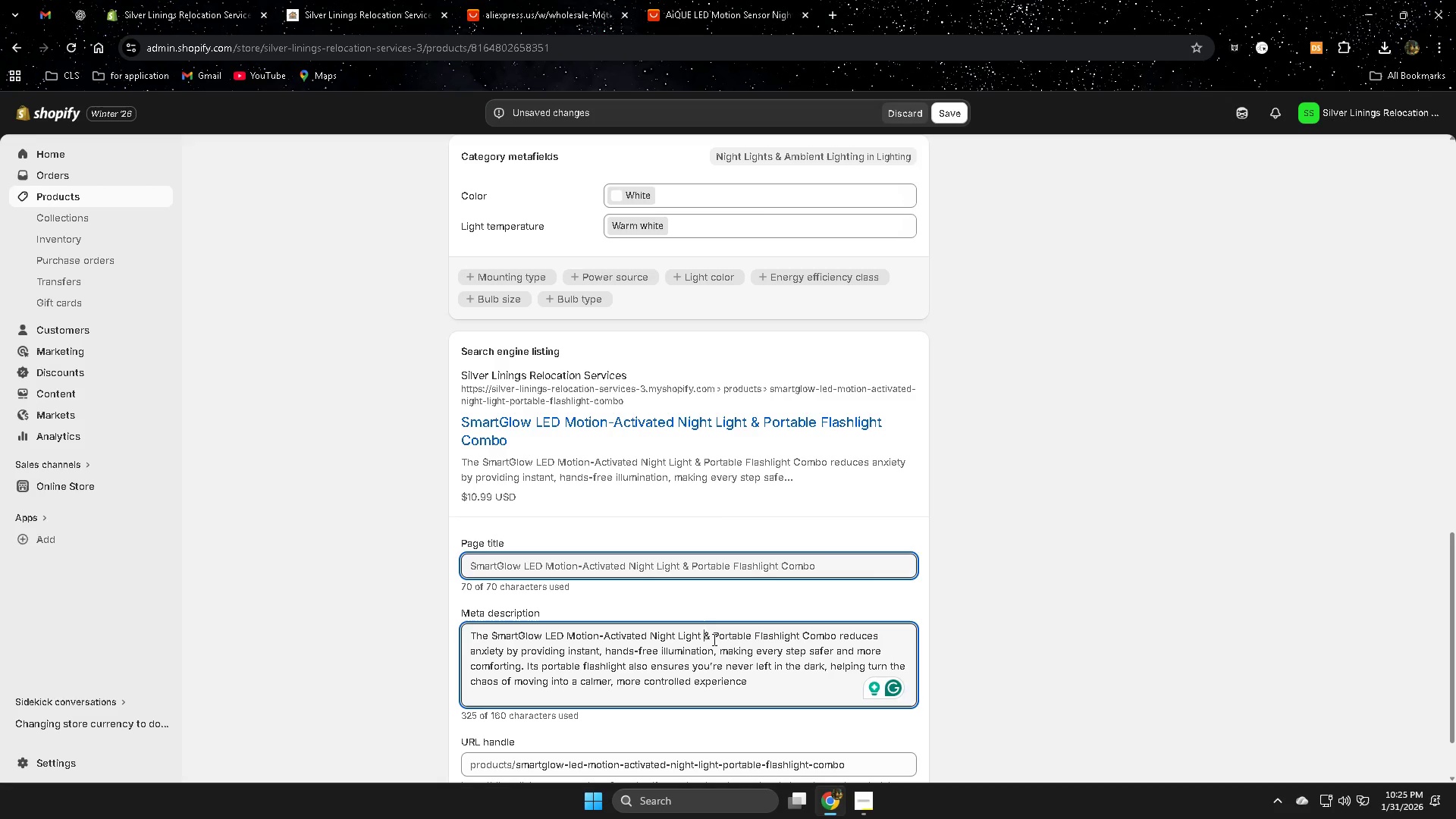 
double_click([729, 638])
 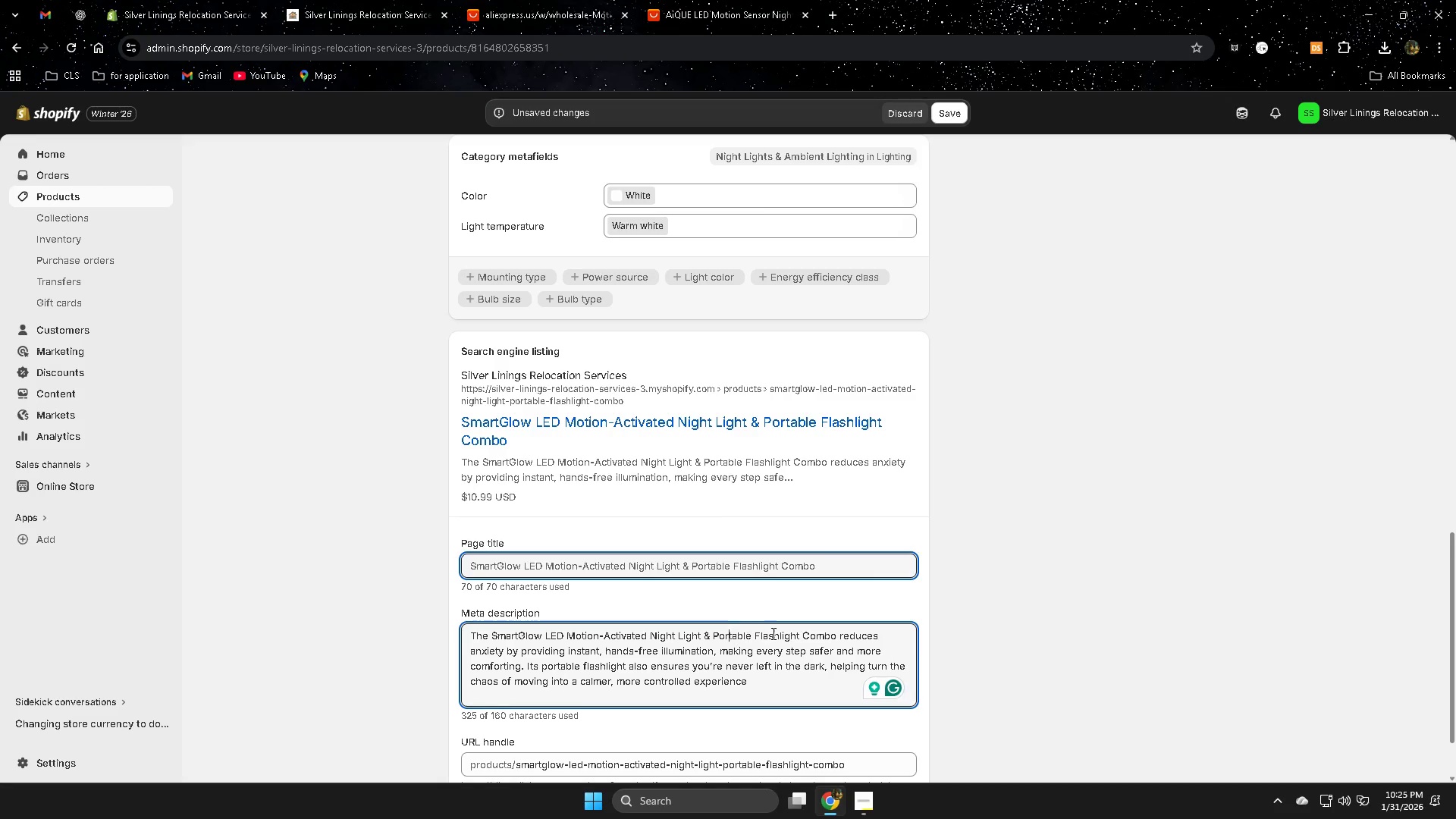 
triple_click([772, 633])
 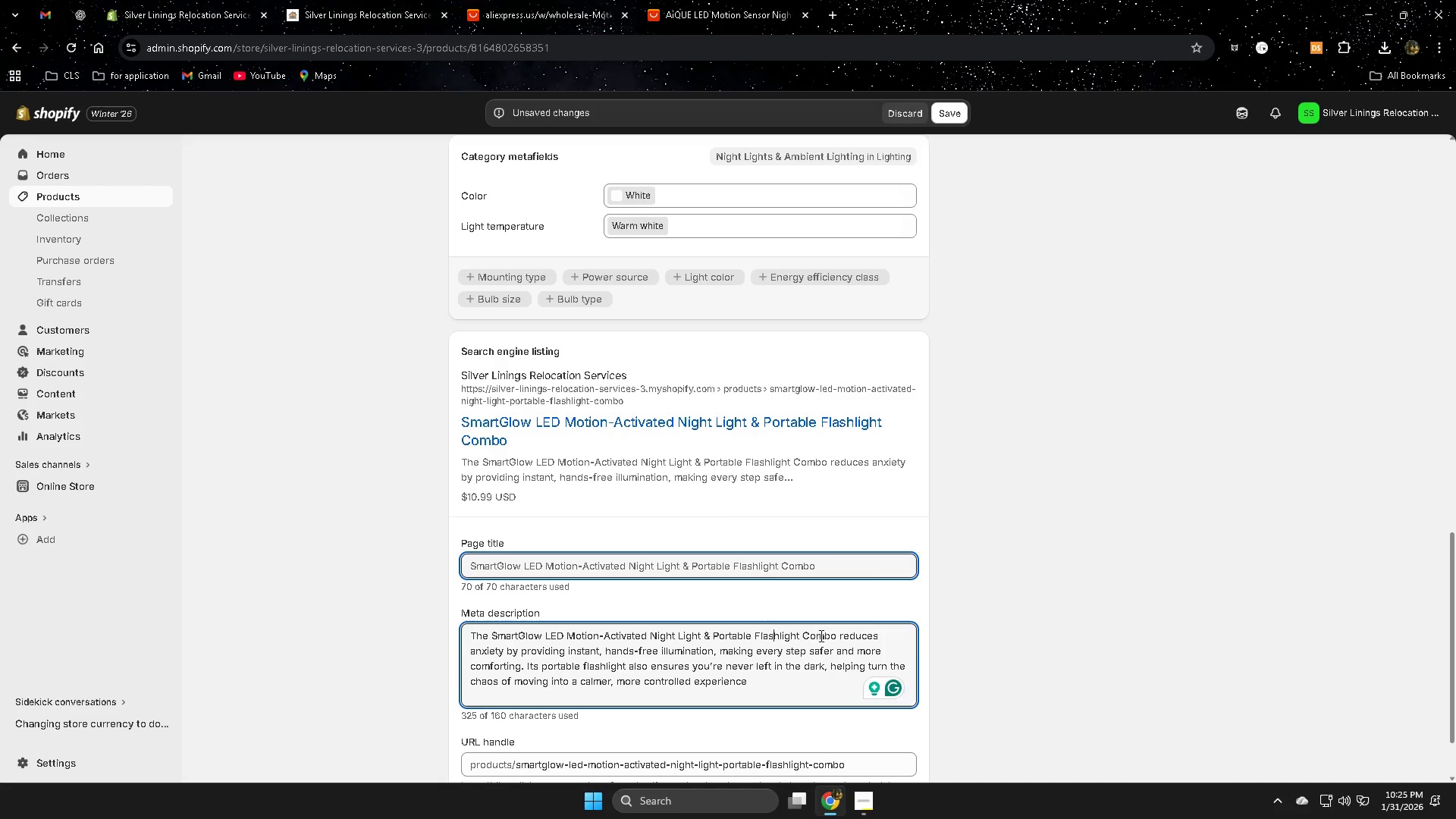 
triple_click([816, 637])
 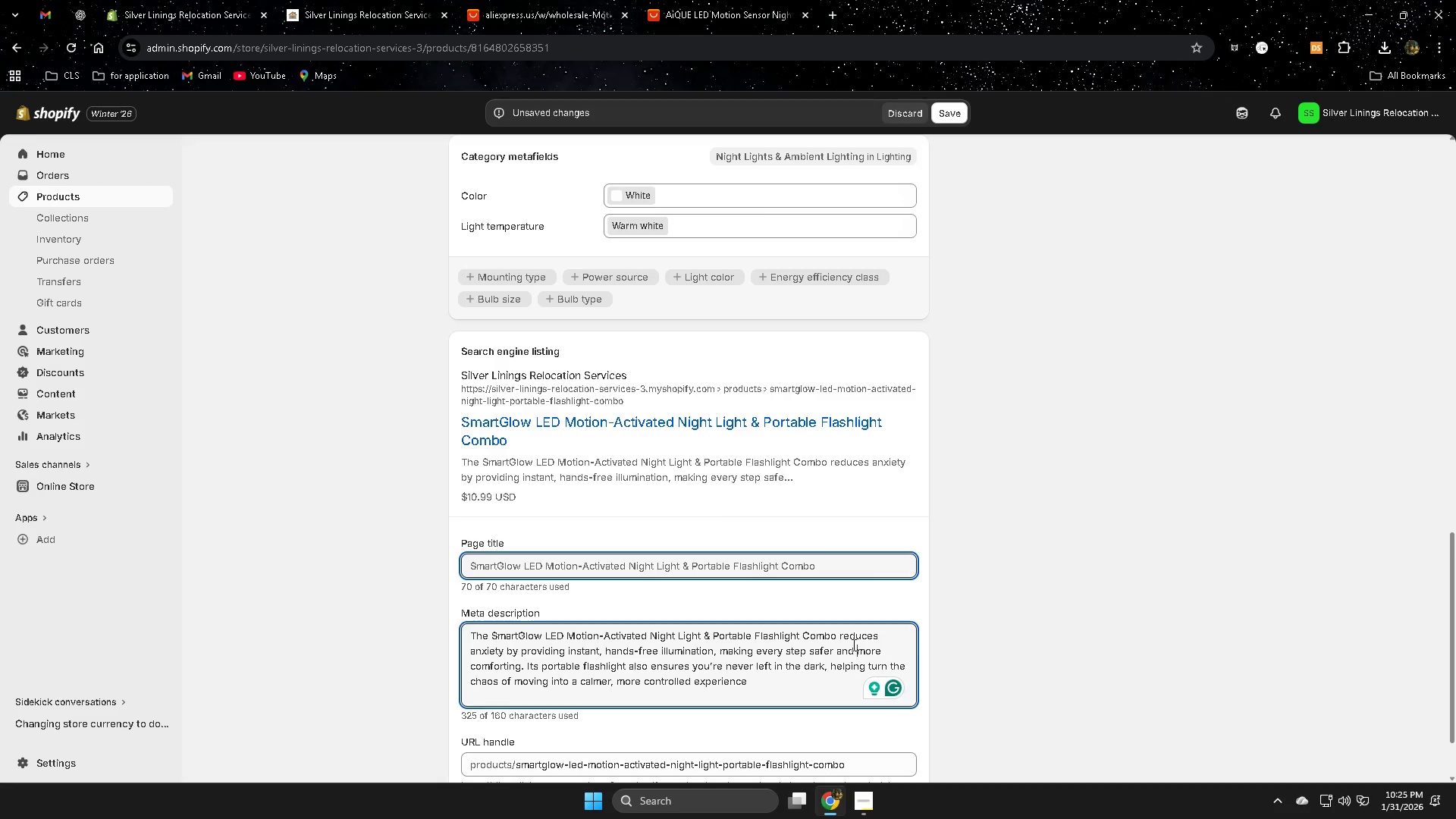 
left_click([852, 643])
 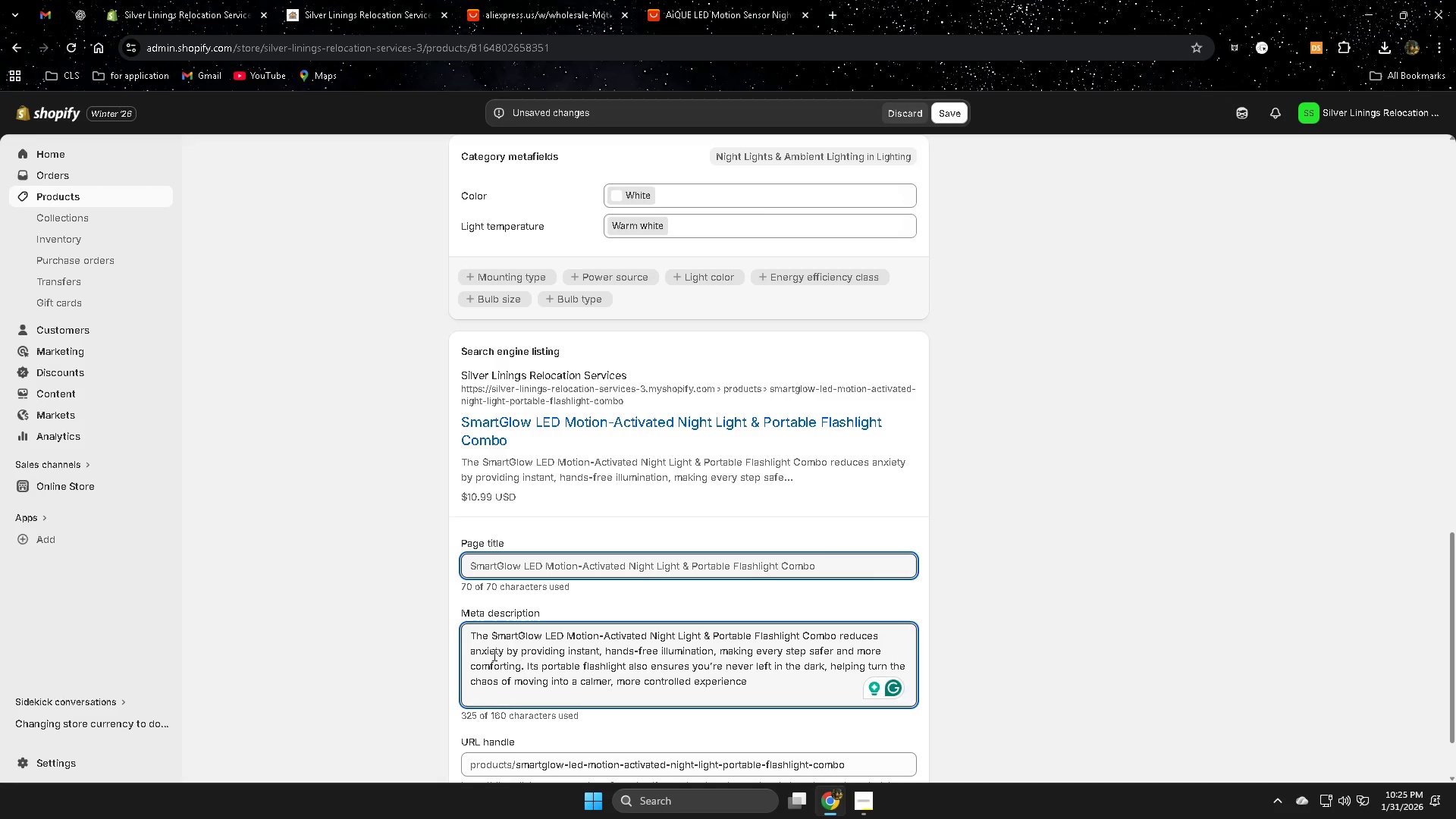 
left_click([488, 654])
 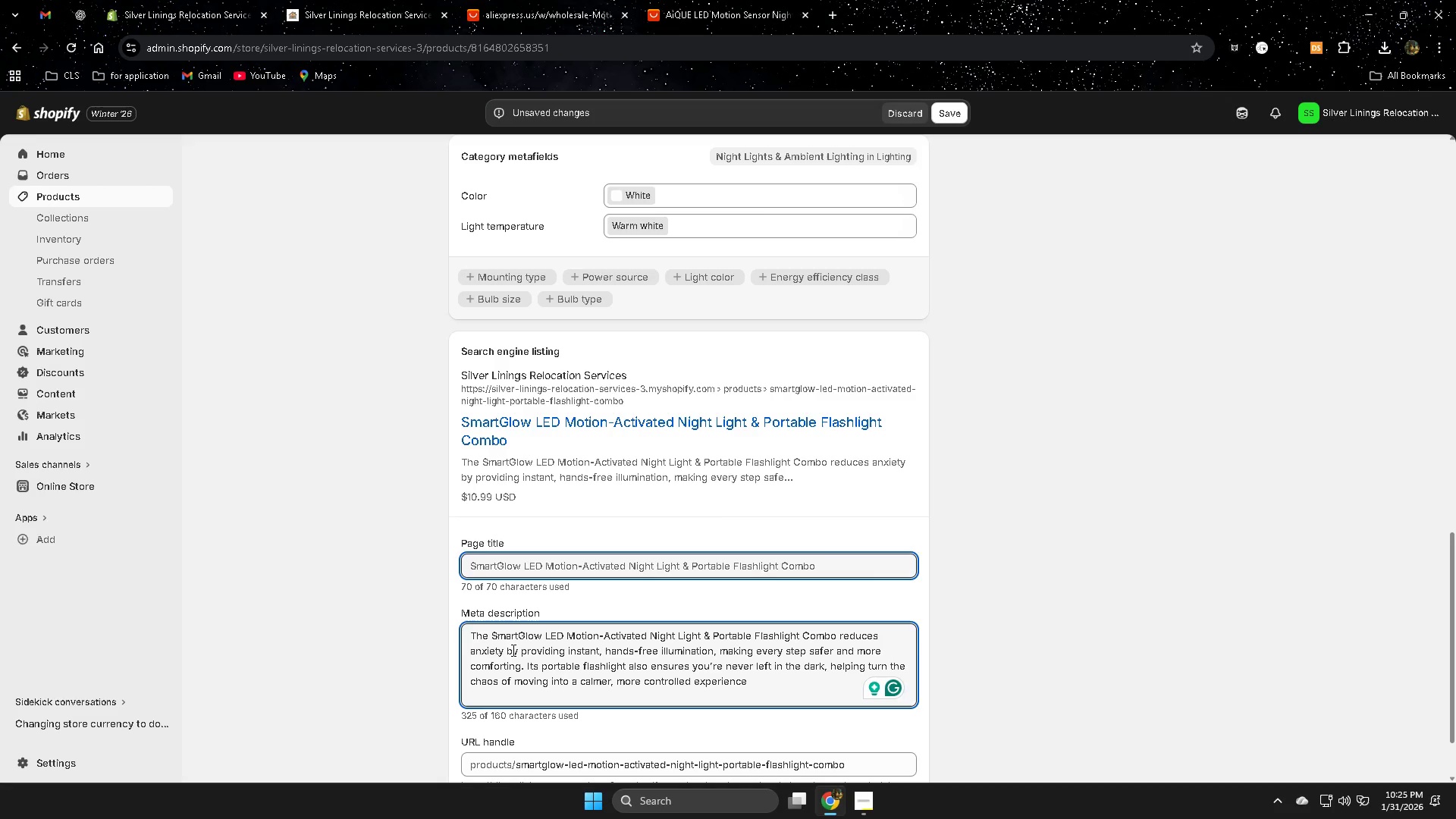 
double_click([542, 650])
 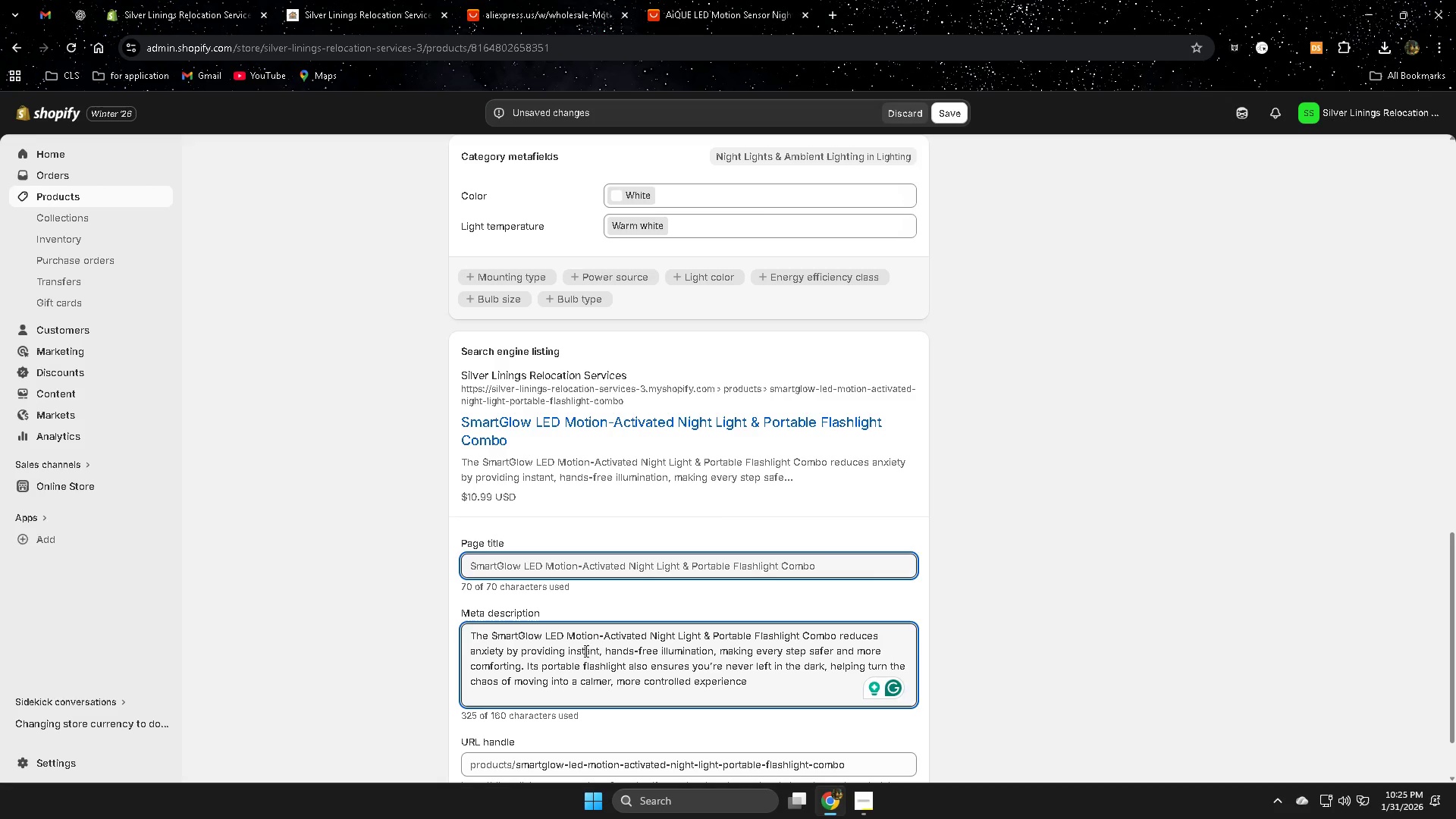 
double_click([625, 650])
 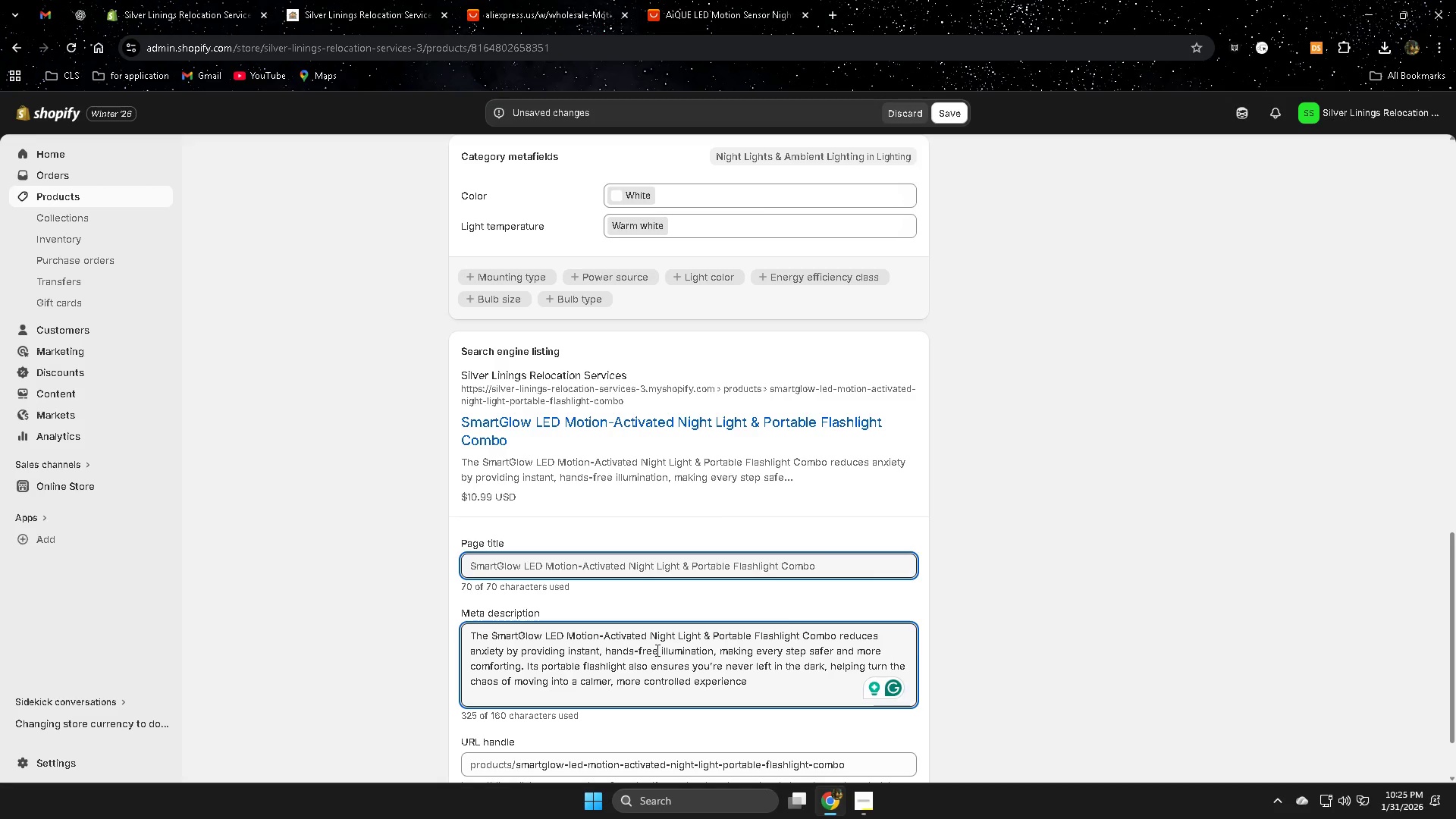 
left_click([642, 650])
 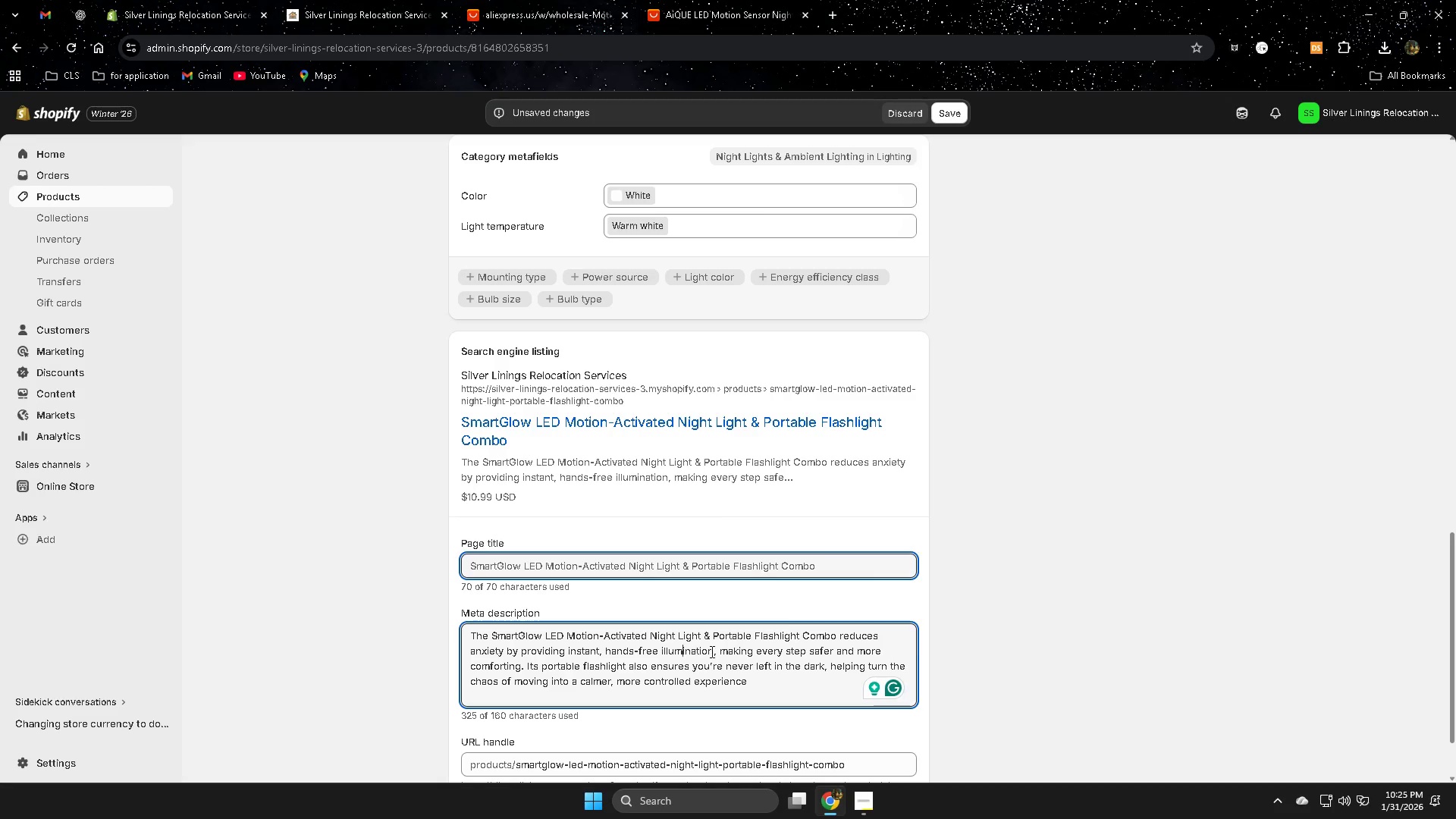 
double_click([739, 651])
 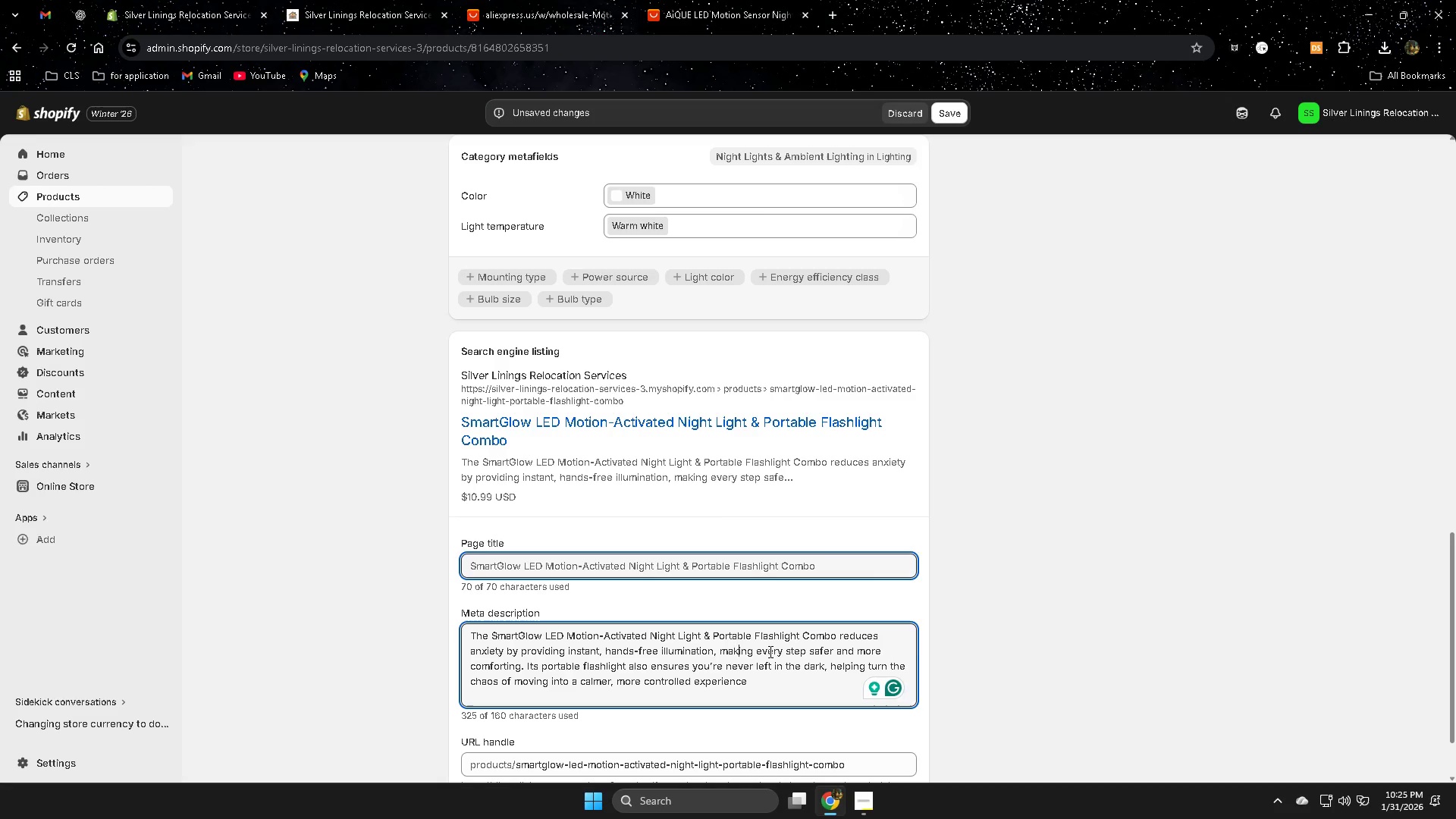 
triple_click([769, 651])
 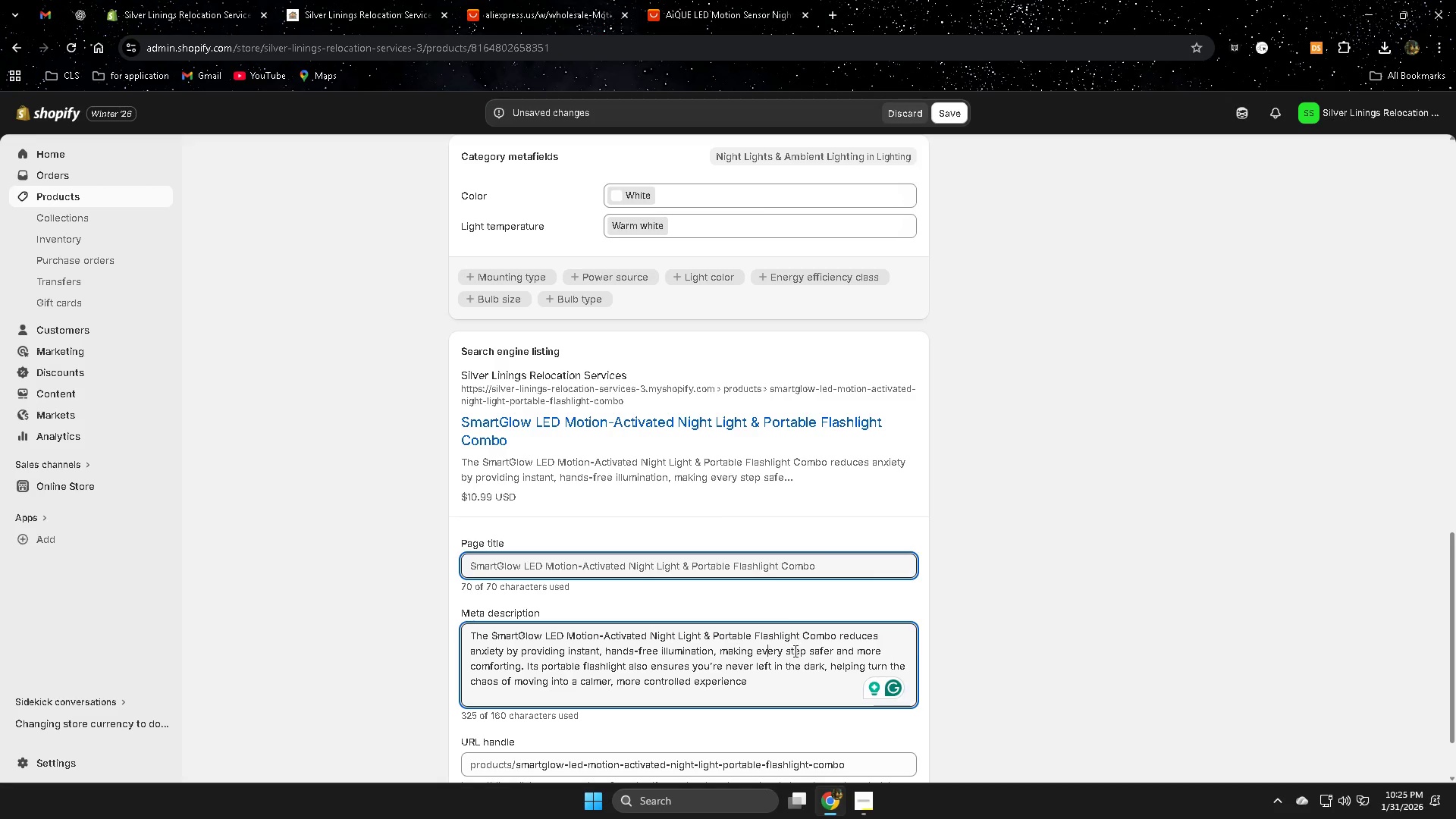 
triple_click([794, 651])
 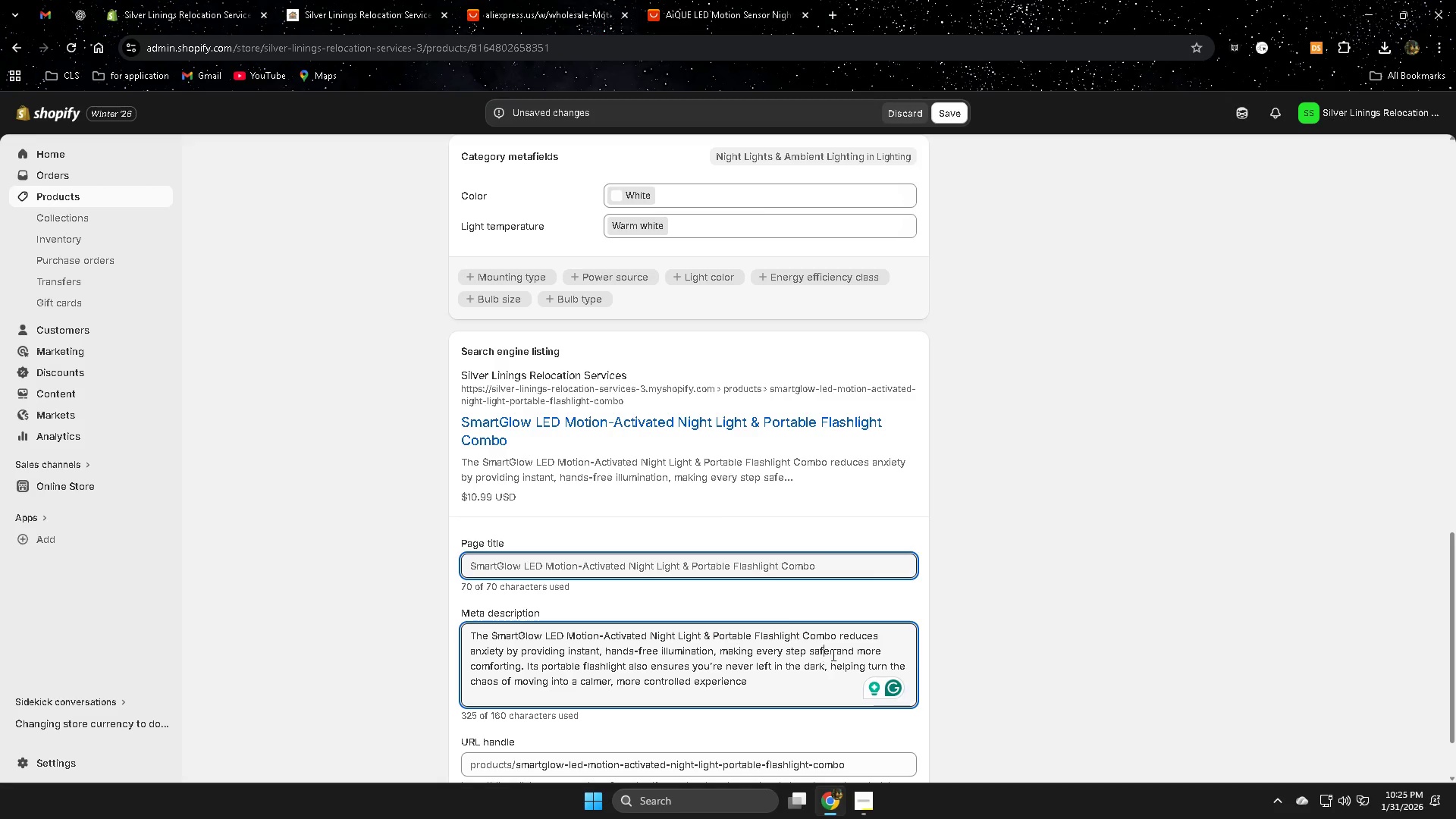 
double_click([846, 652])
 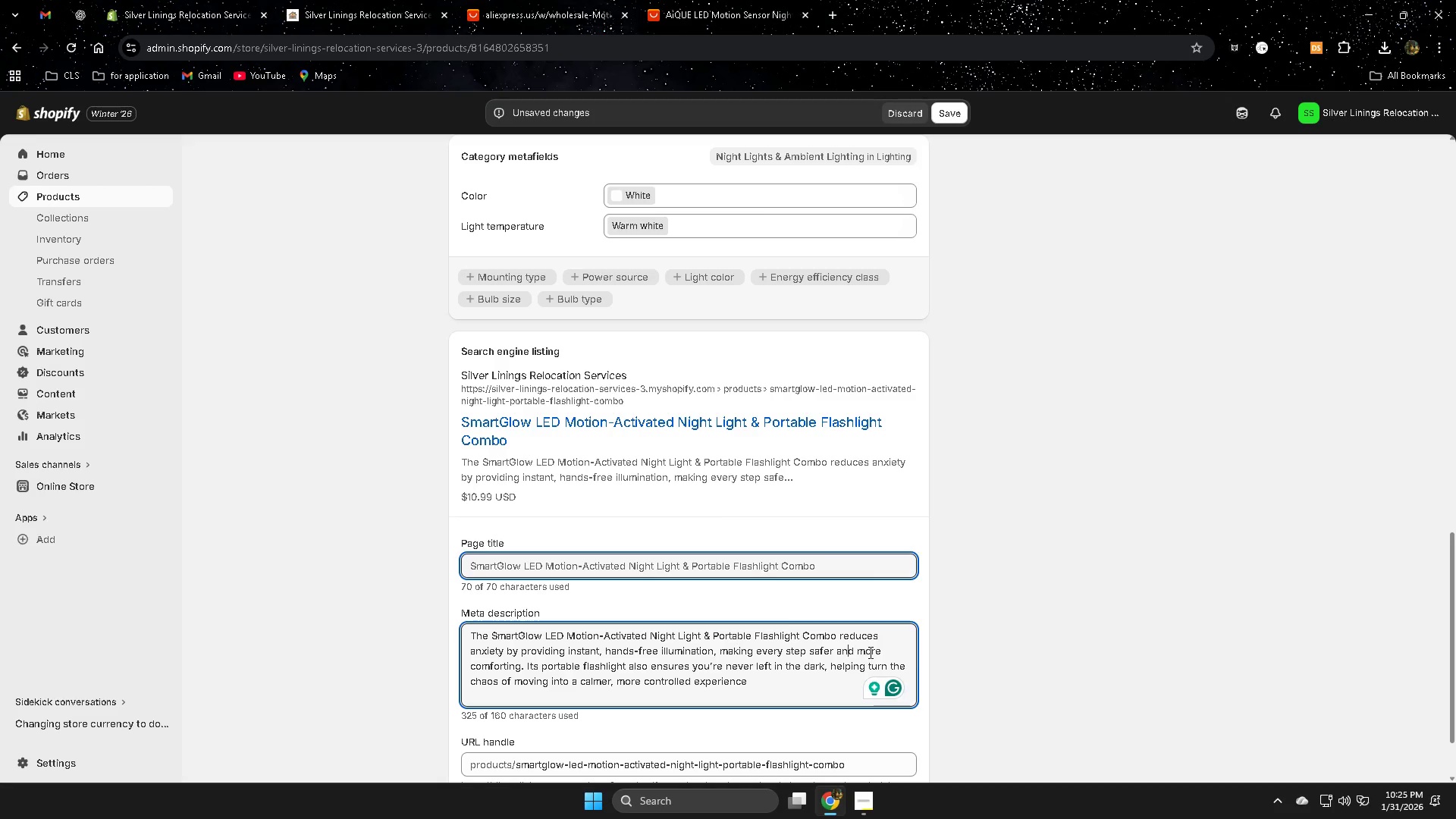 
triple_click([869, 652])
 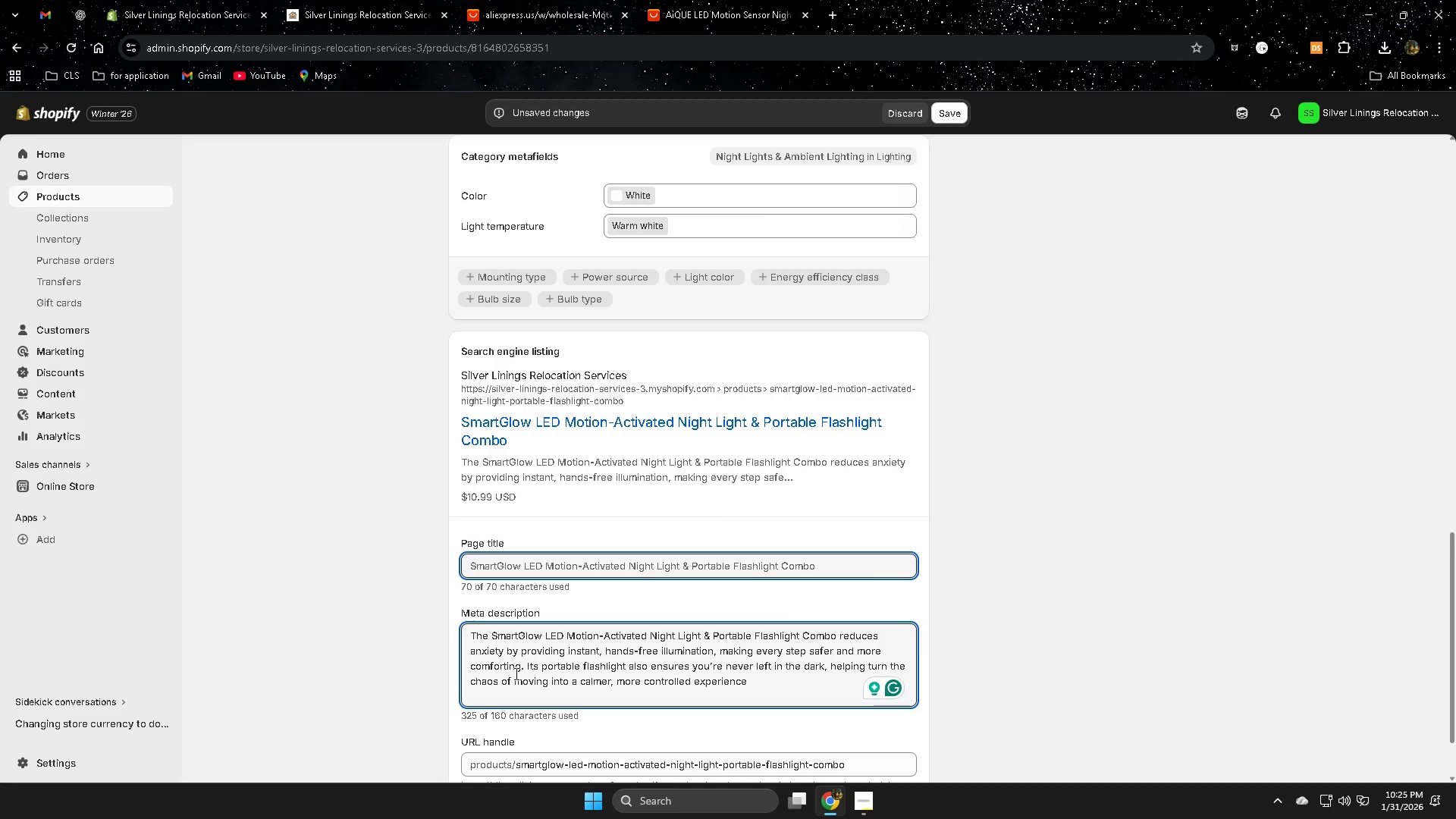 
left_click([502, 671])
 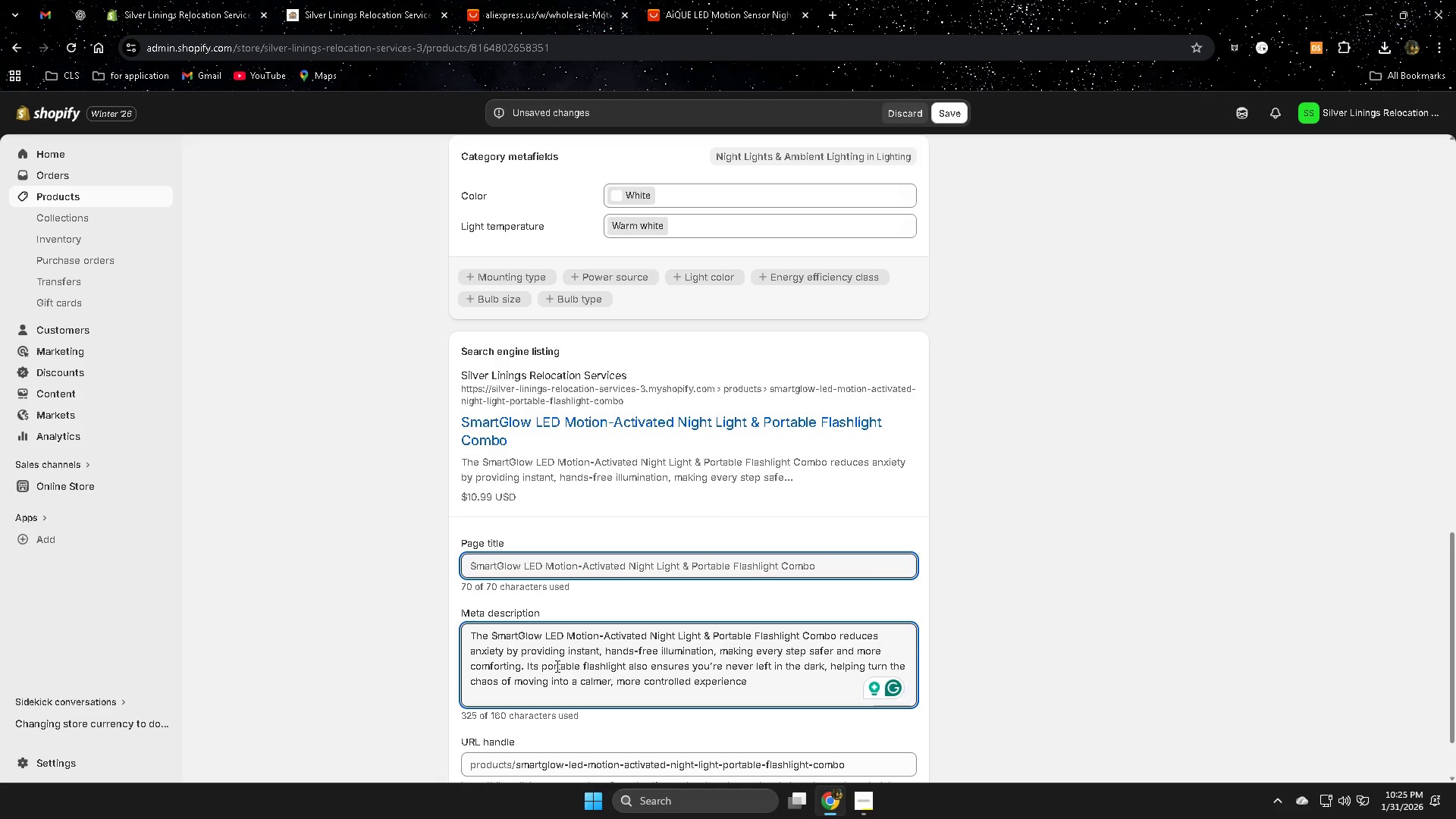 
double_click([604, 666])
 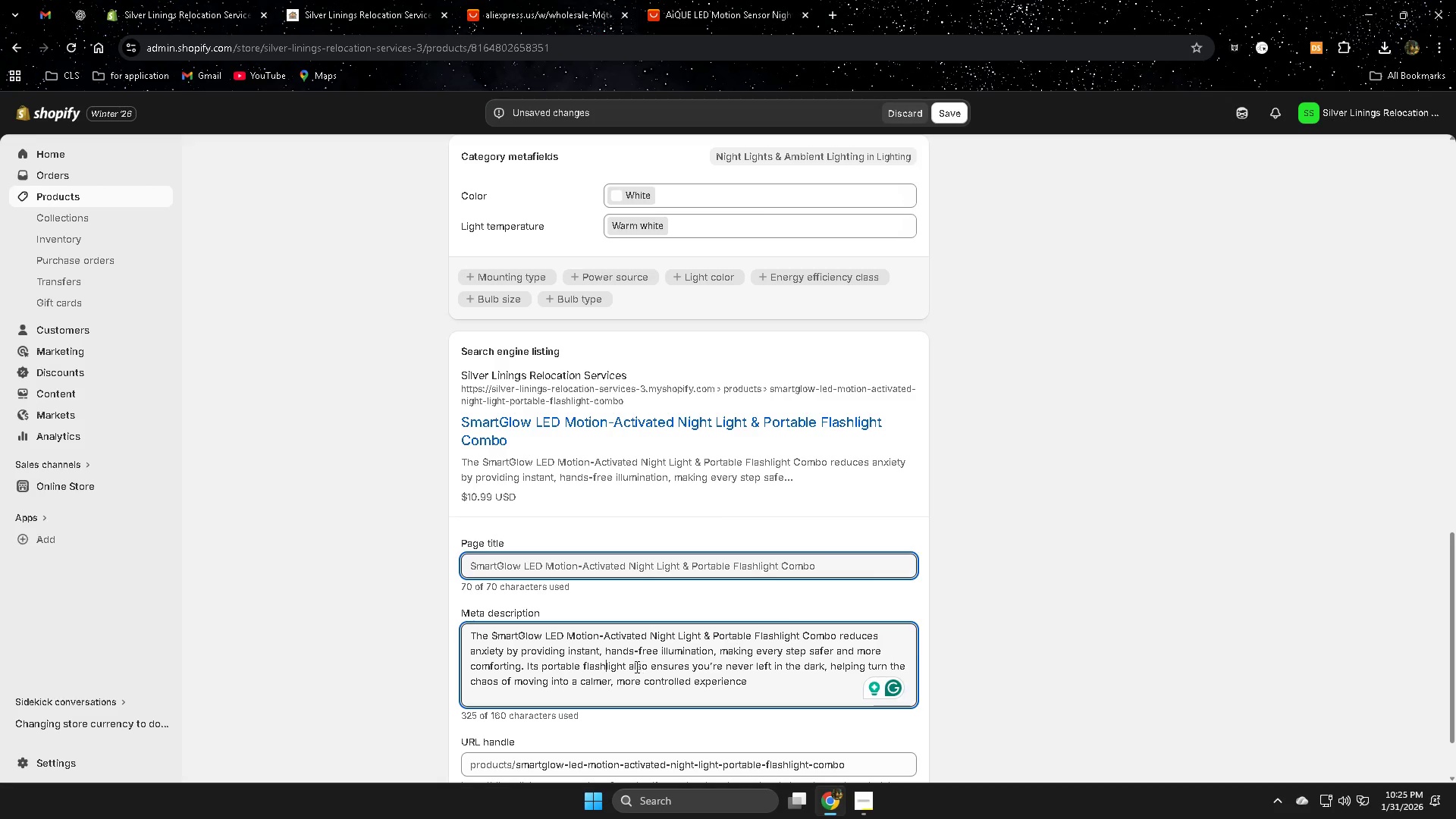 
left_click([635, 667])
 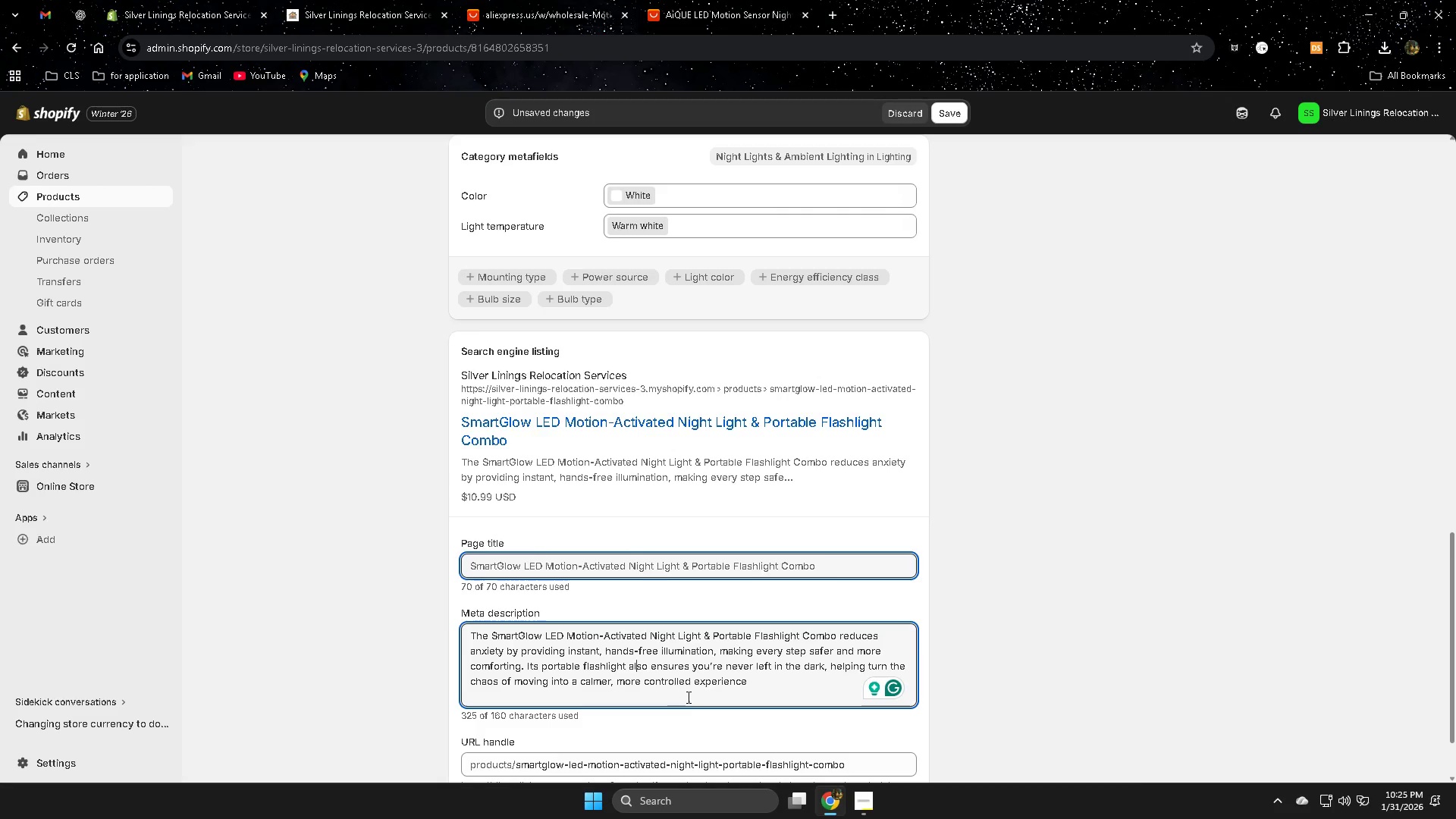 
scroll: coordinate [689, 698], scroll_direction: down, amount: 3.0
 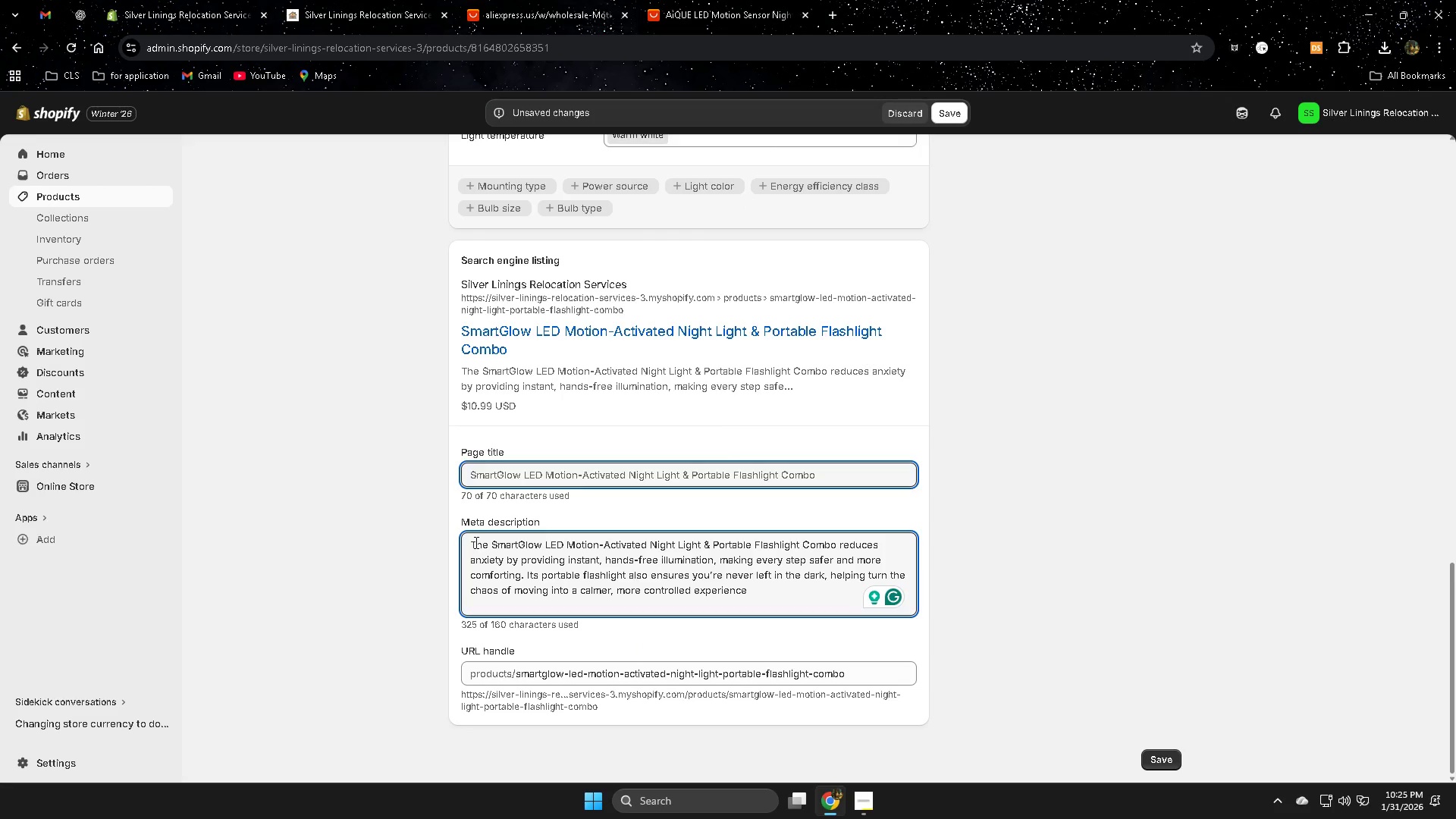 
wait(17.09)
 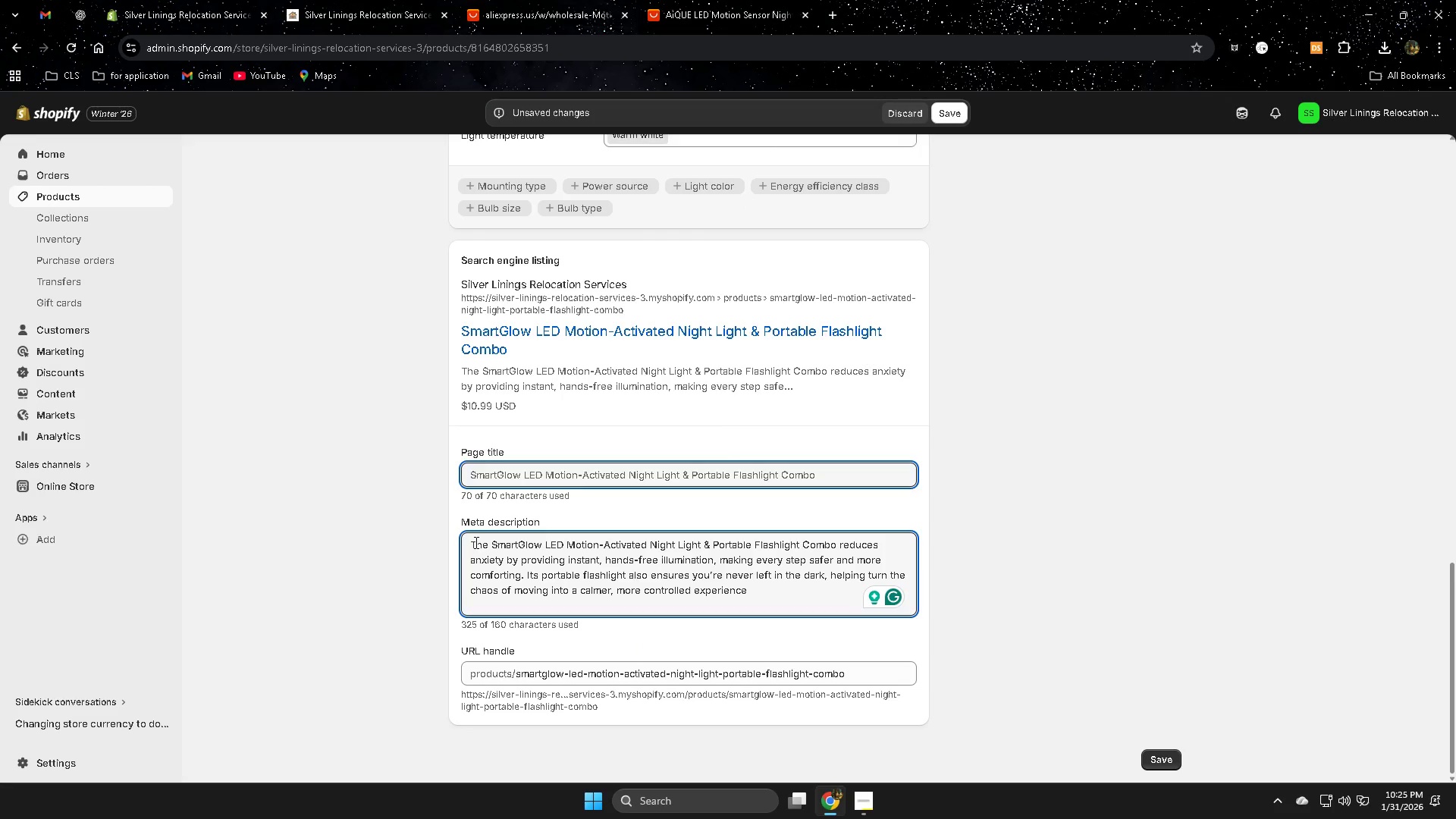 
left_click_drag(start_coordinate=[777, 602], to_coordinate=[528, 576])
 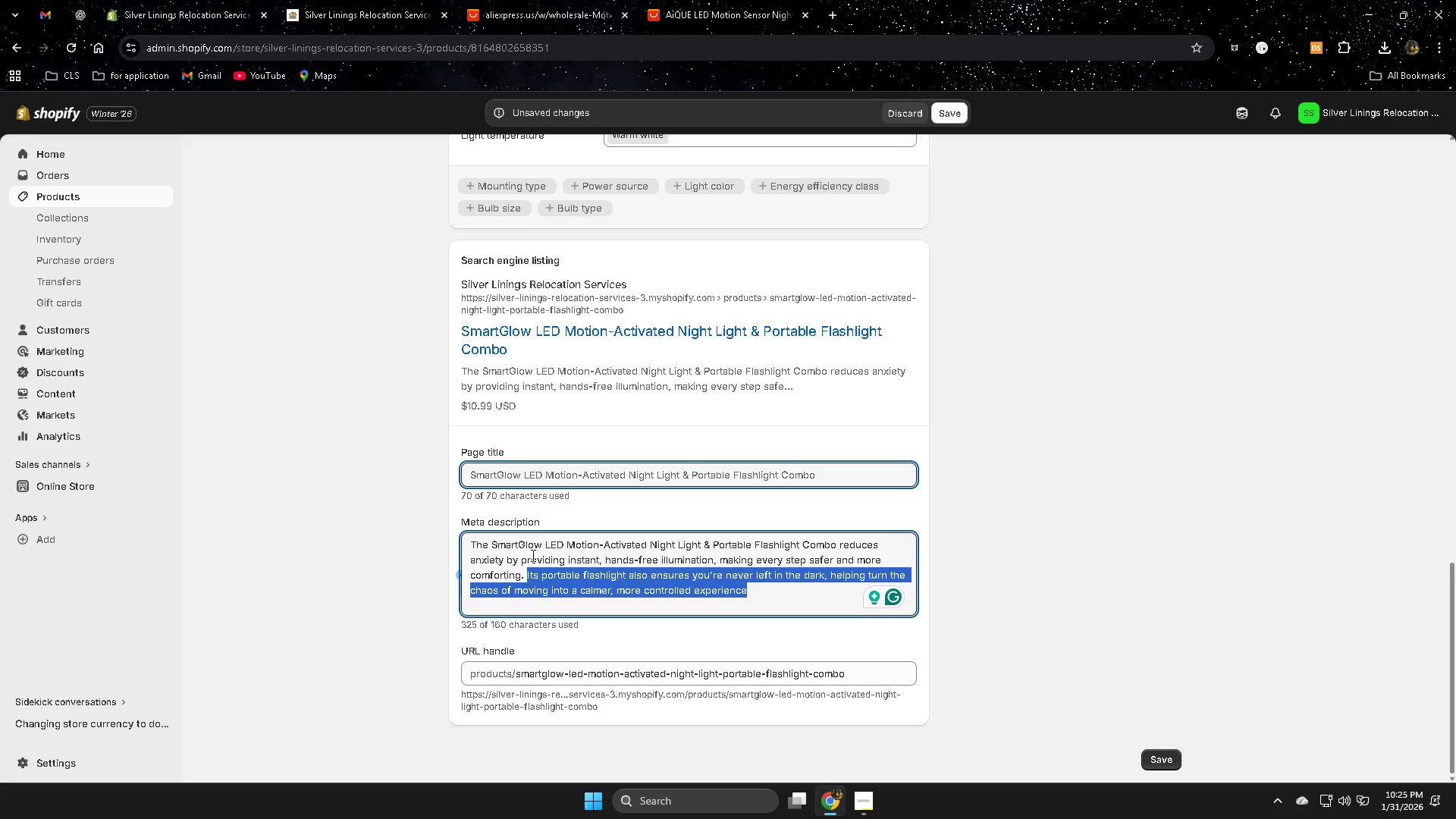 
key(Delete)
 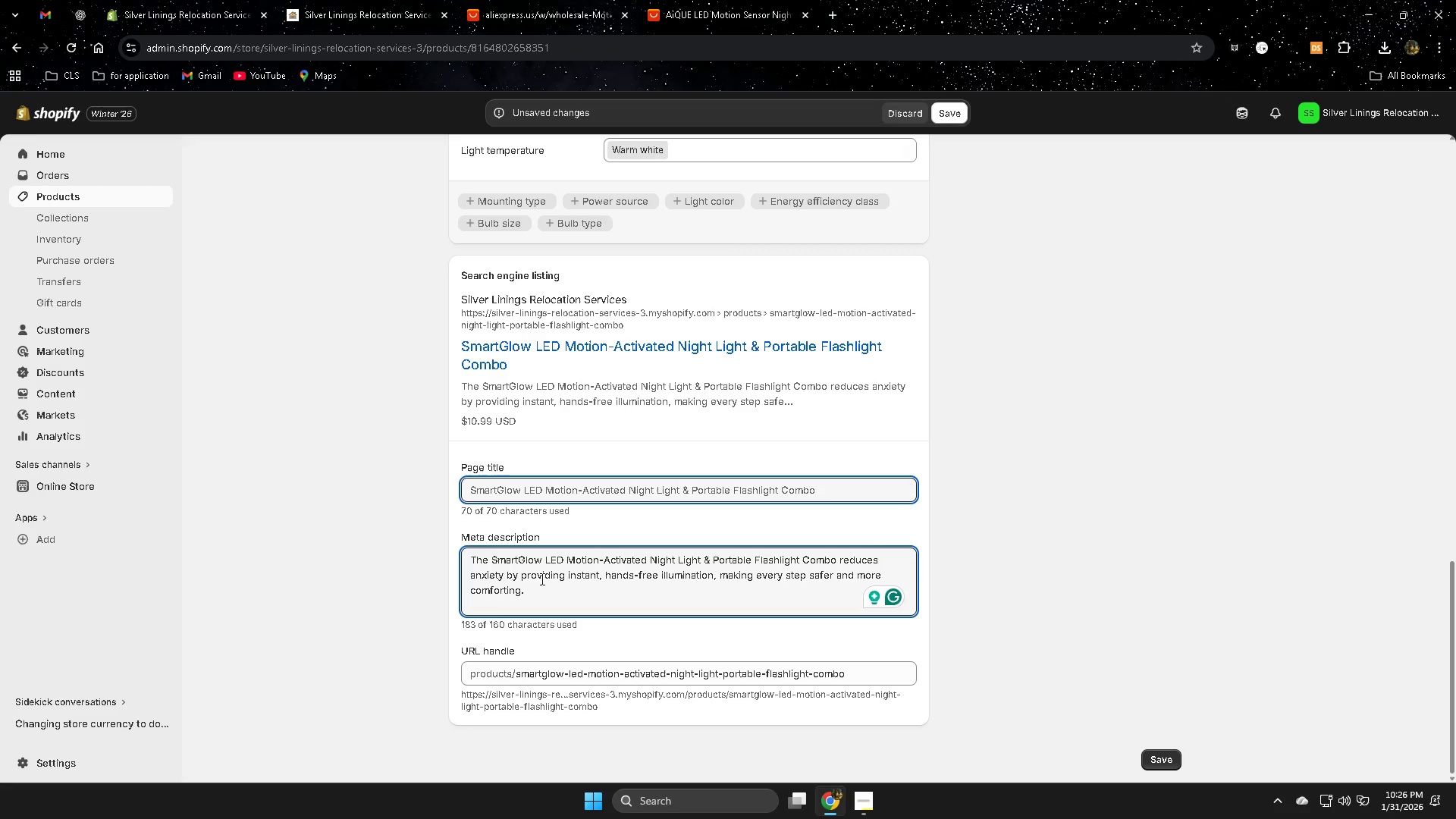 
wait(20.78)
 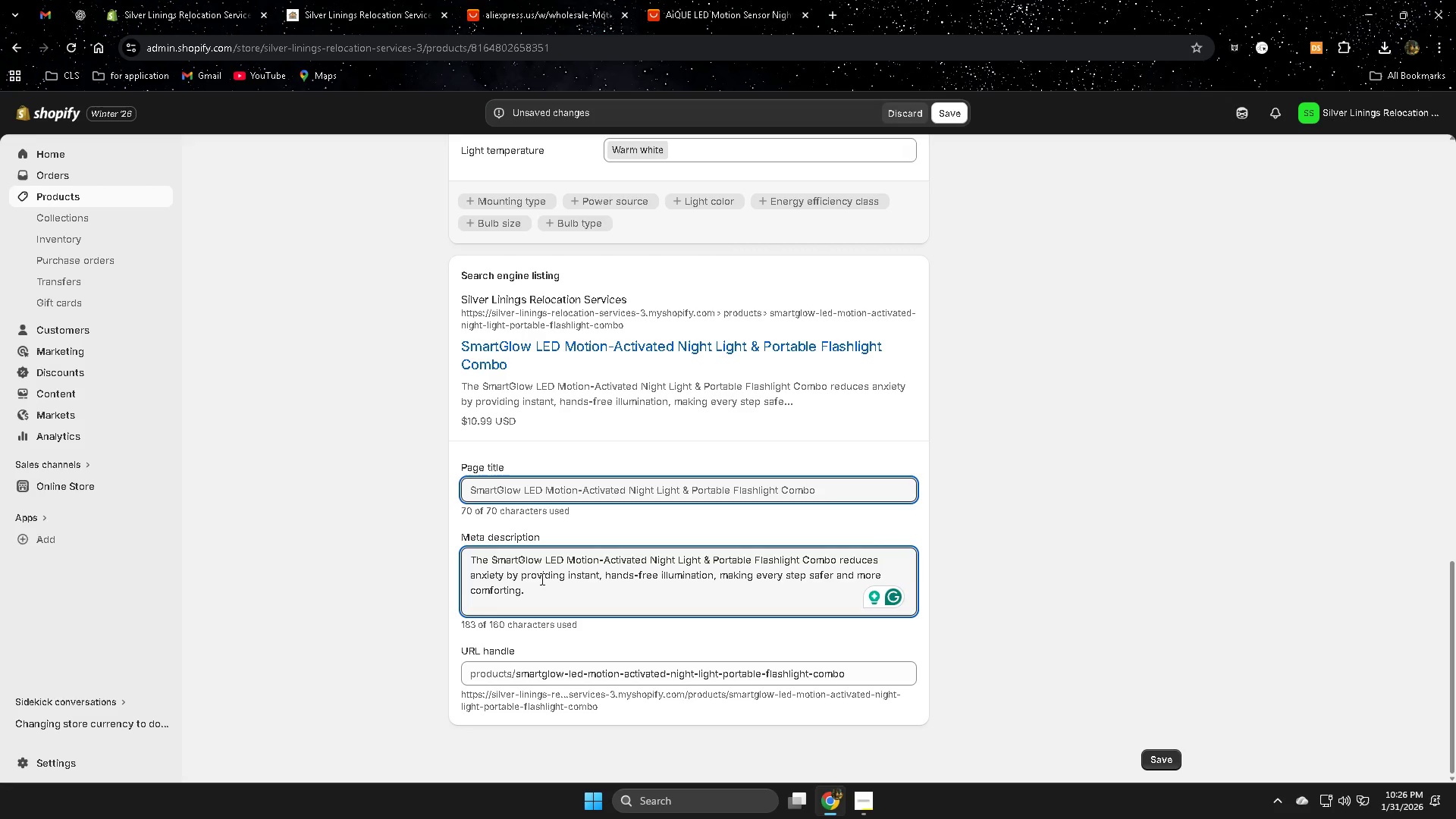 
left_click_drag(start_coordinate=[599, 573], to_coordinate=[567, 578])
 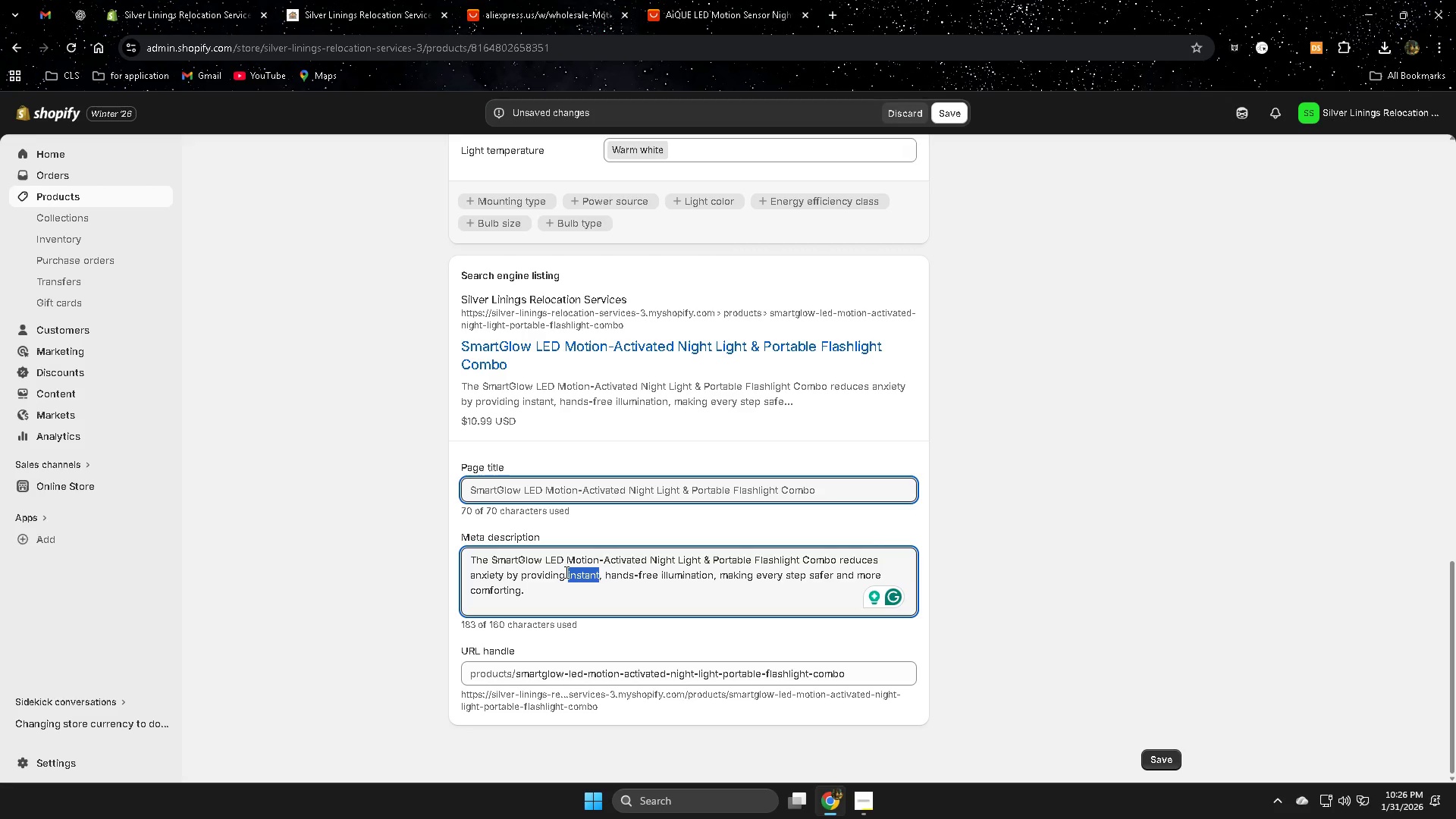 
key(Backspace)
 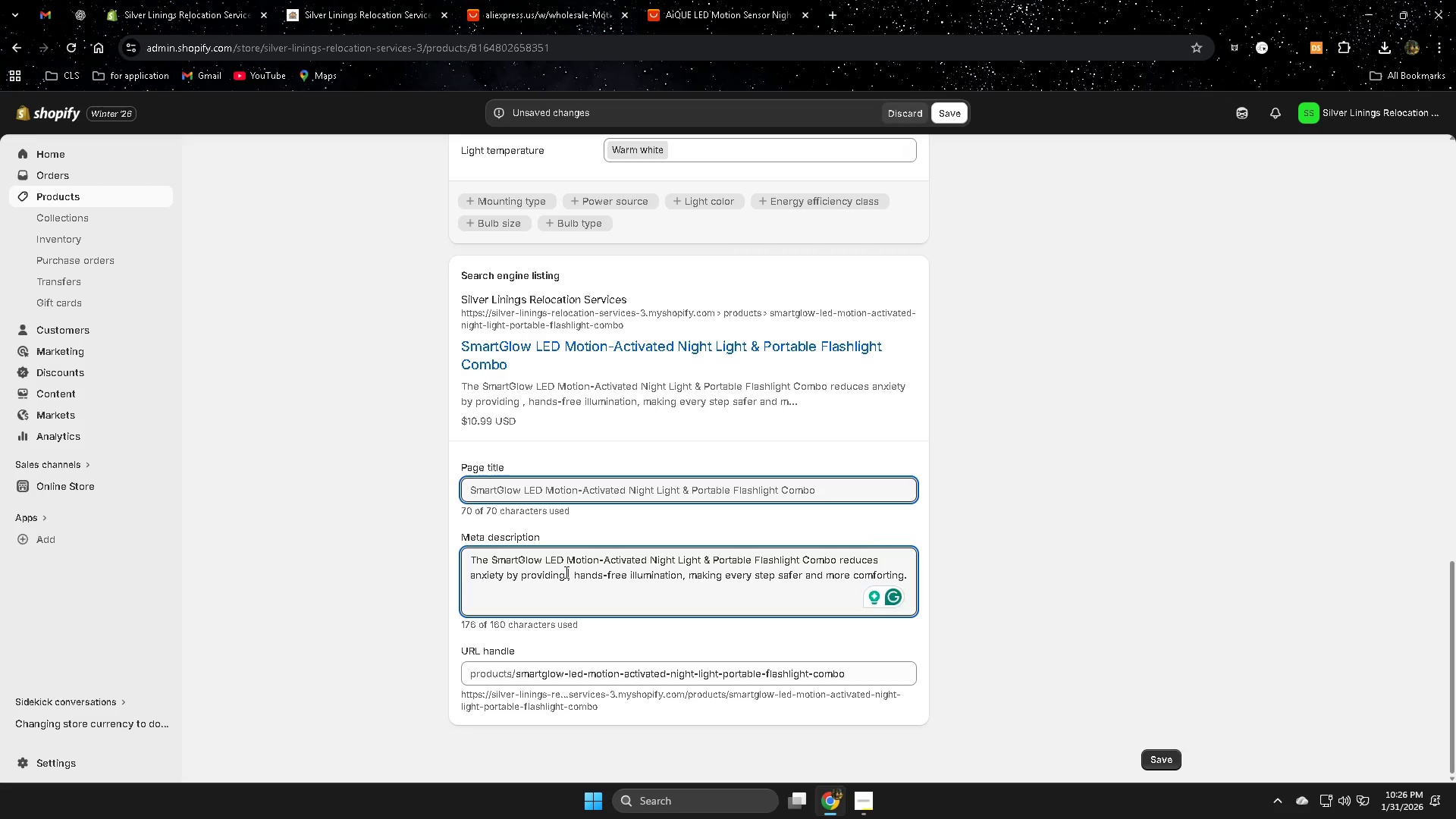 
key(Backspace)
 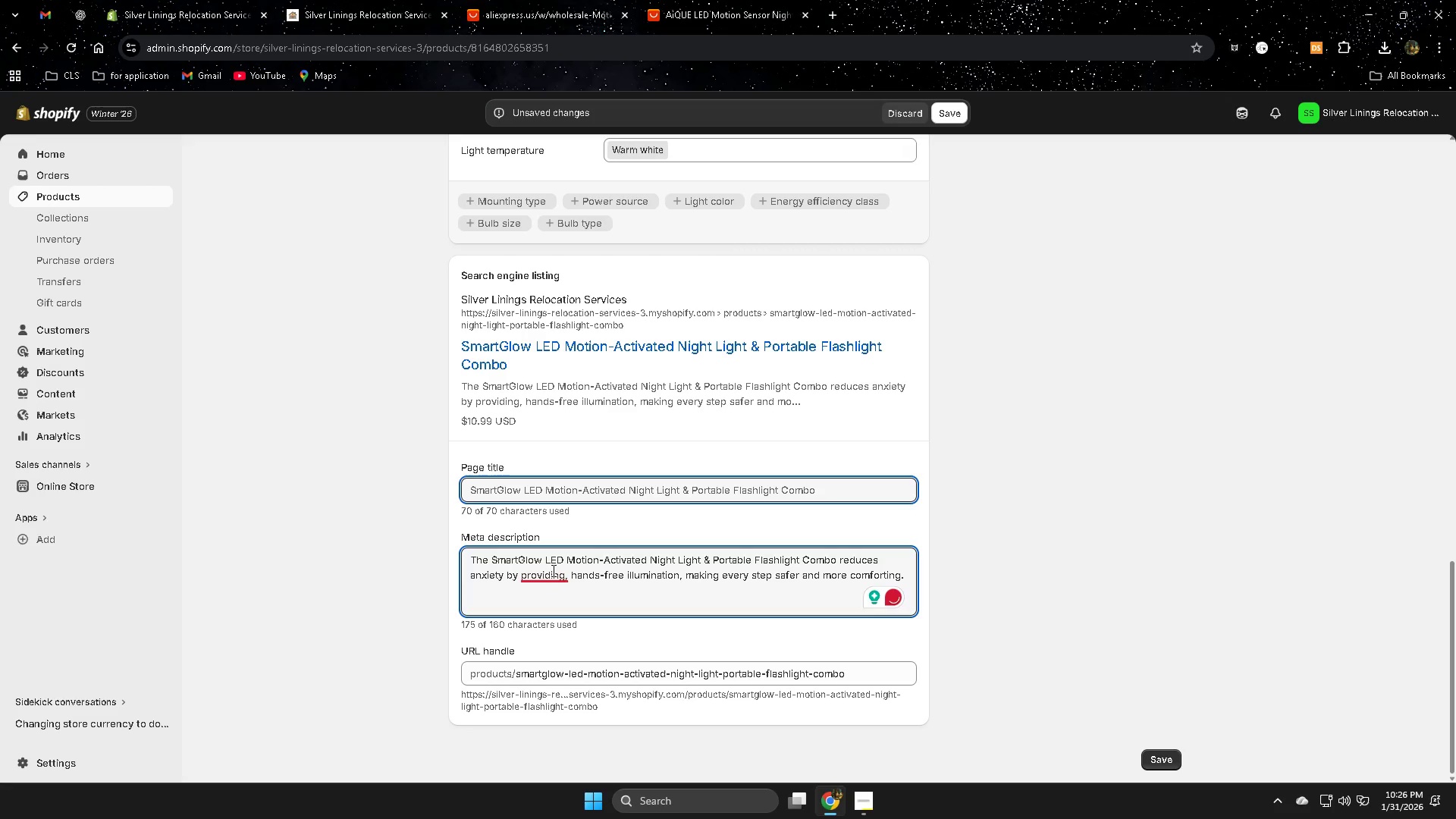 
right_click([539, 573])
 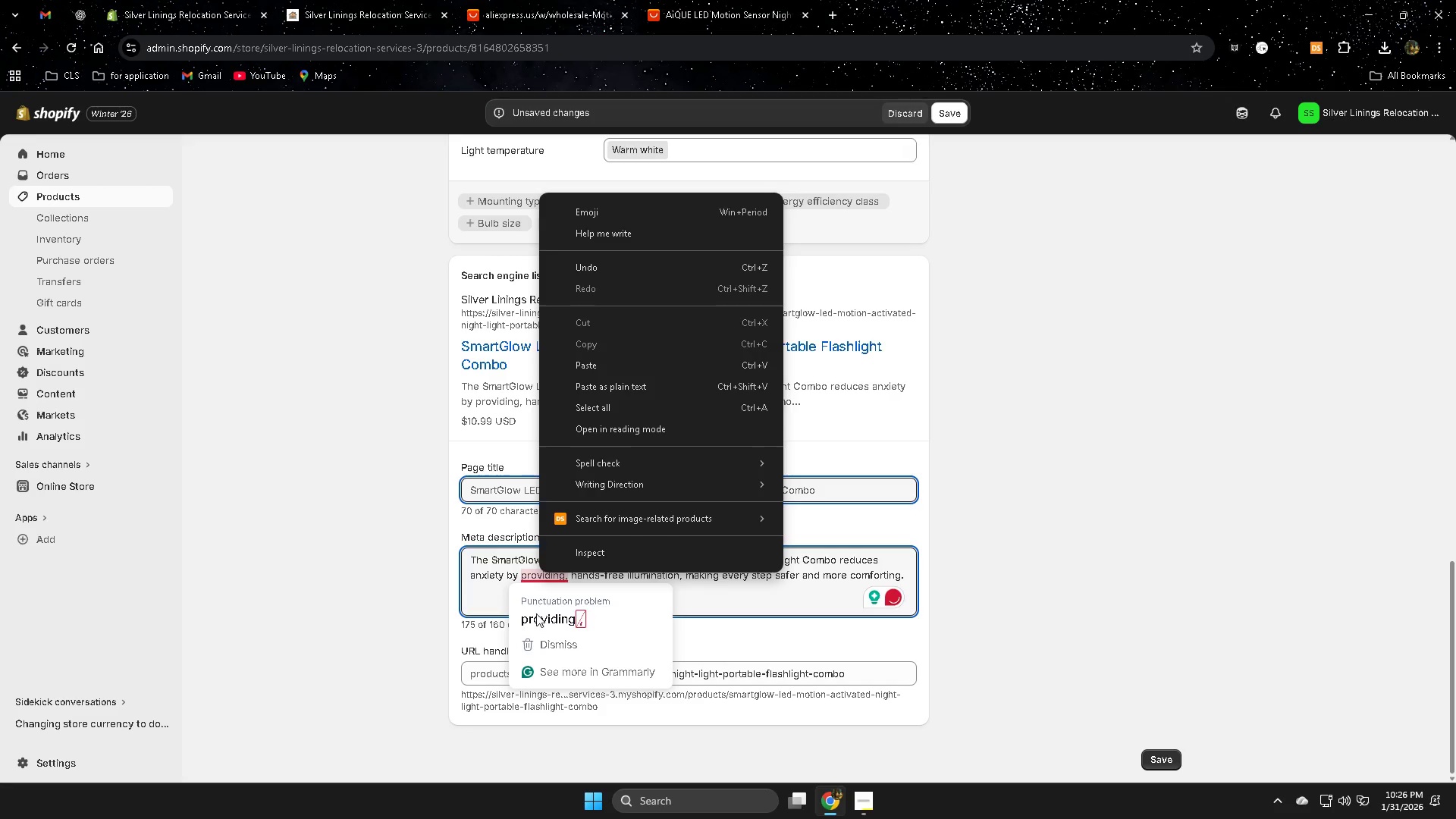 
left_click([535, 615])
 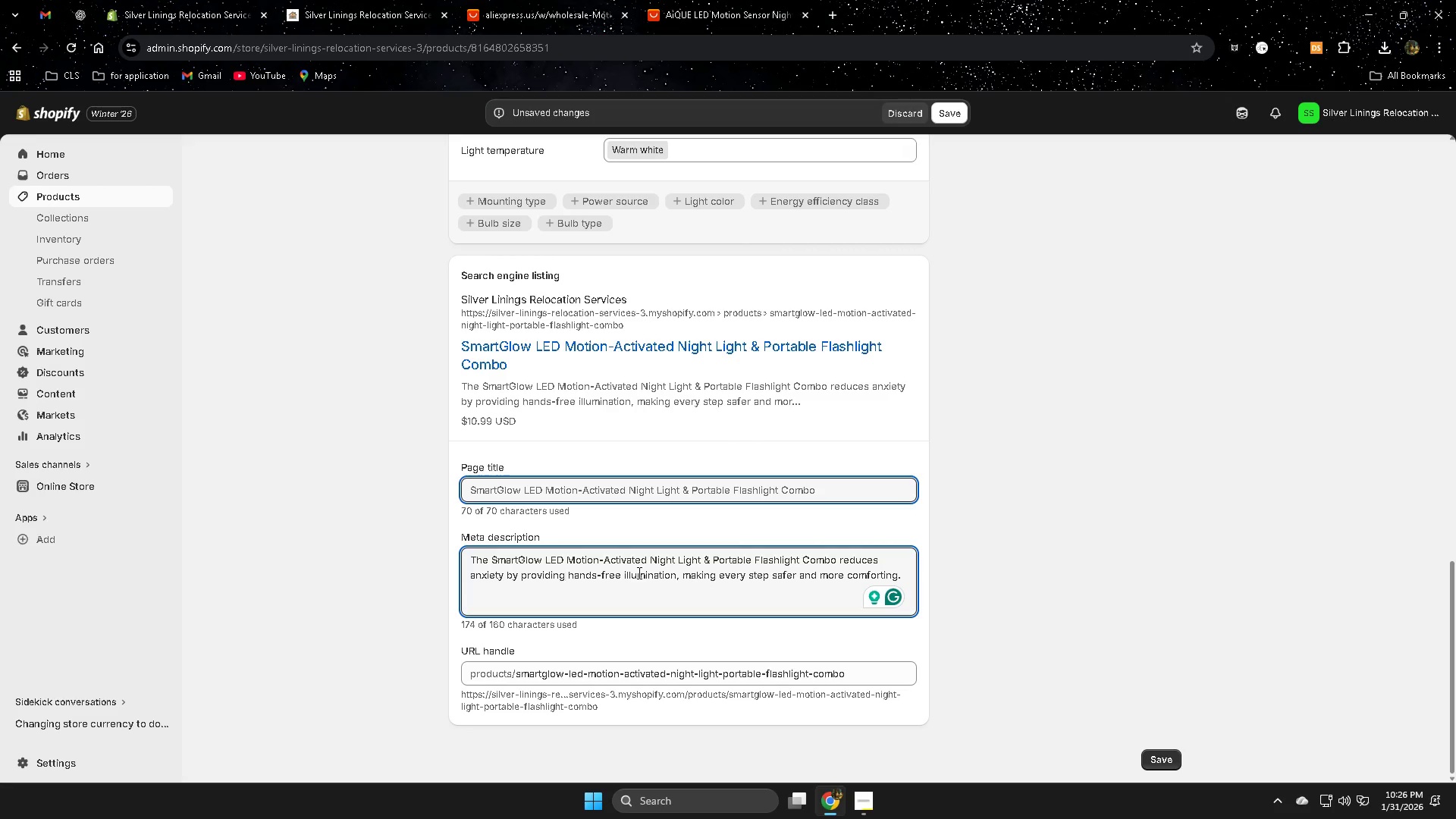 
wait(10.92)
 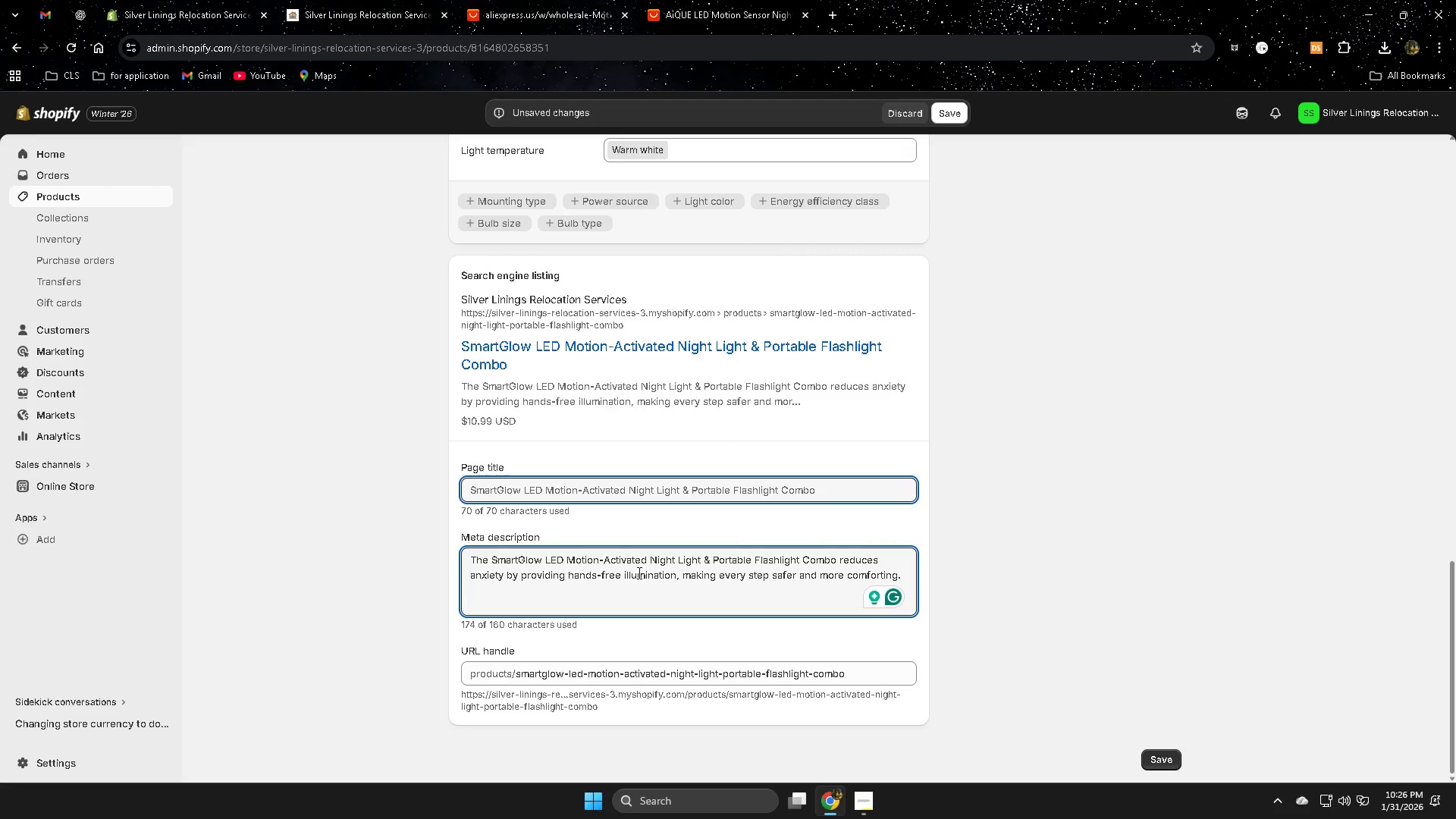 
left_click_drag(start_coordinate=[773, 576], to_coordinate=[751, 579])
 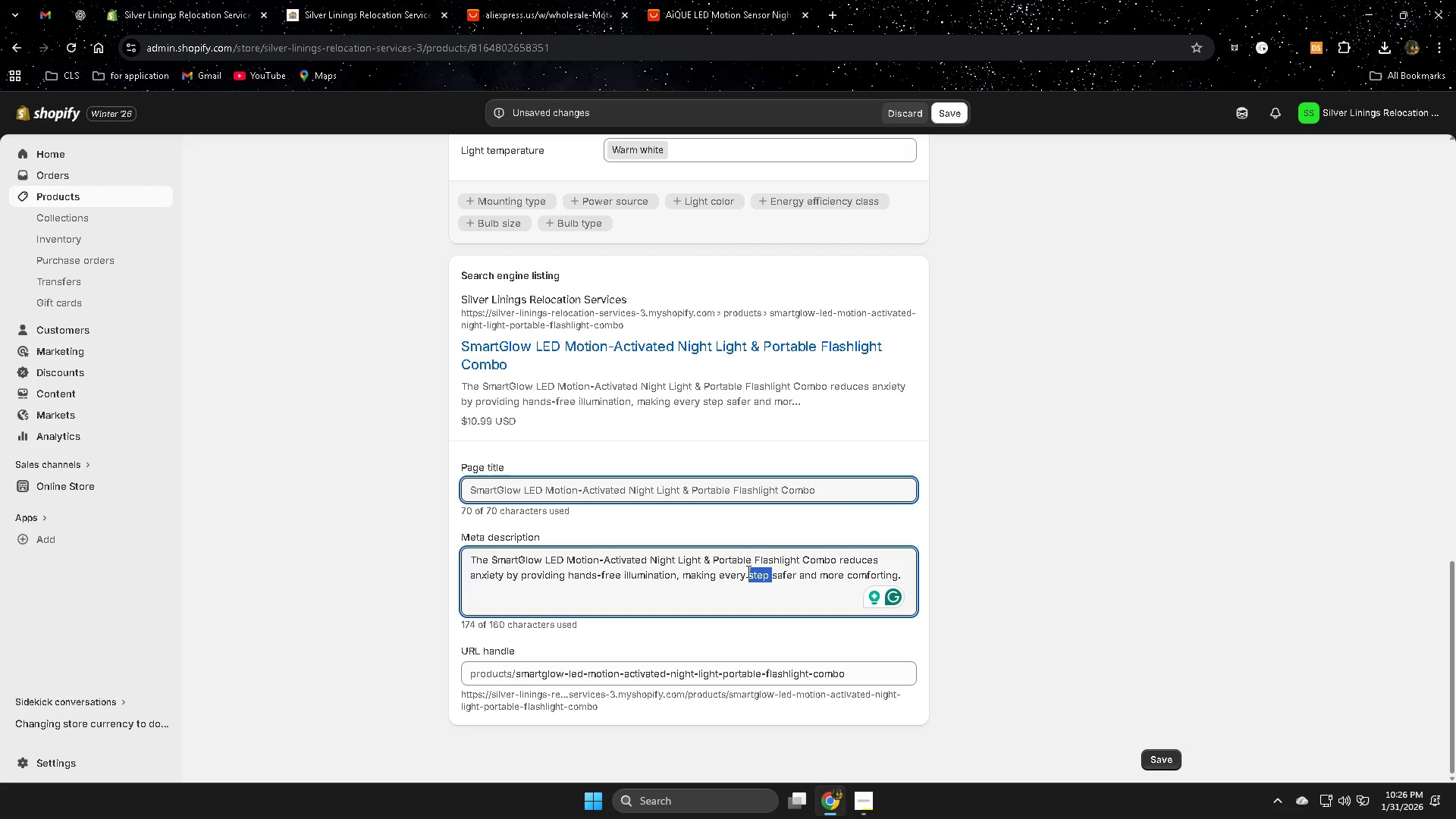 
key(Backspace)
 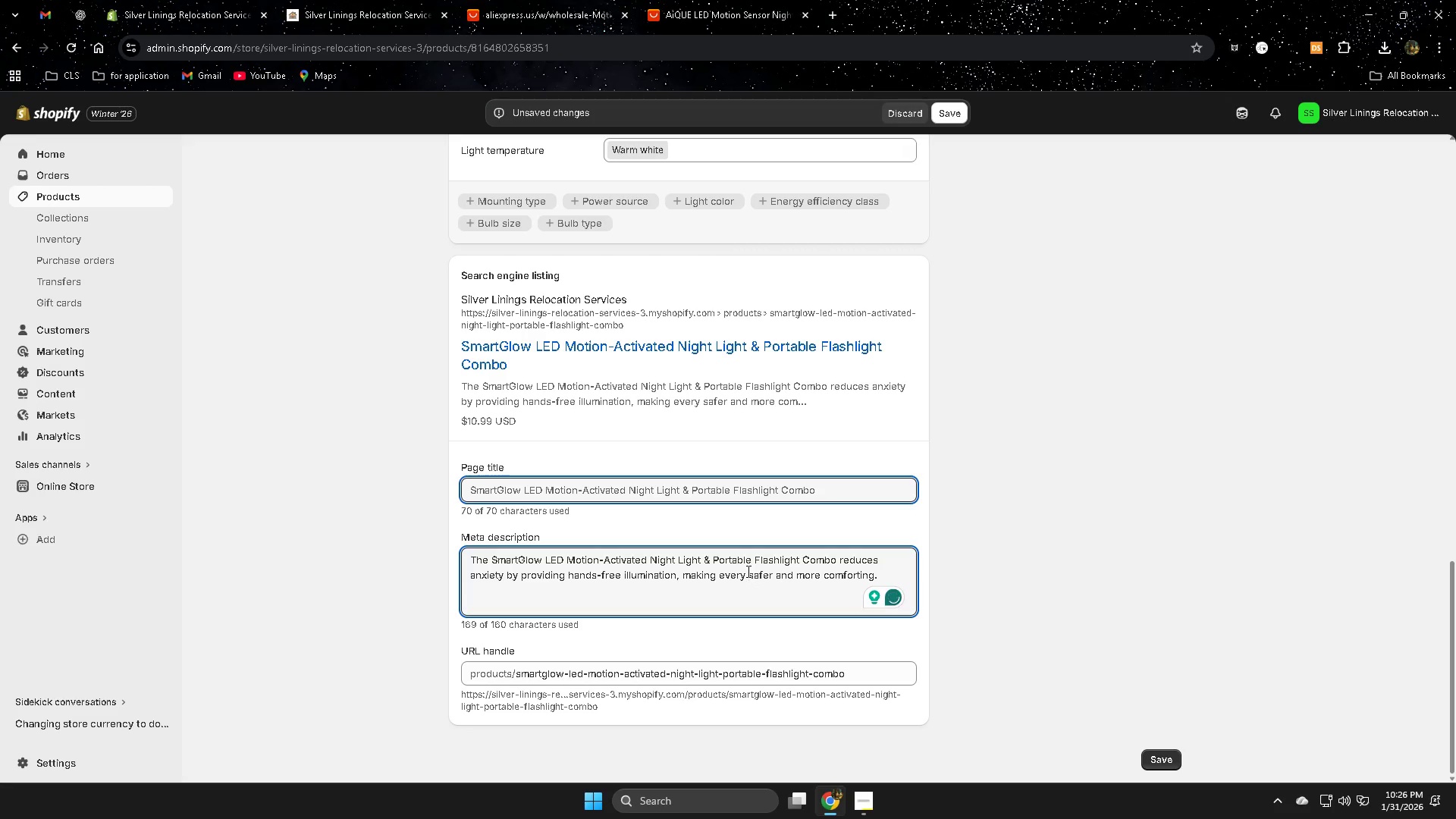 
key(Backspace)
 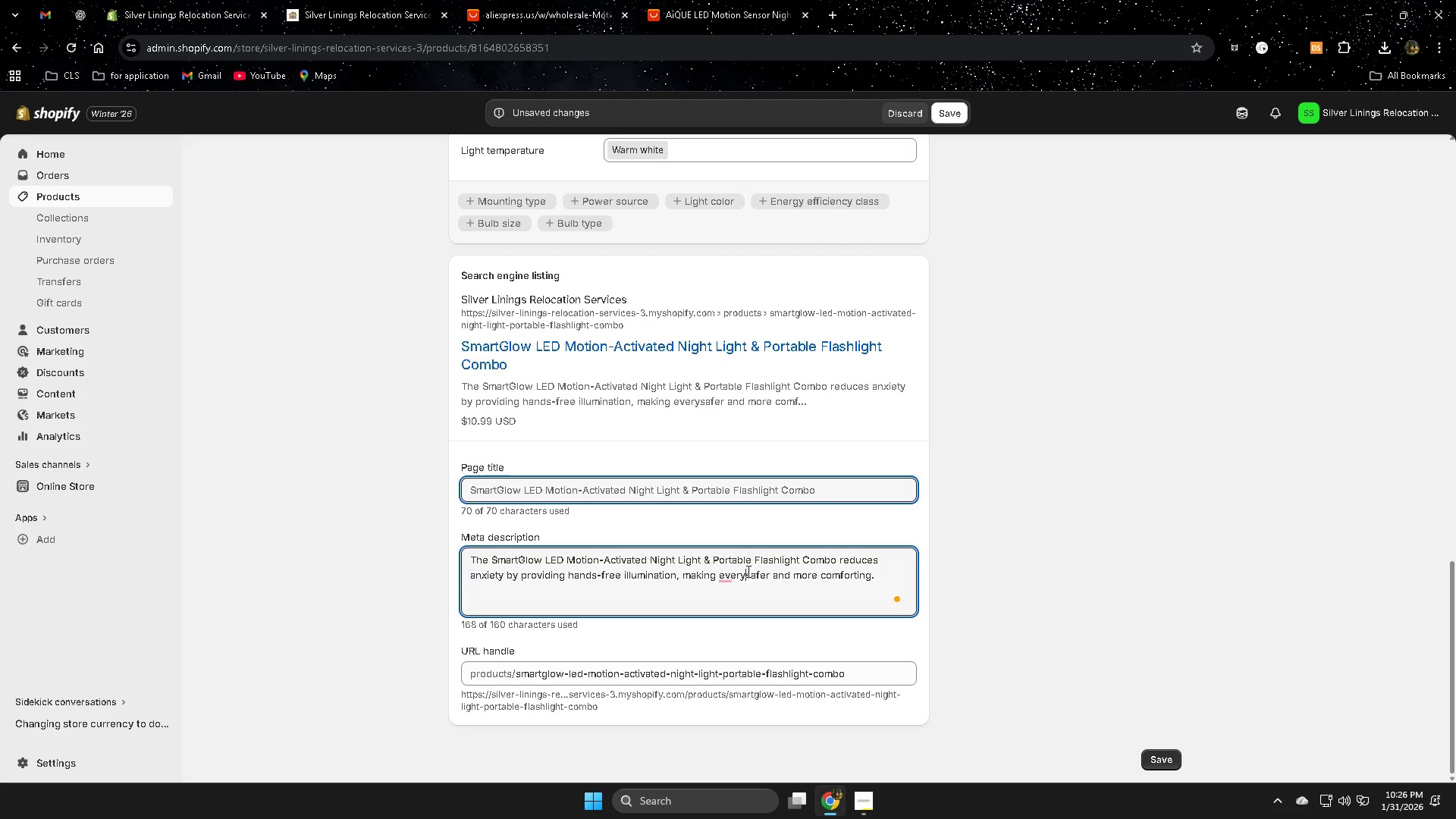 
key(Space)
 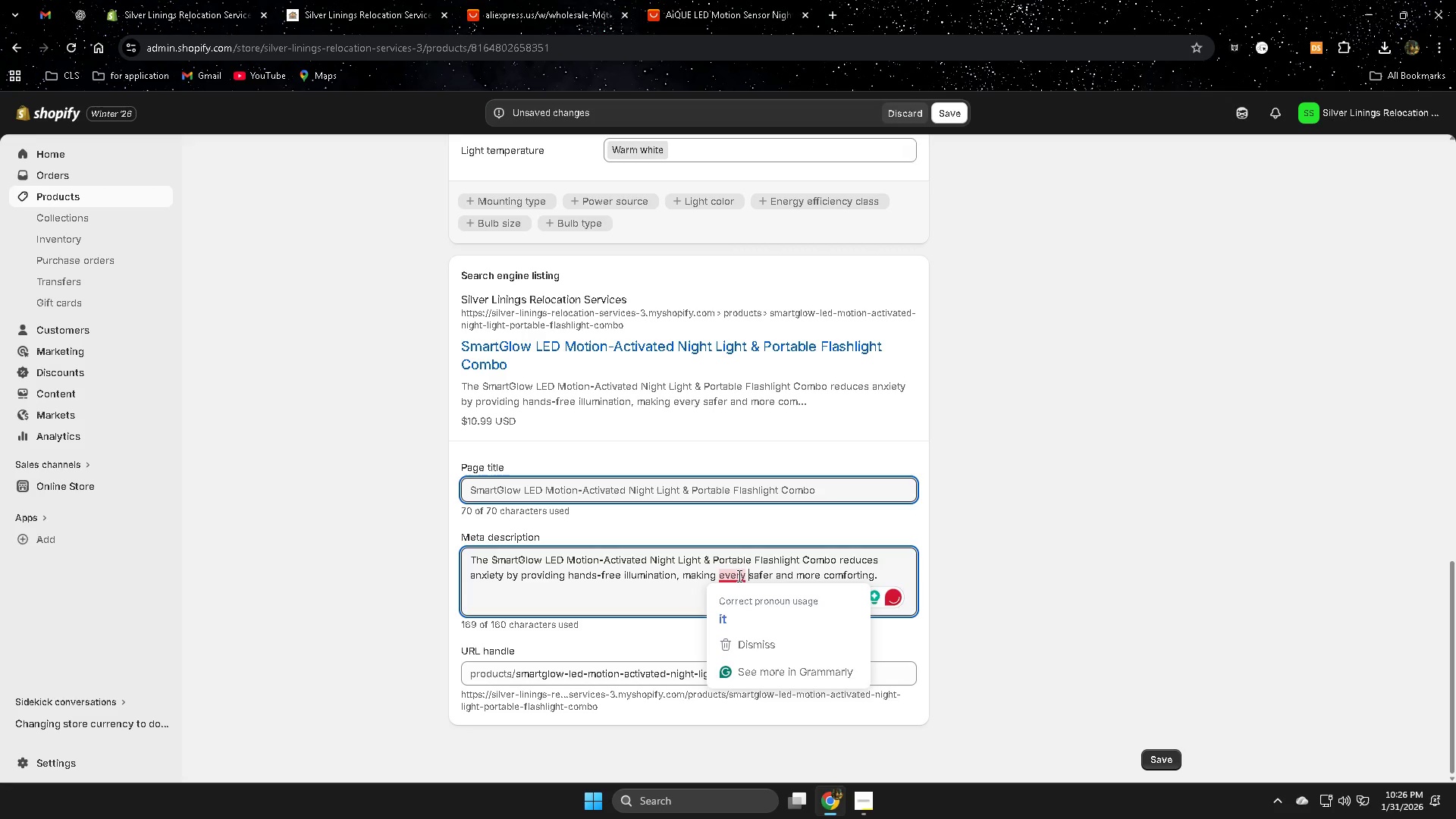 
left_click([730, 618])
 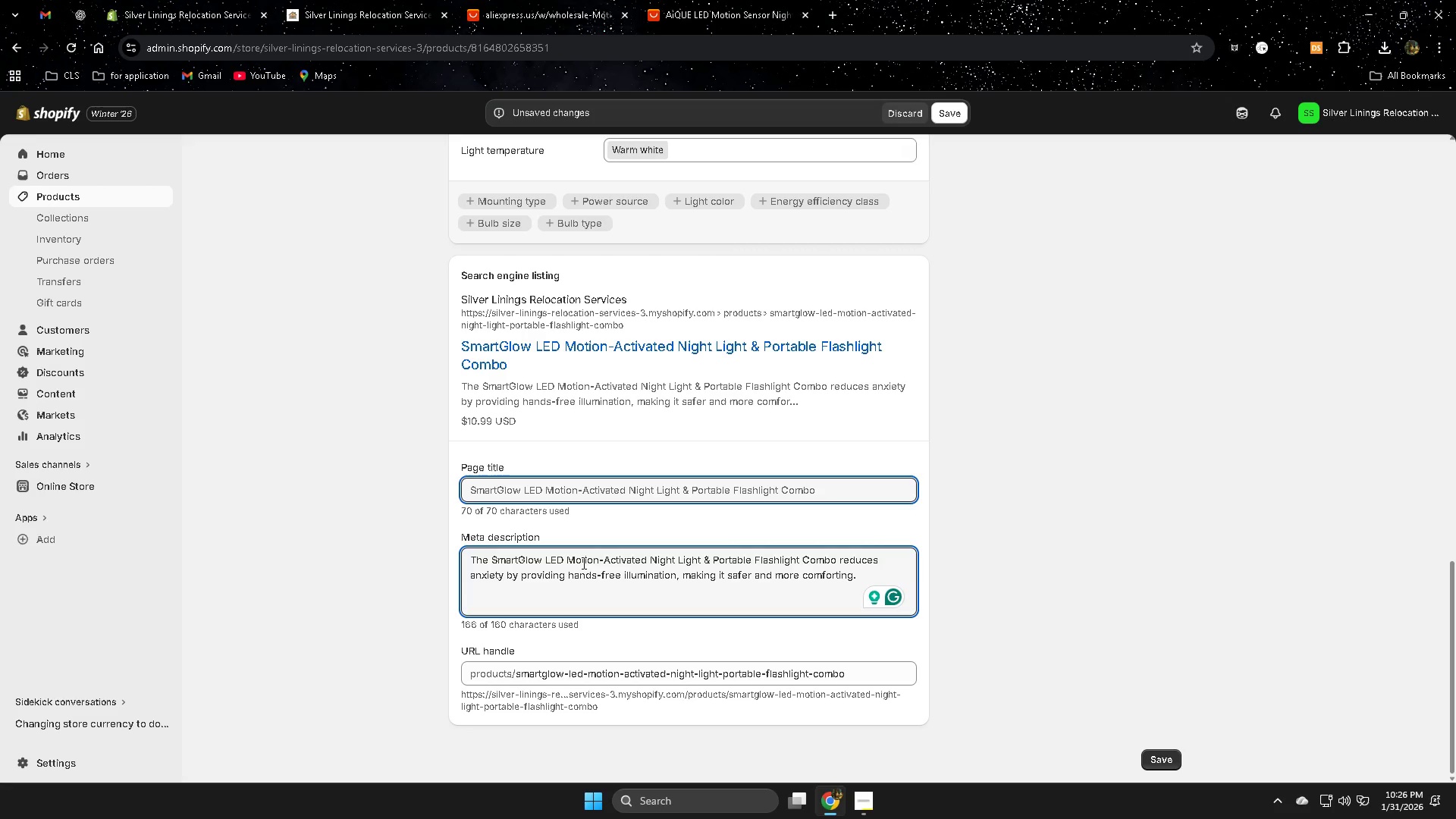 
wait(17.62)
 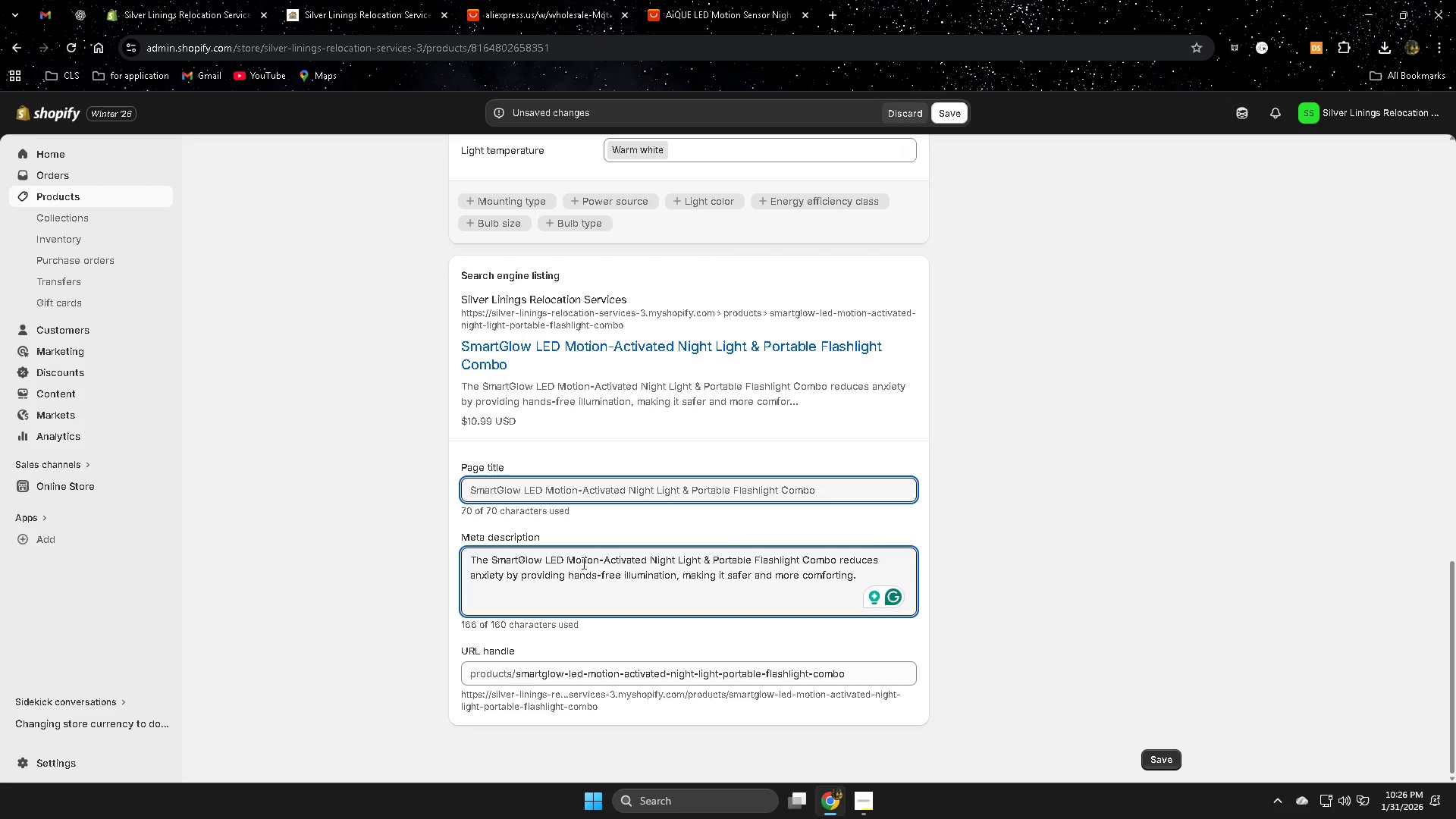 
left_click_drag(start_coordinate=[568, 577], to_coordinate=[507, 579])
 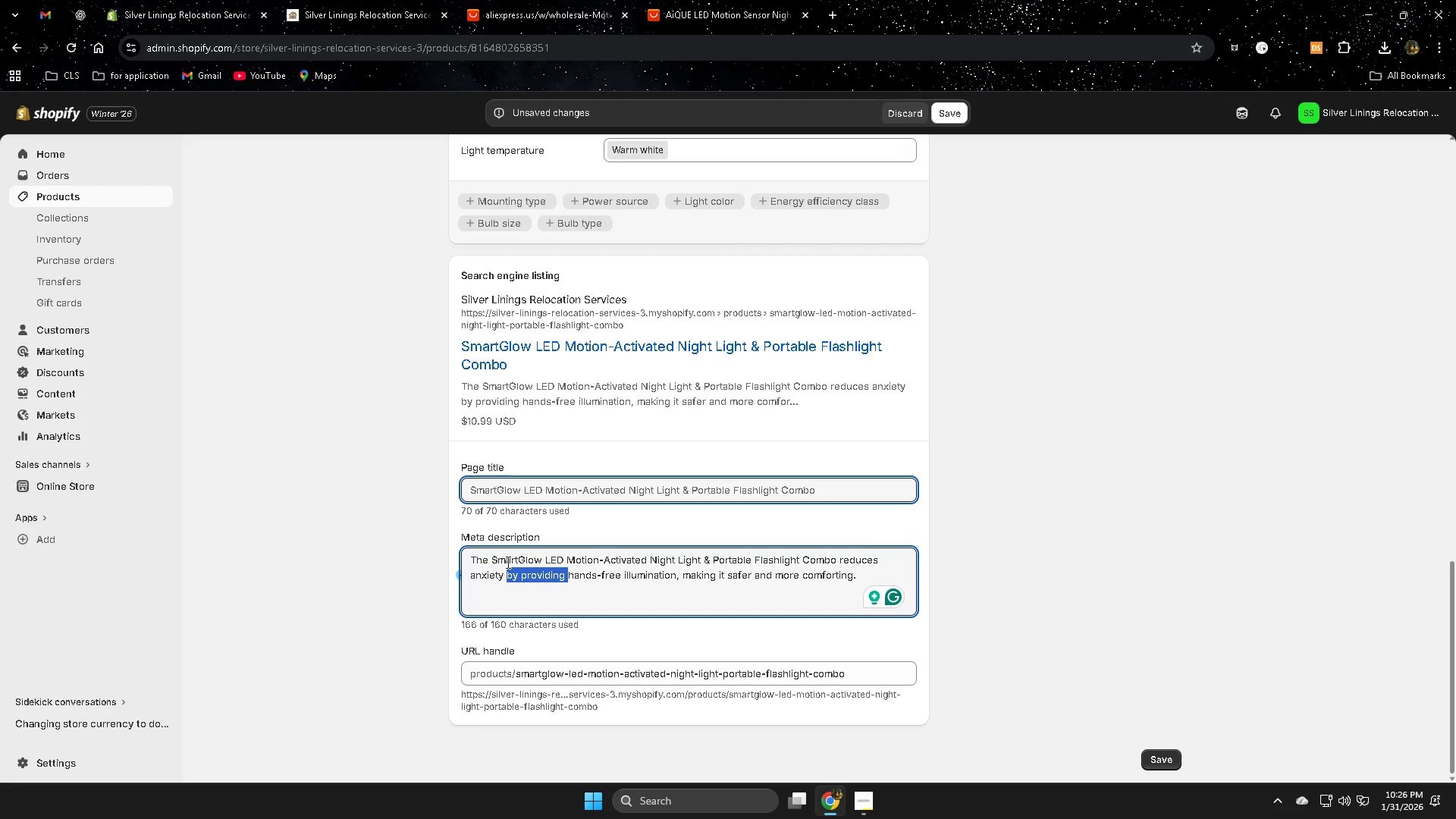 
key(Backspace)
 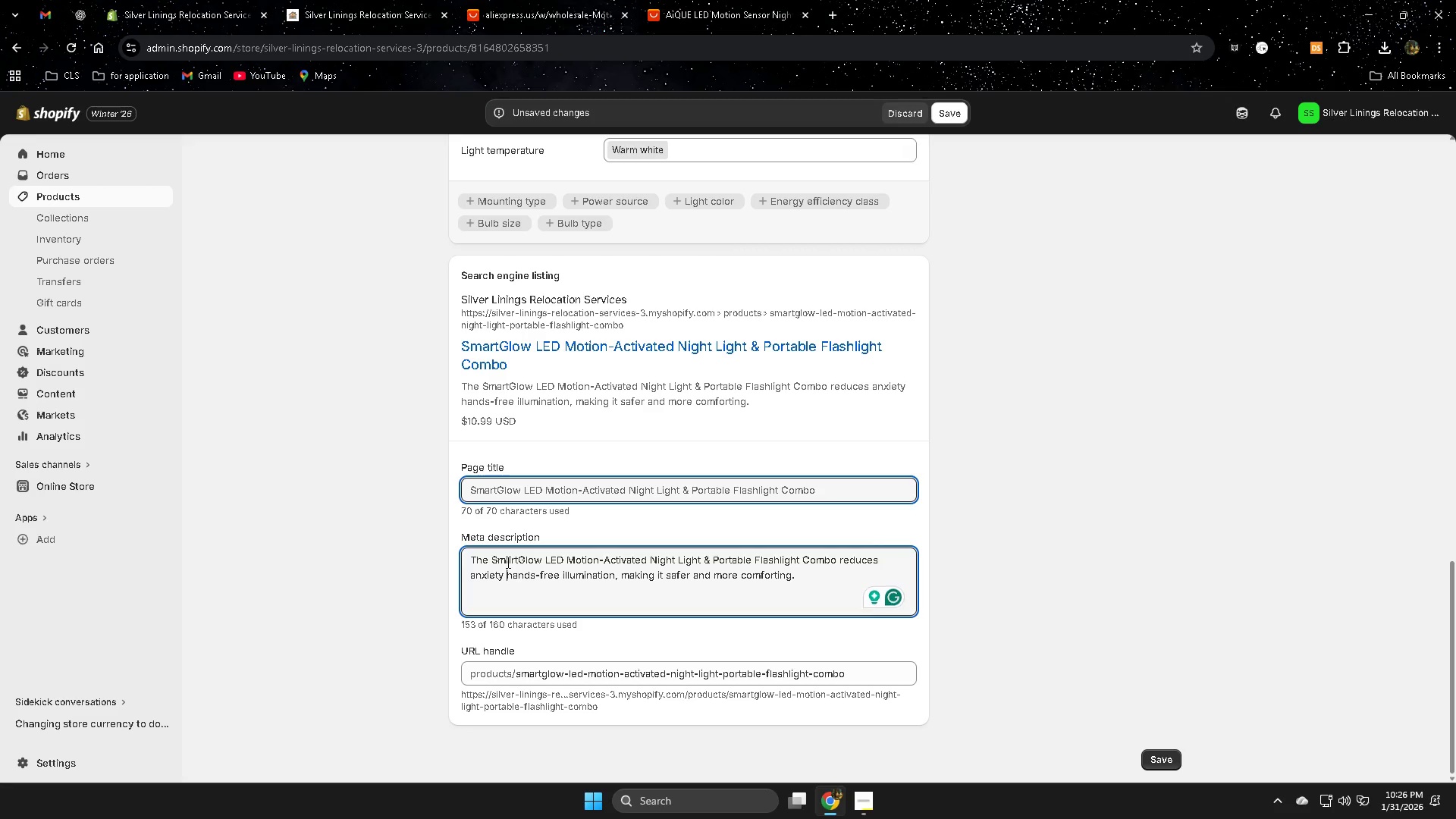 
key(Backspace)
 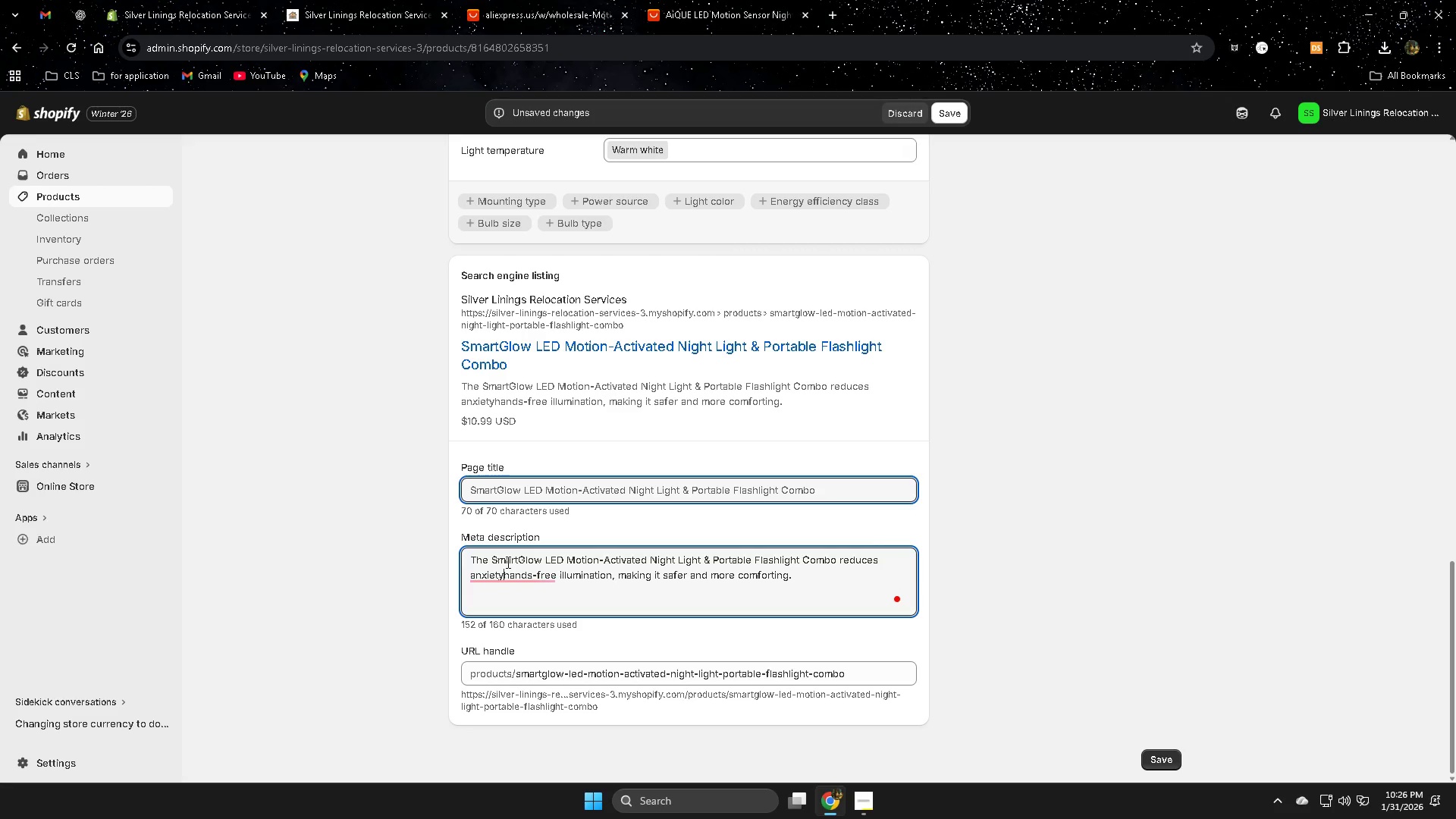 
key(Period)
 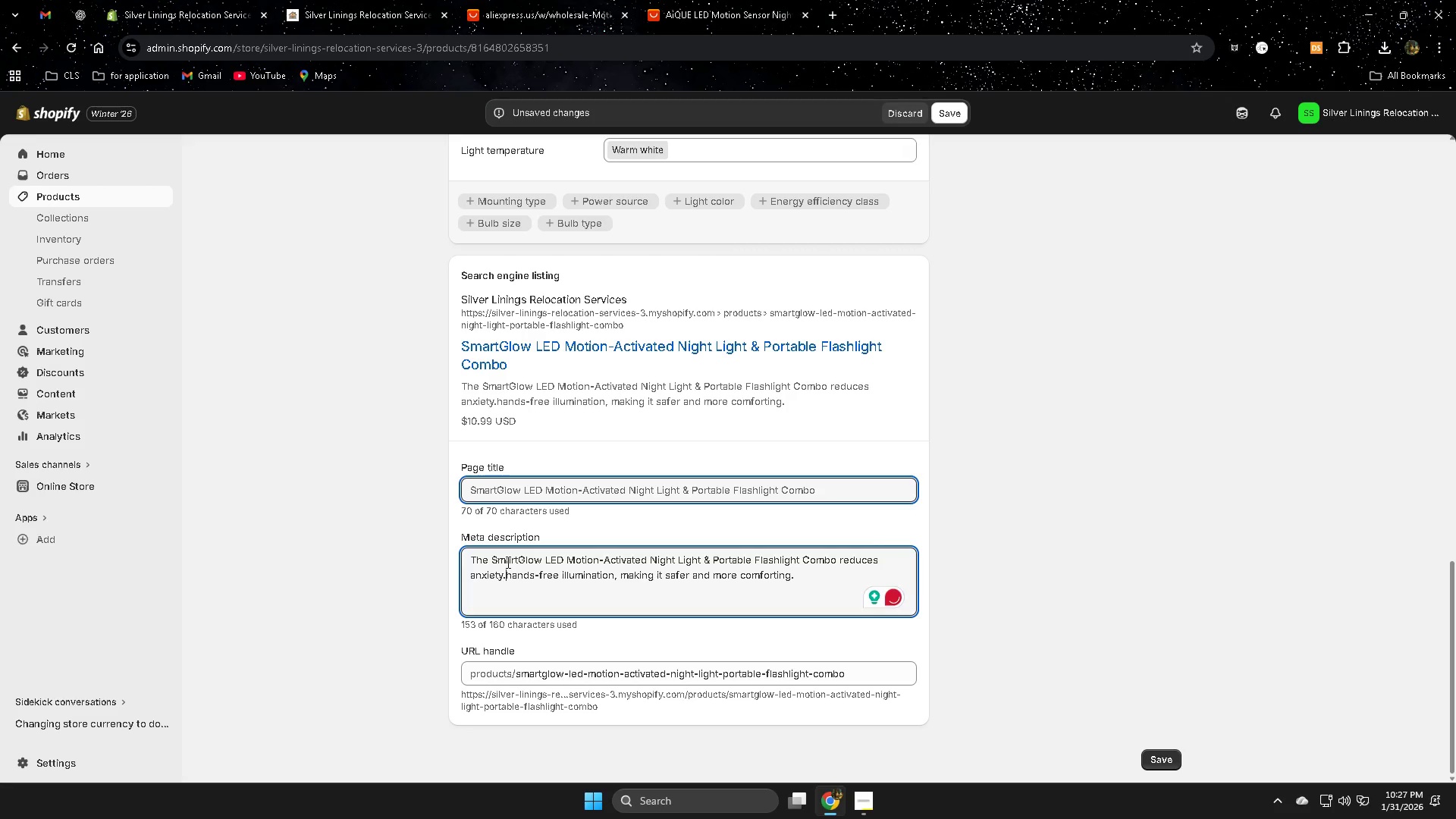 
key(Space)
 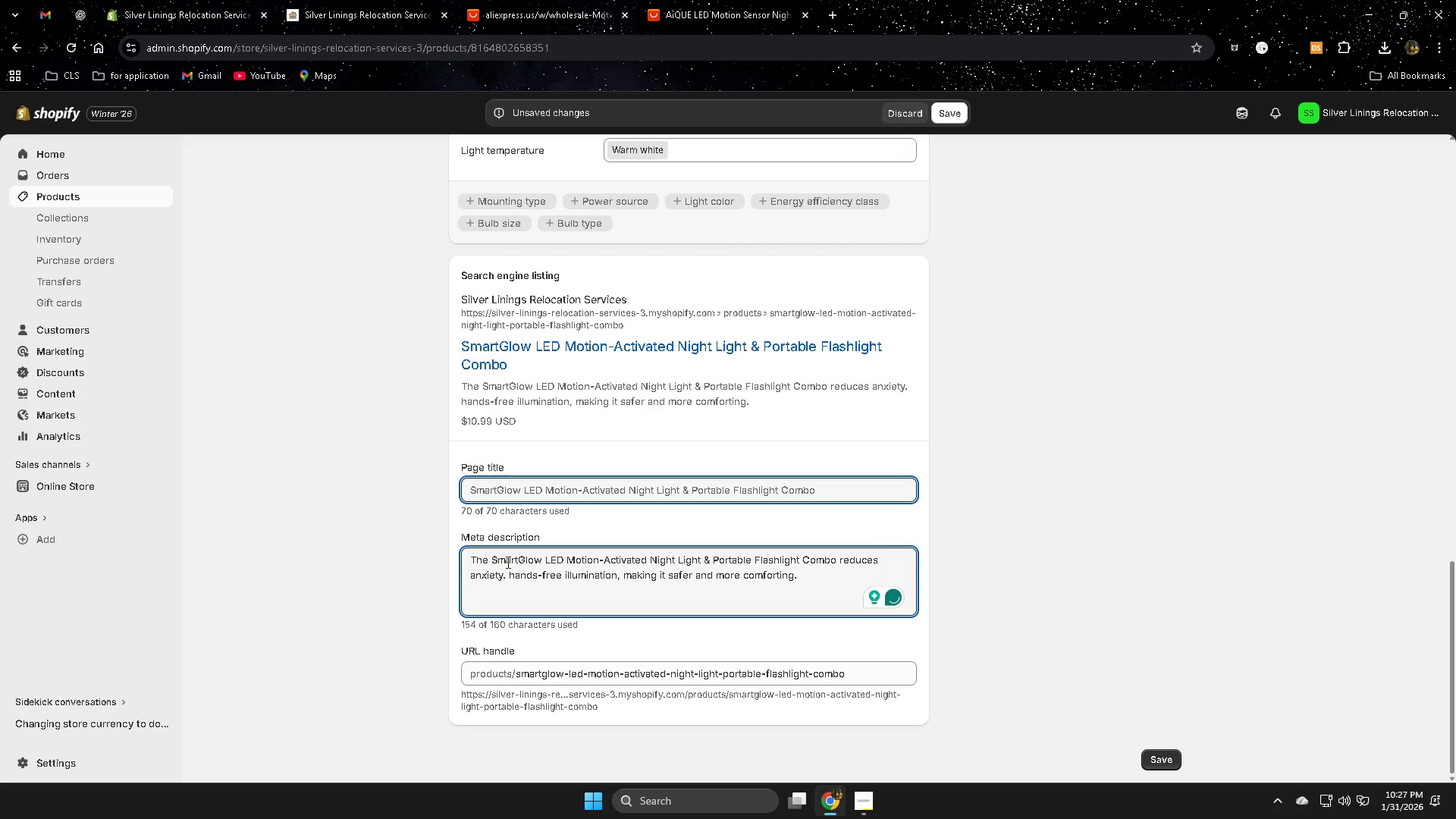 
key(ArrowRight)
 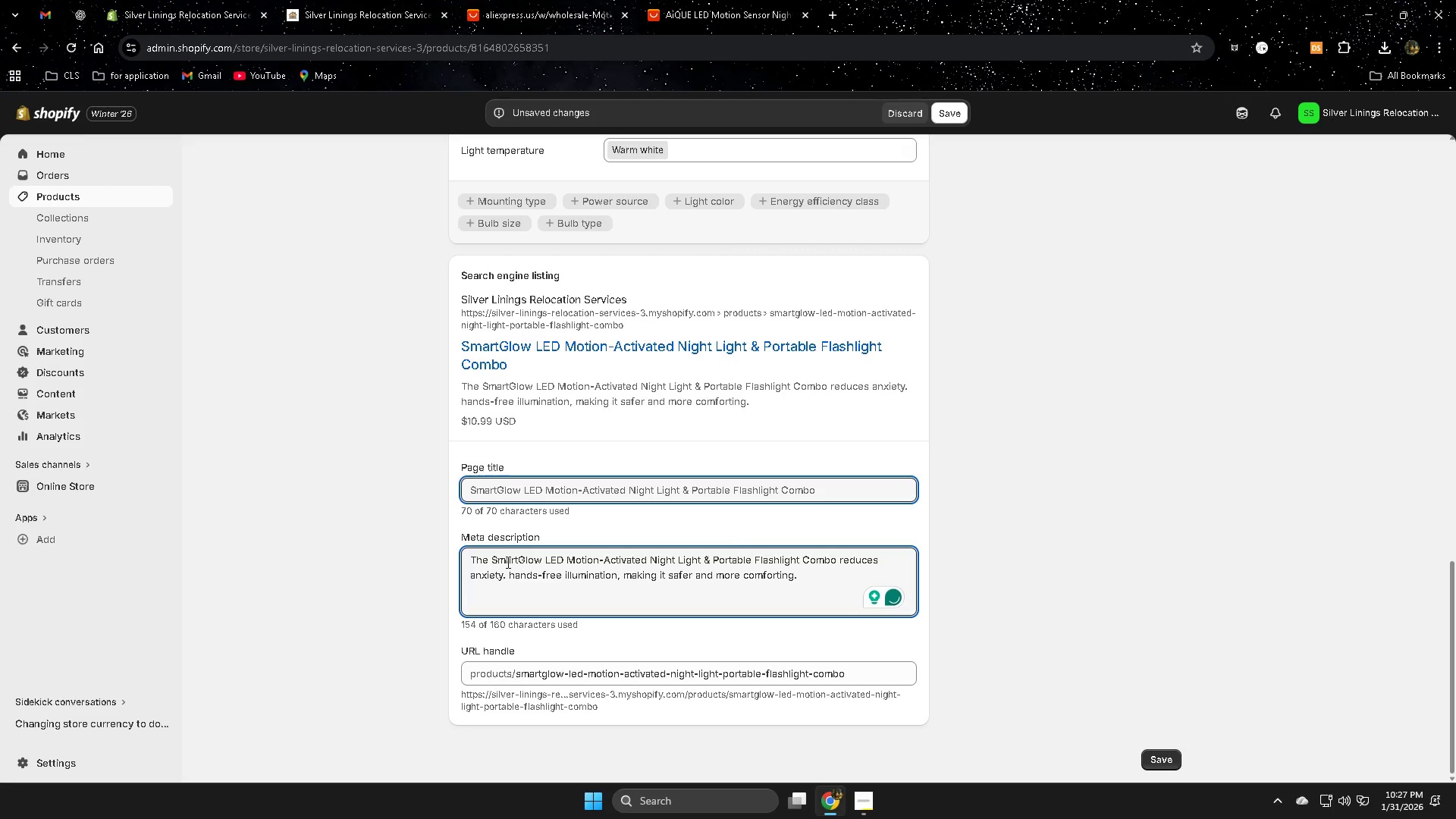 
key(Backspace)
 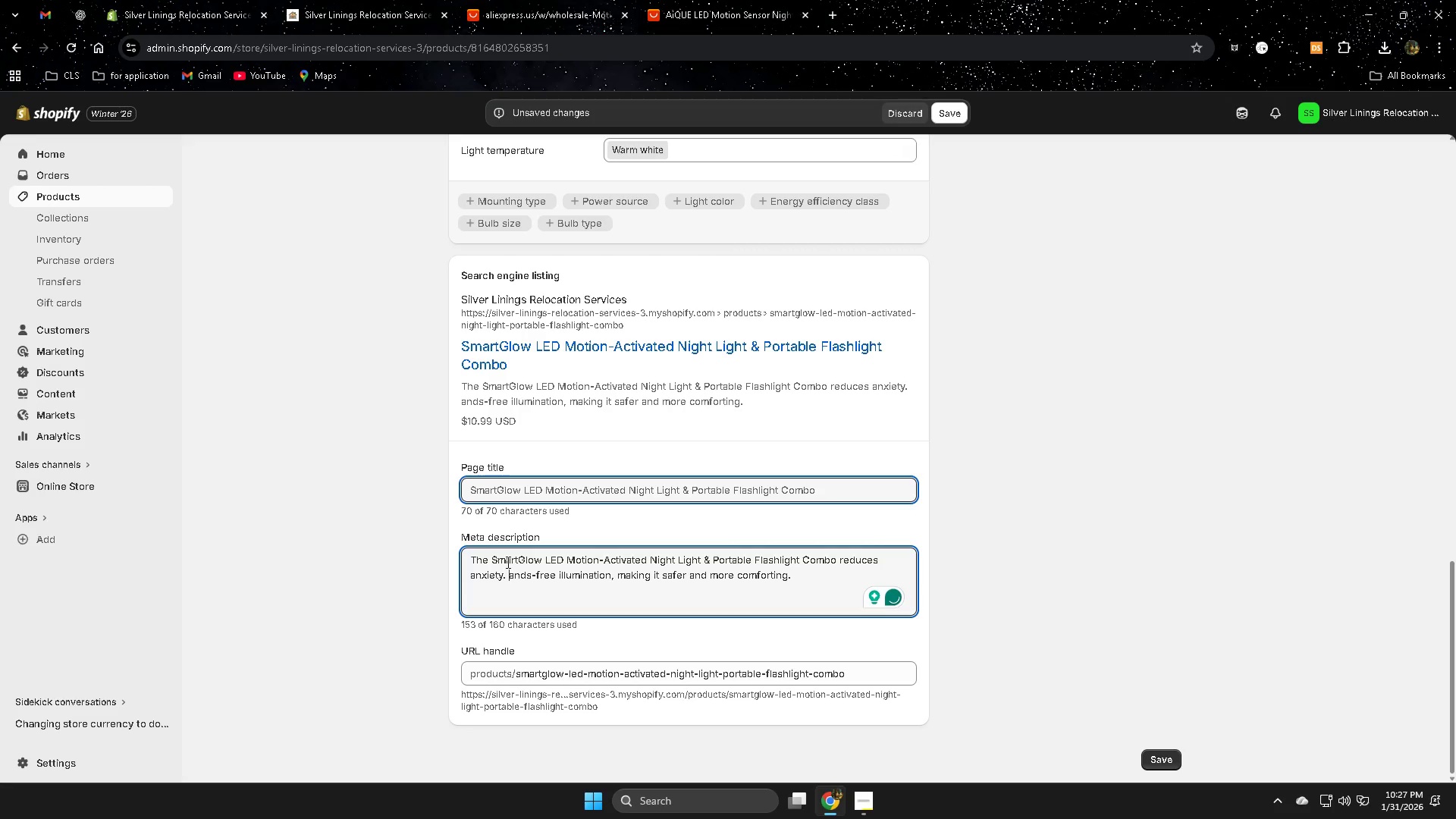 
key(Shift+H)
 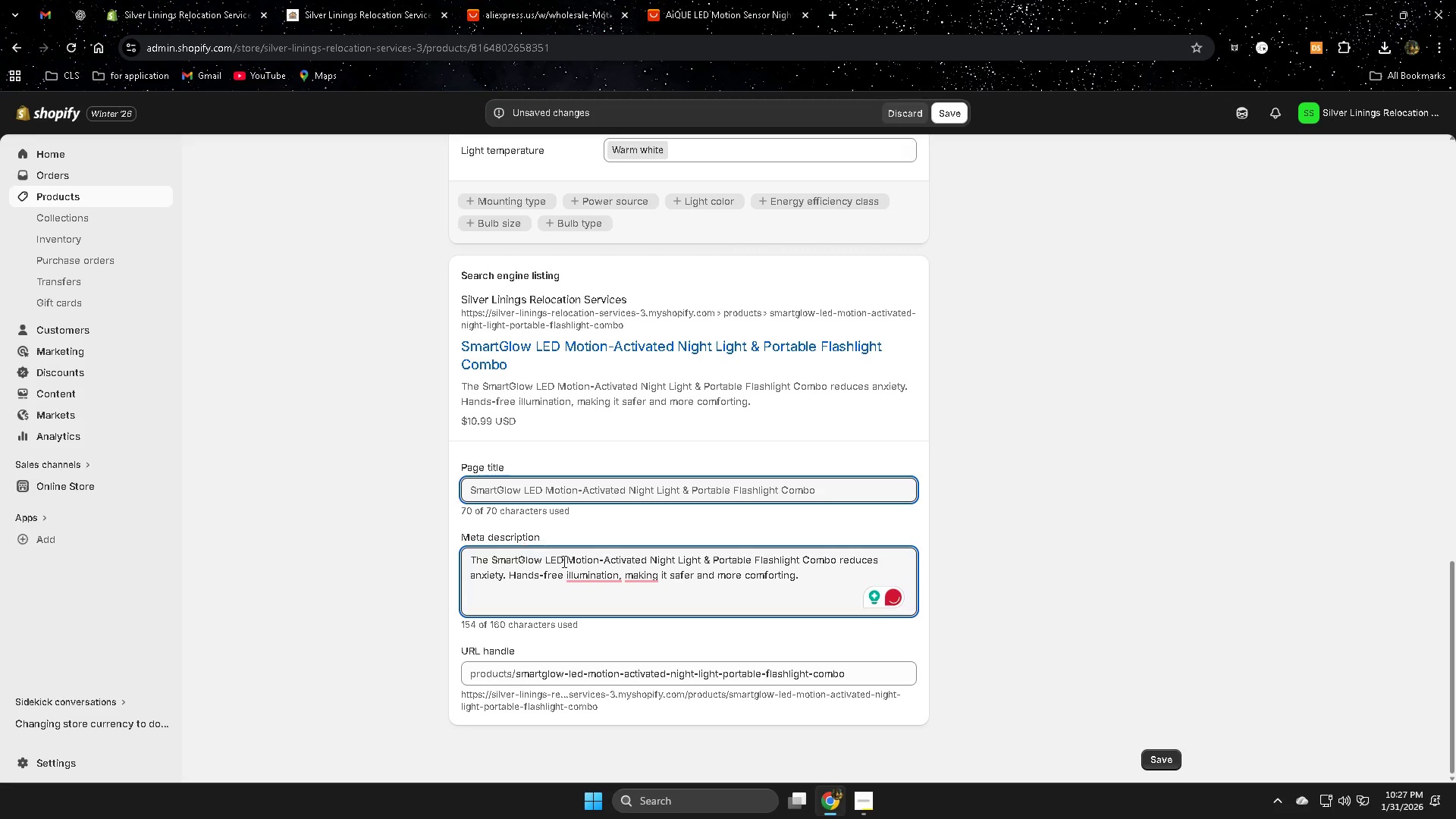 
left_click([586, 577])
 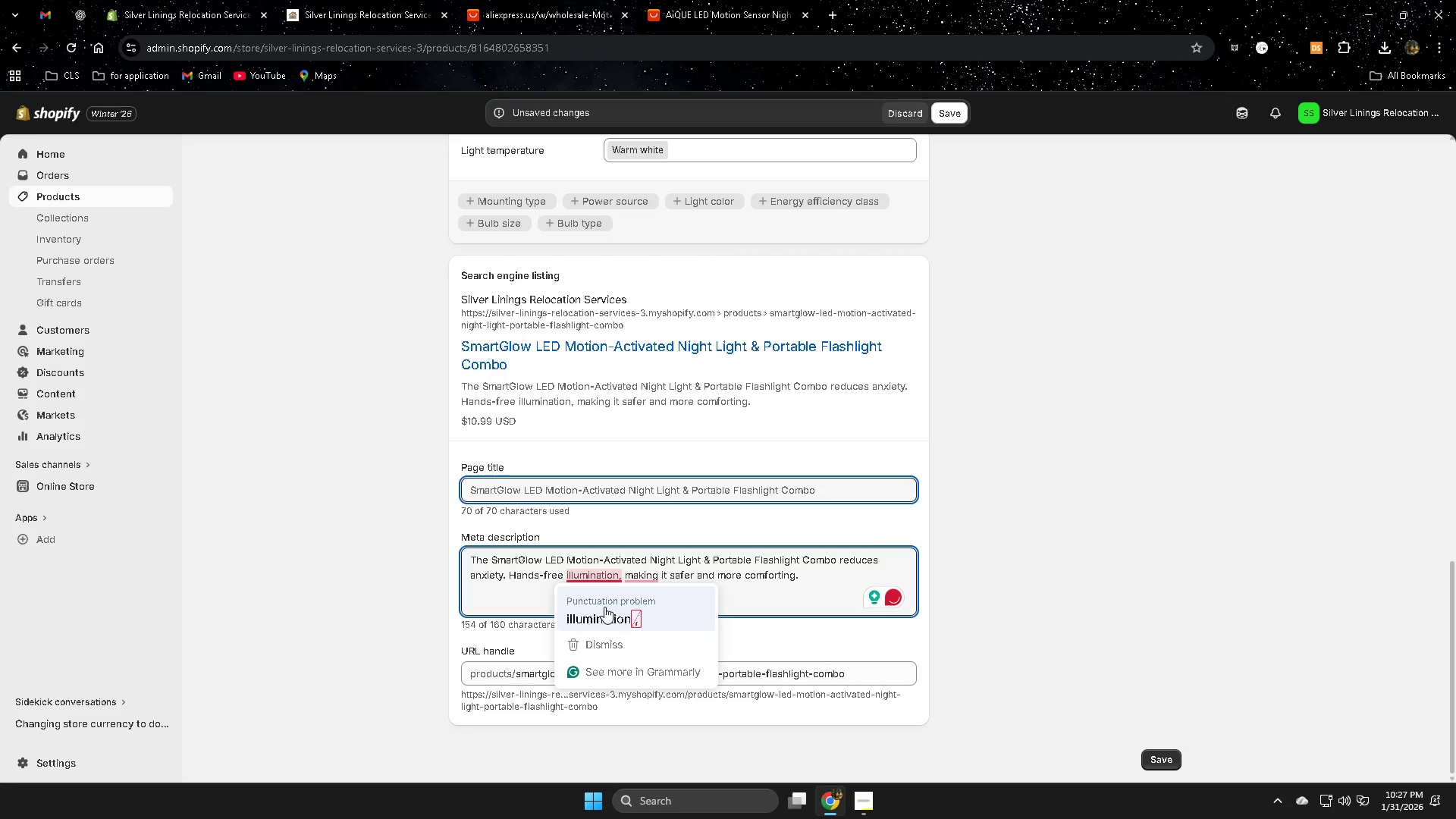 
left_click([604, 609])
 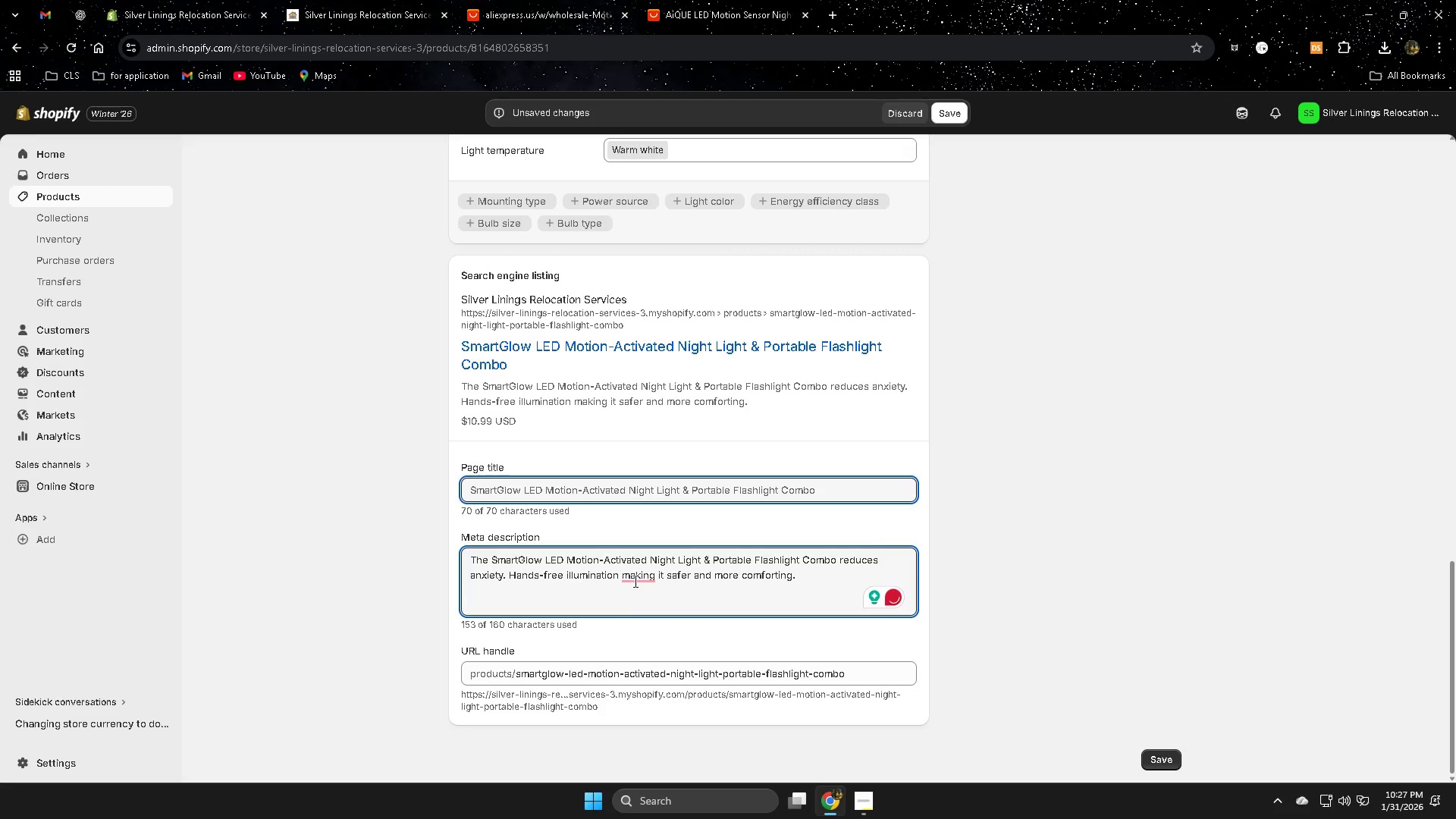 
left_click([637, 576])
 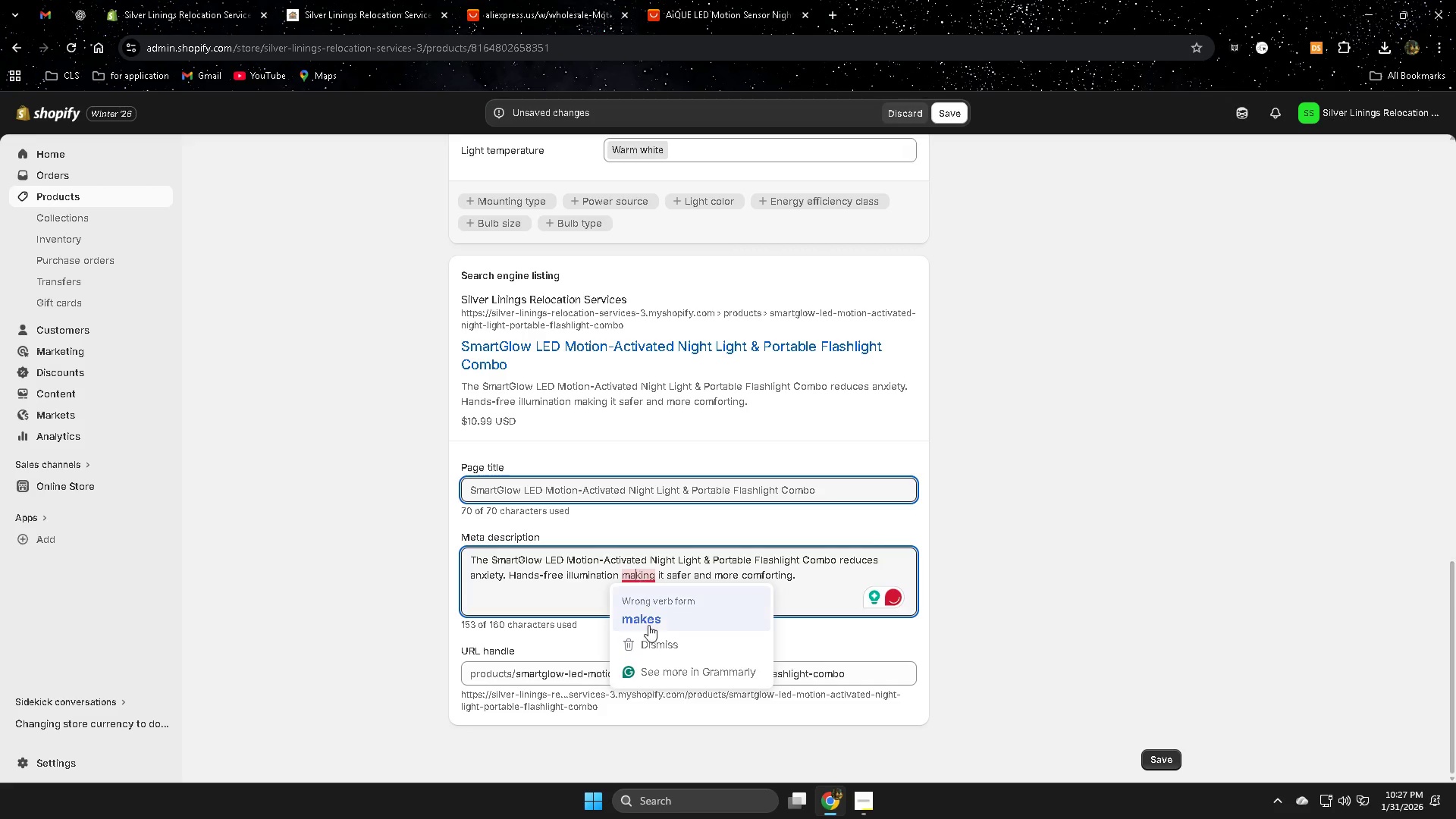 
left_click([648, 618])
 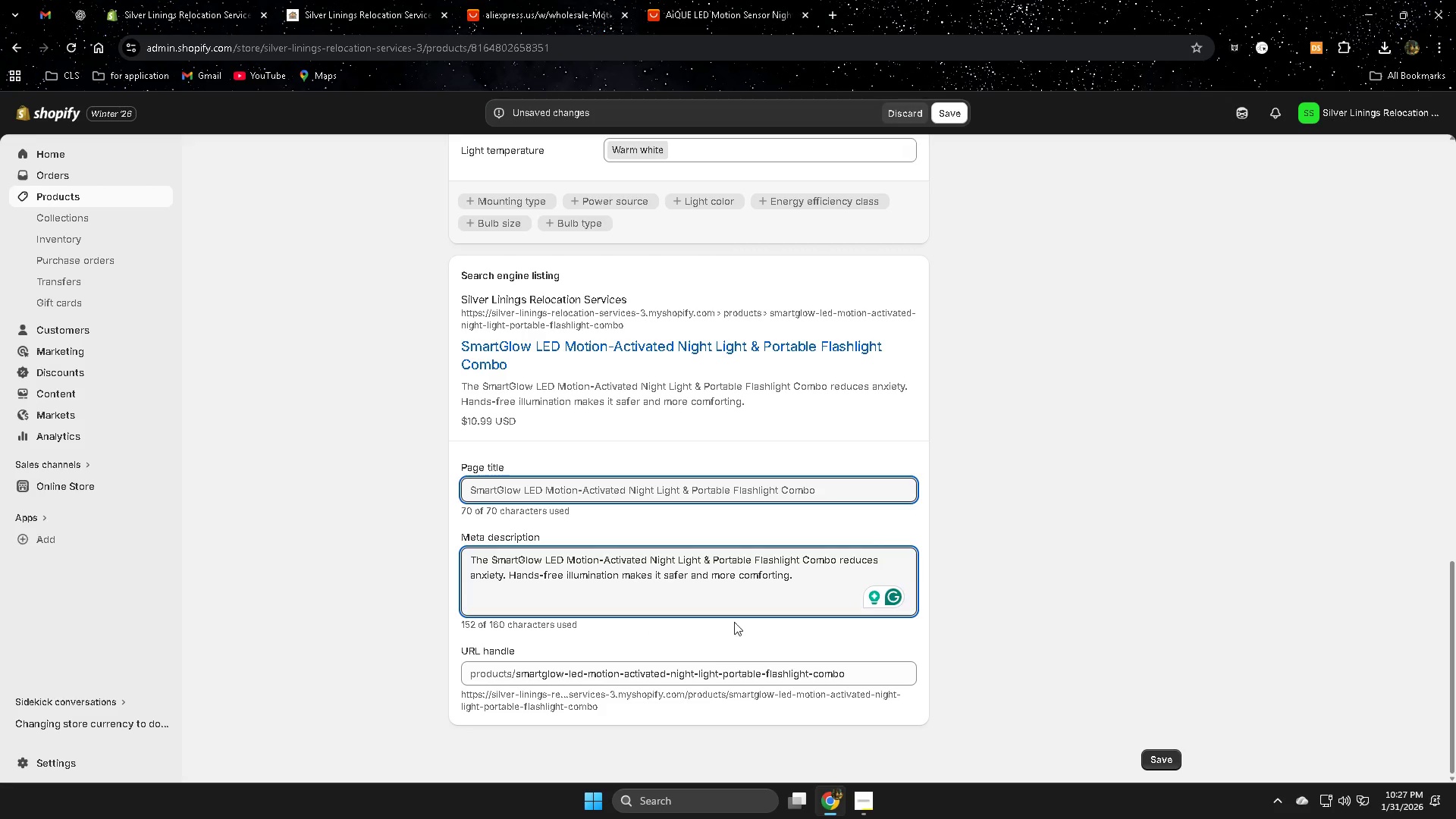 
wait(5.55)
 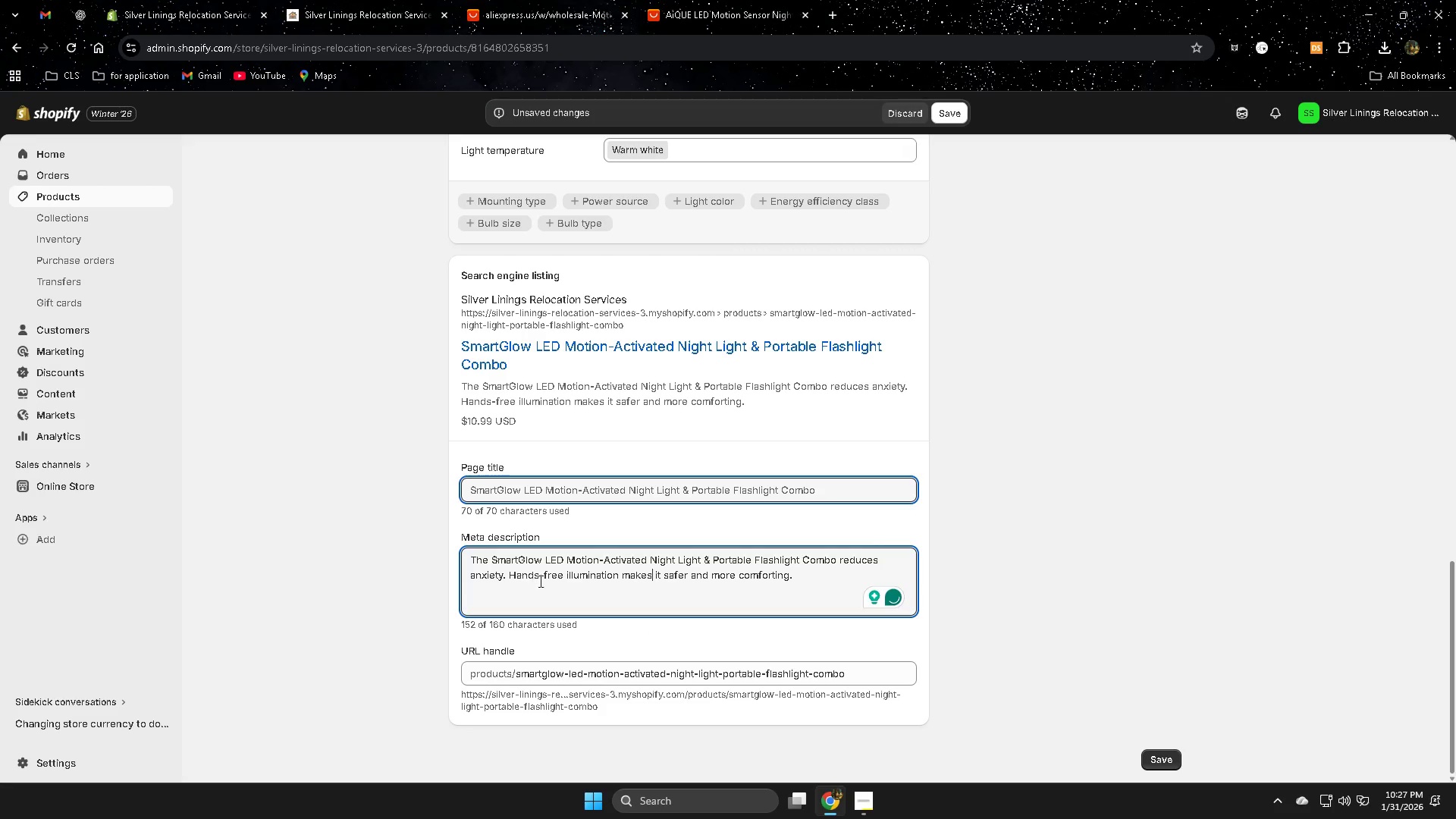 
scroll: coordinate [918, 664], scroll_direction: down, amount: 4.0
 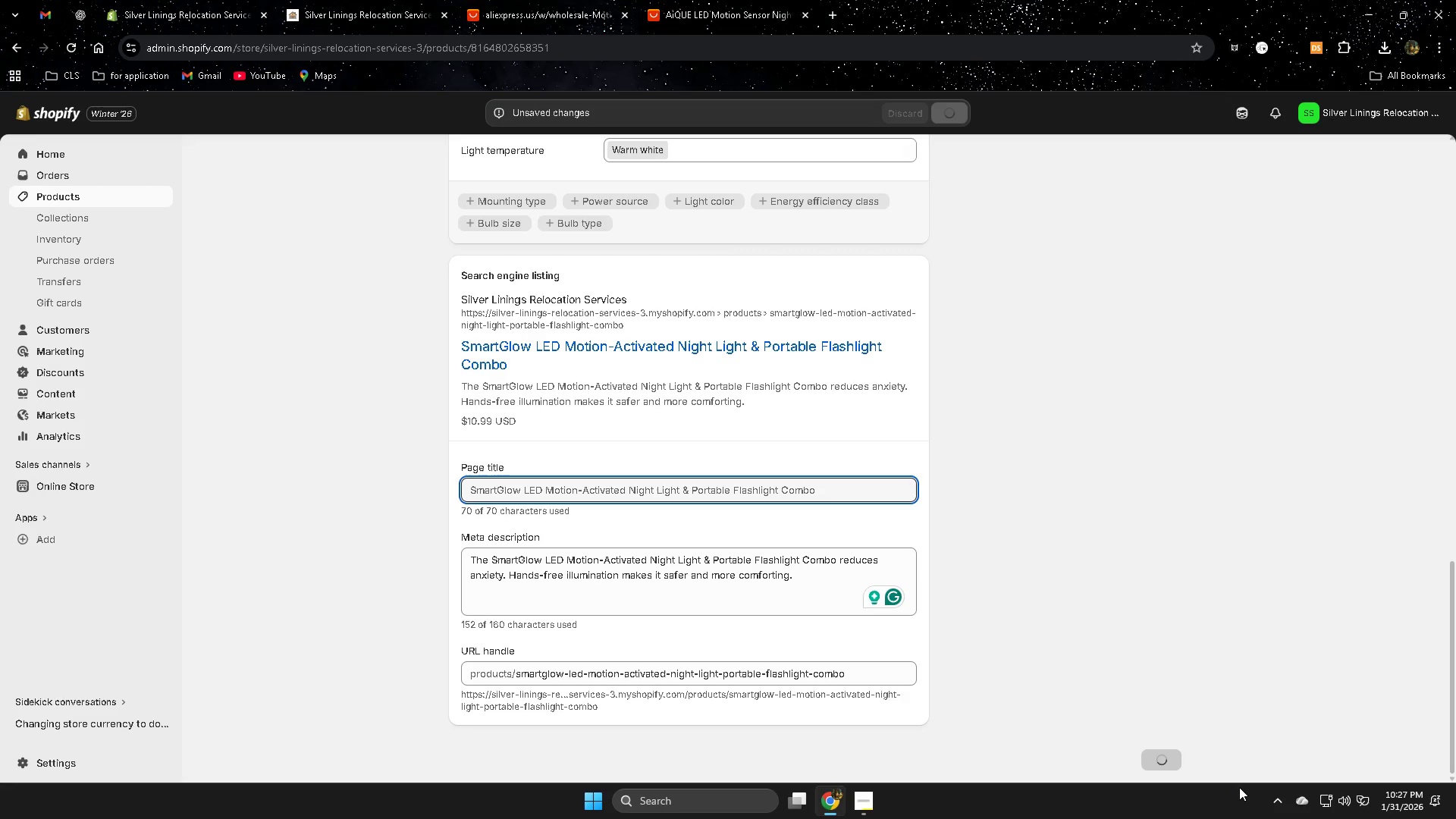 
mouse_move([1181, 779])
 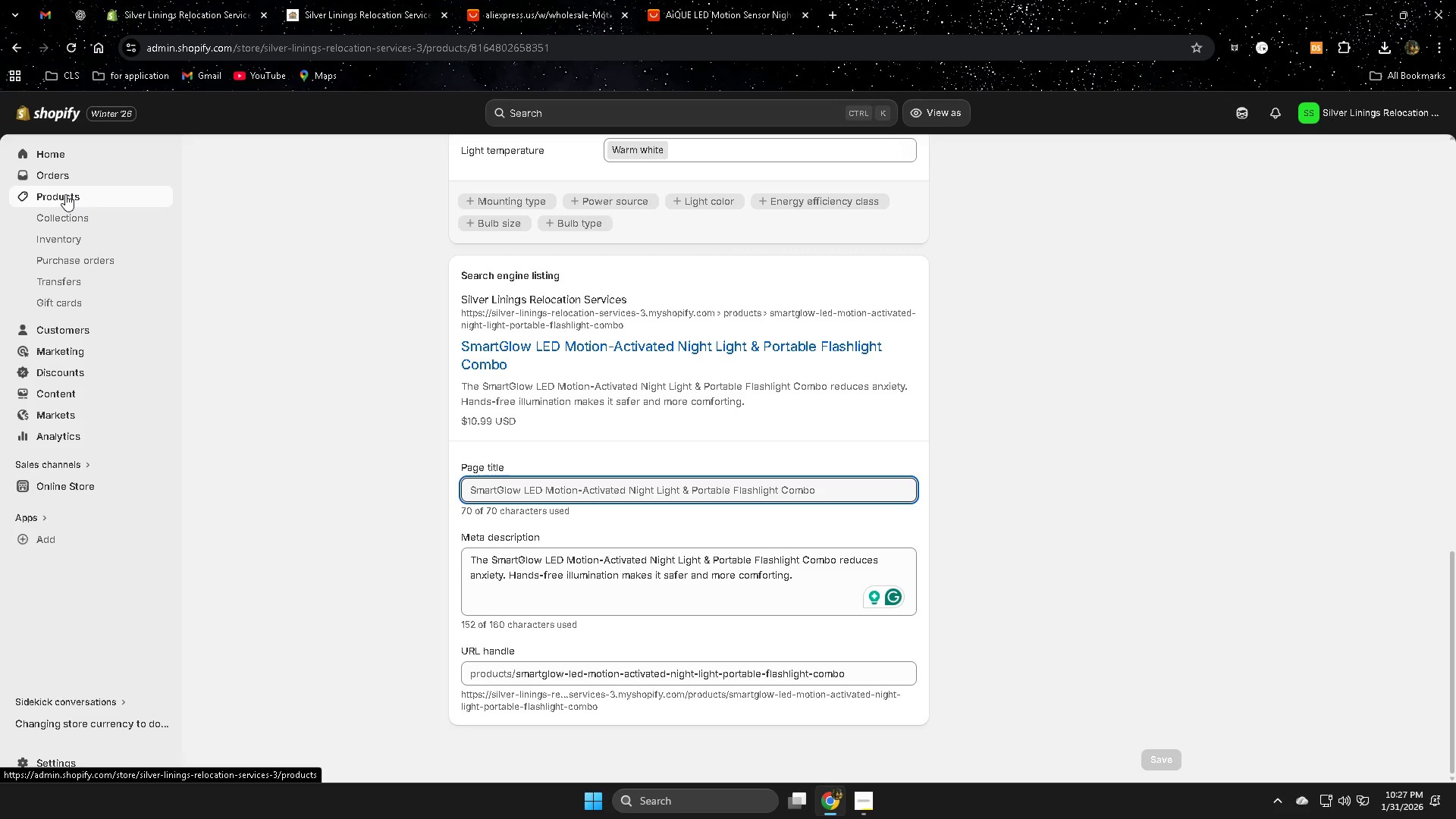 
wait(5.5)
 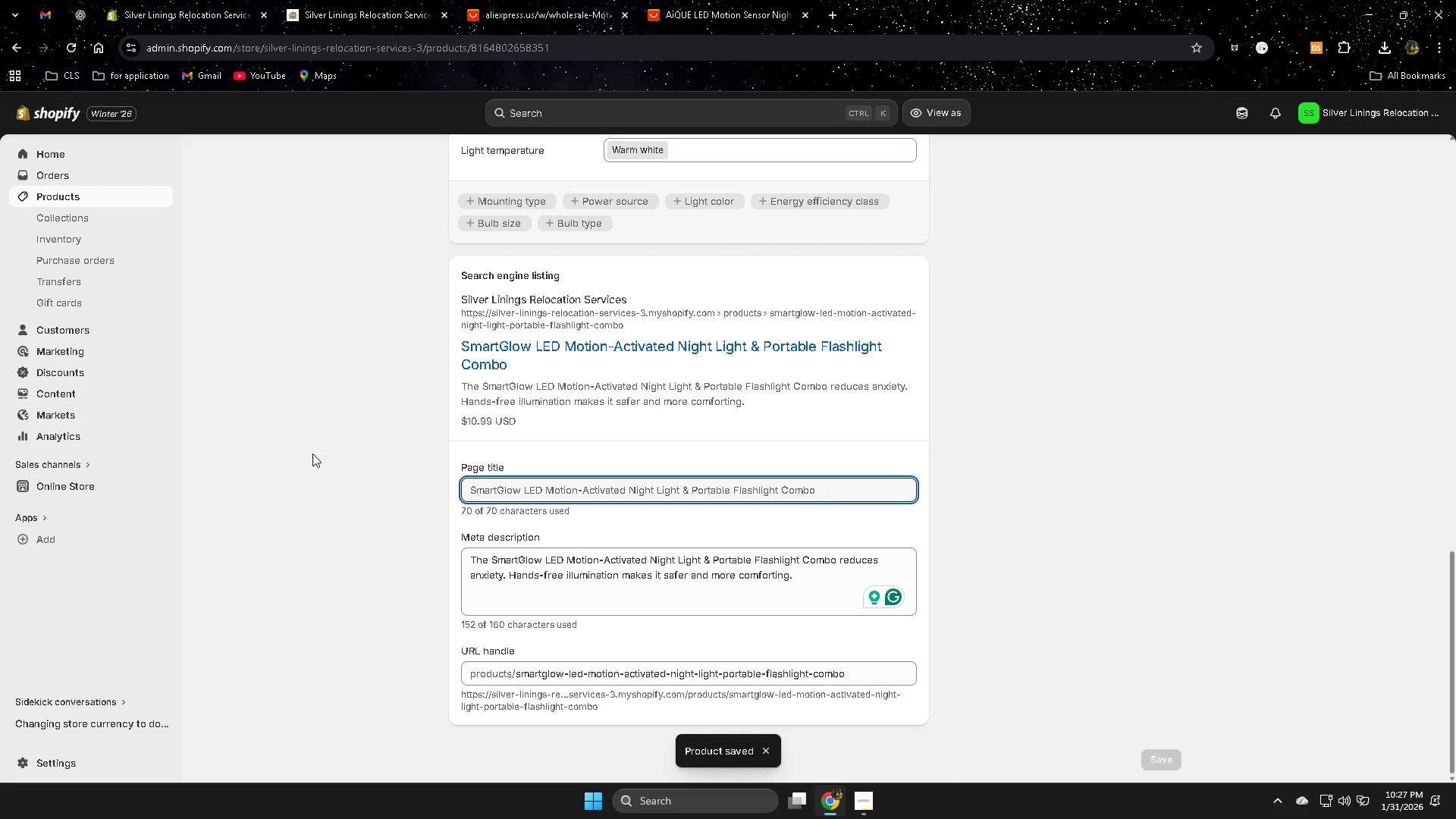 
scroll: coordinate [758, 386], scroll_direction: up, amount: 17.0
 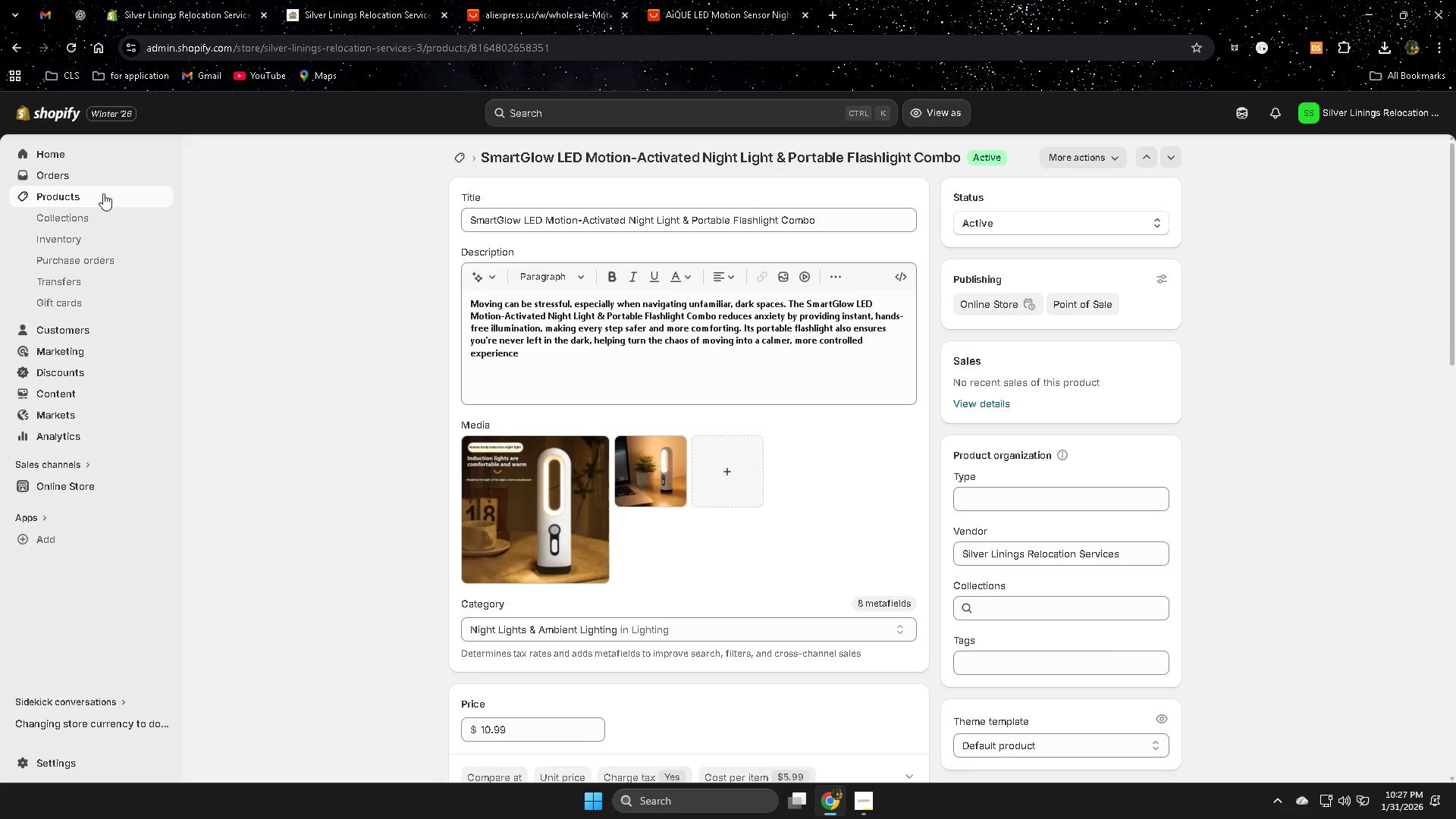 
left_click([89, 193])
 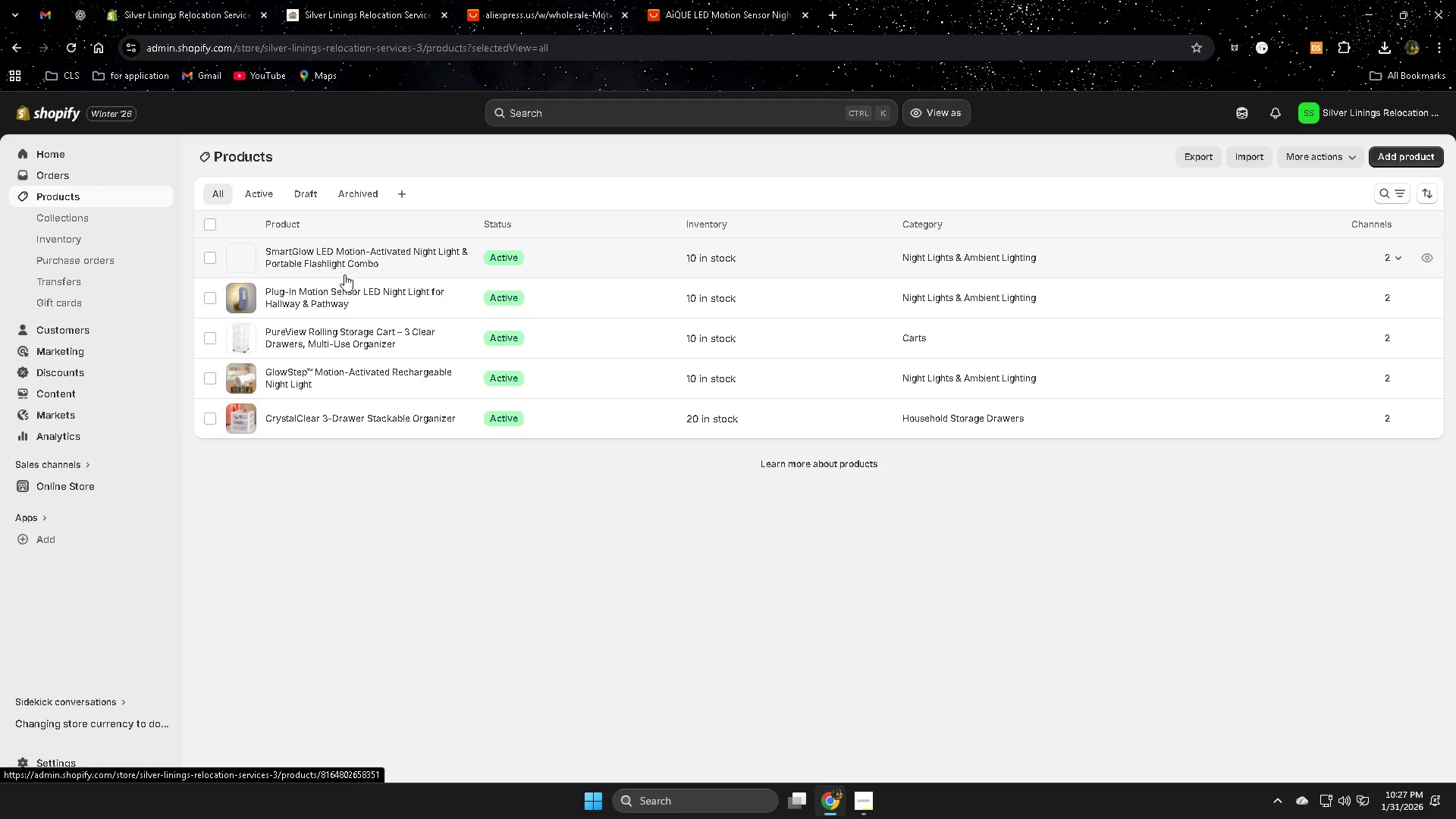 
left_click([327, 288])
 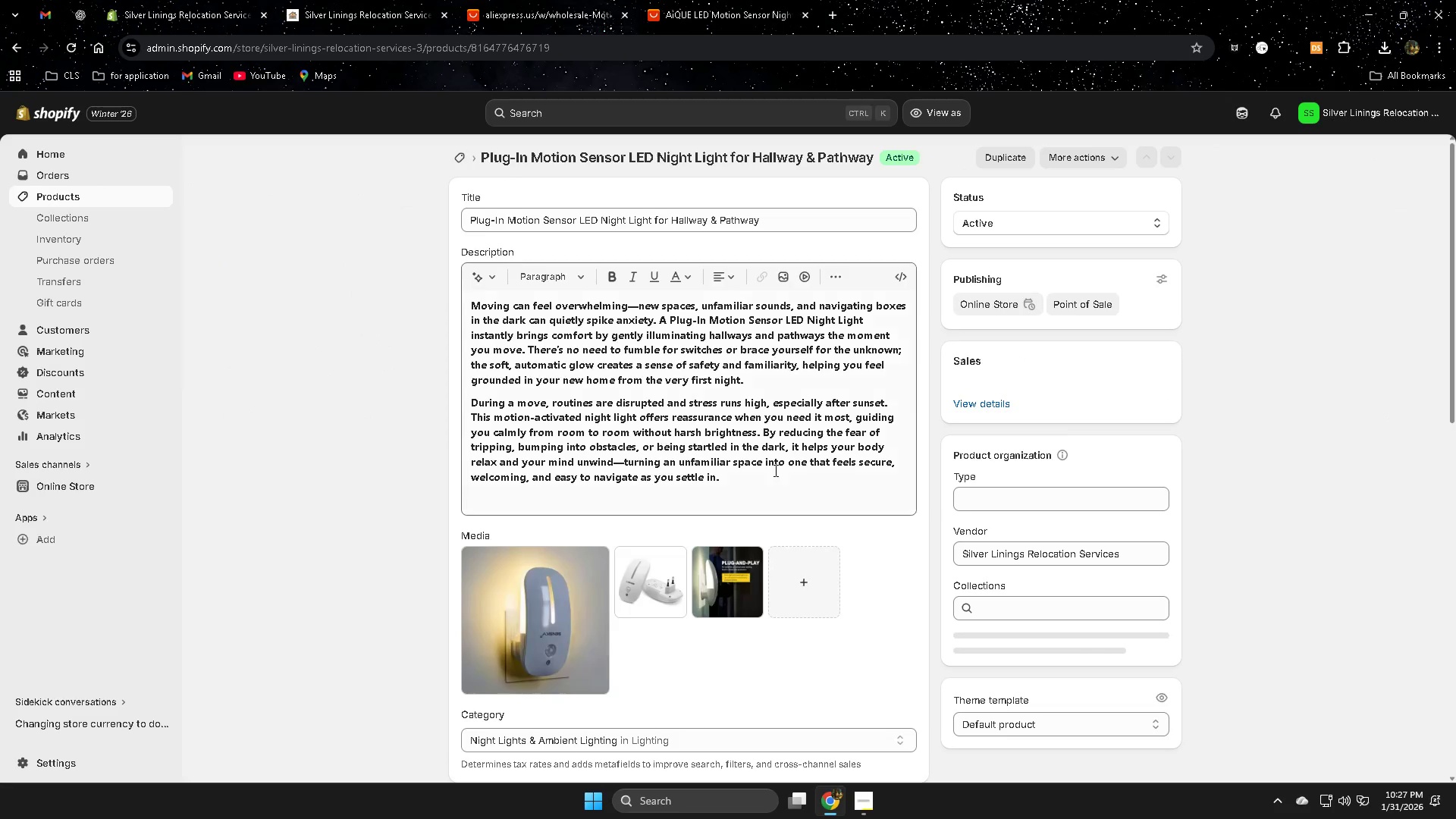 
scroll: coordinate [662, 489], scroll_direction: down, amount: 19.0
 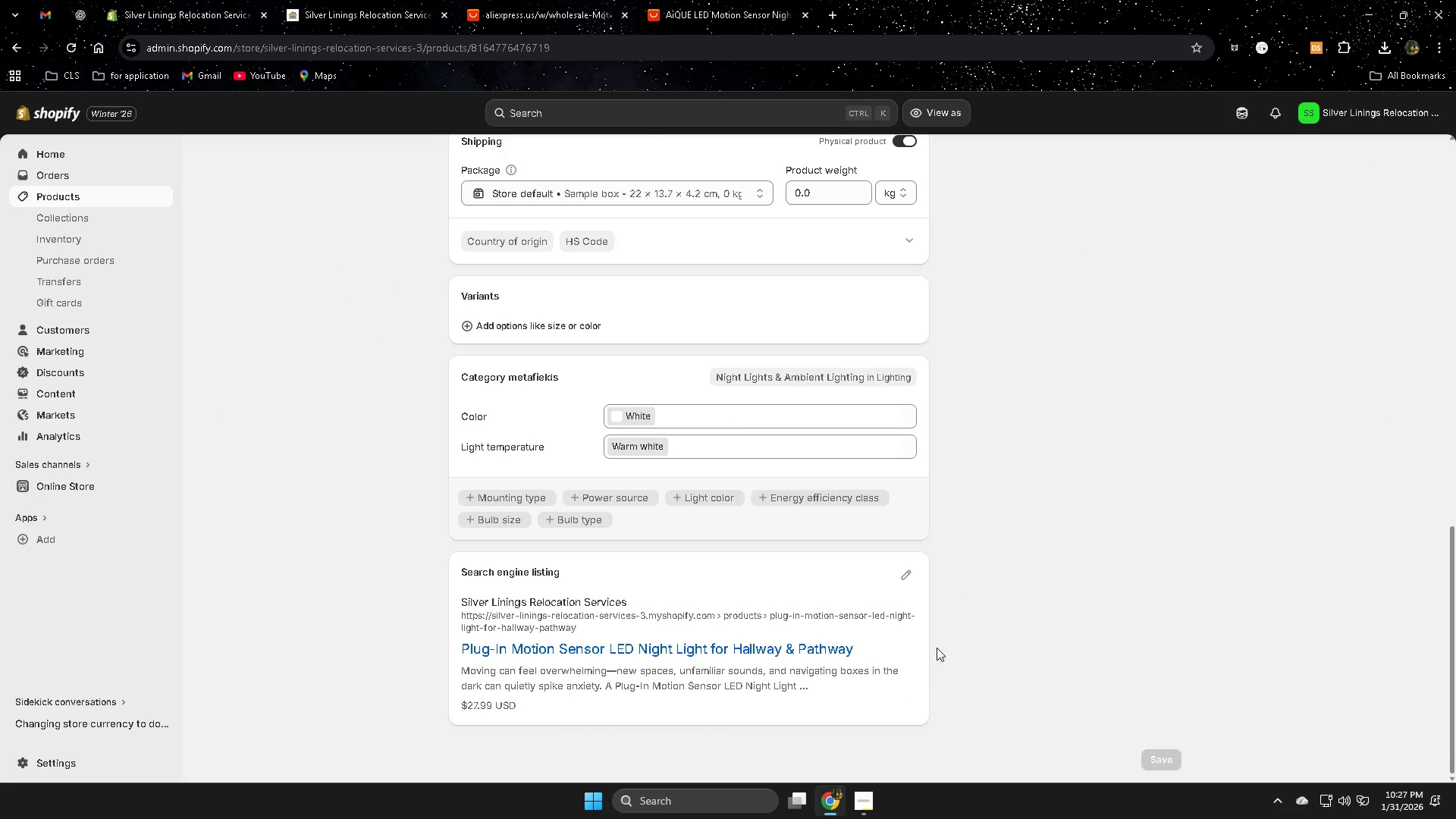 
left_click([905, 569])
 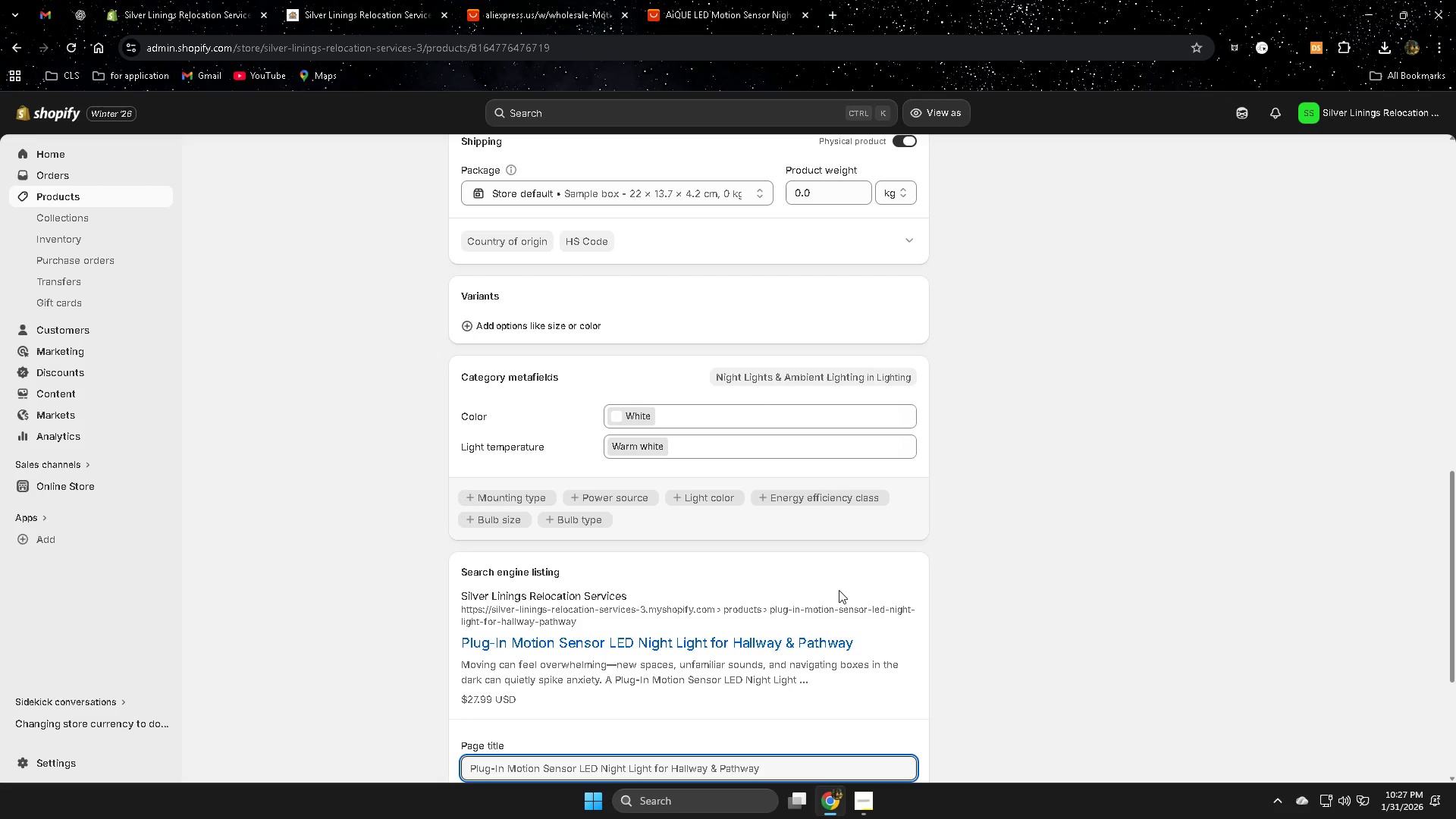 
scroll: coordinate [959, 651], scroll_direction: down, amount: 7.0
 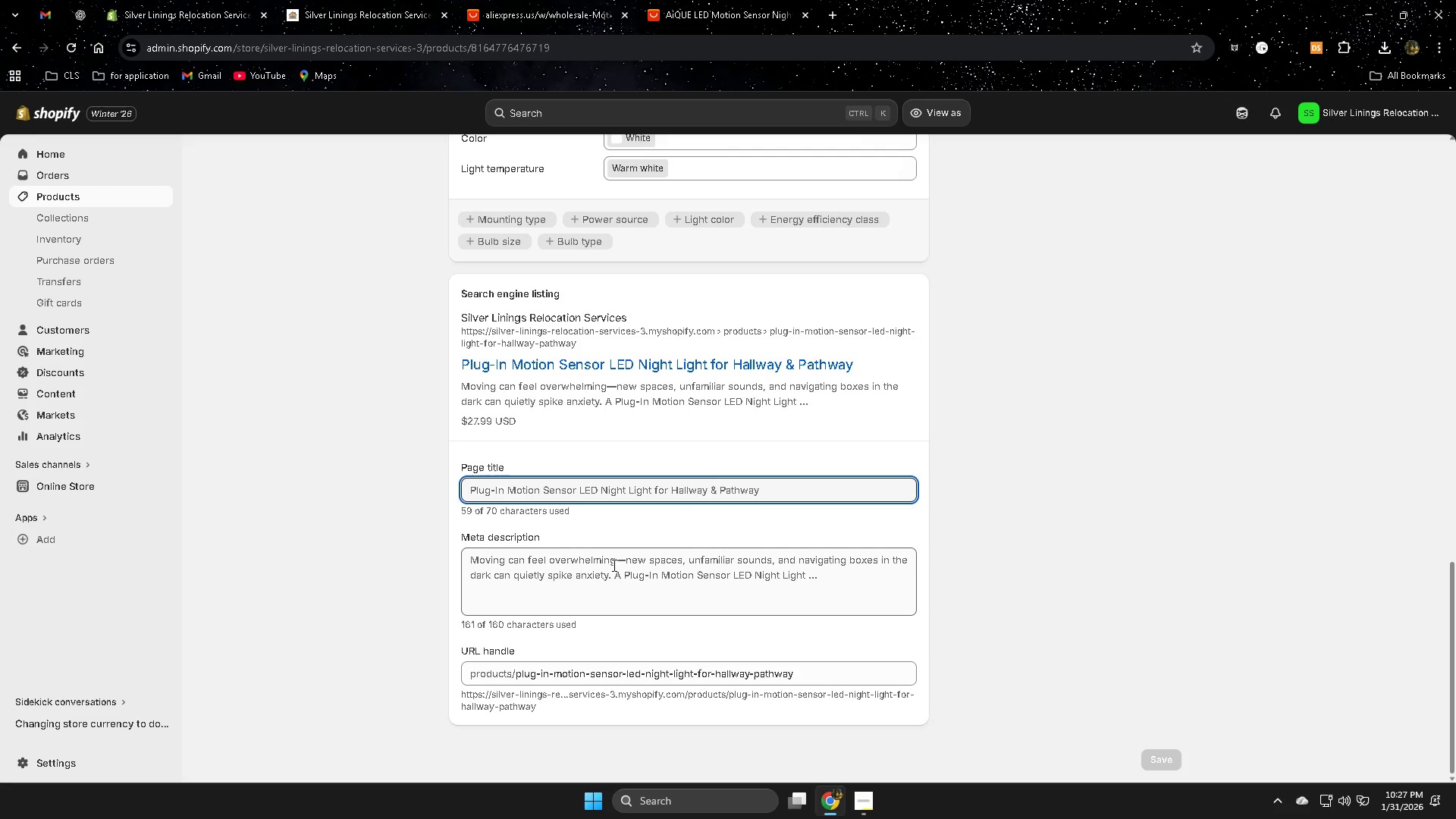 
wait(8.22)
 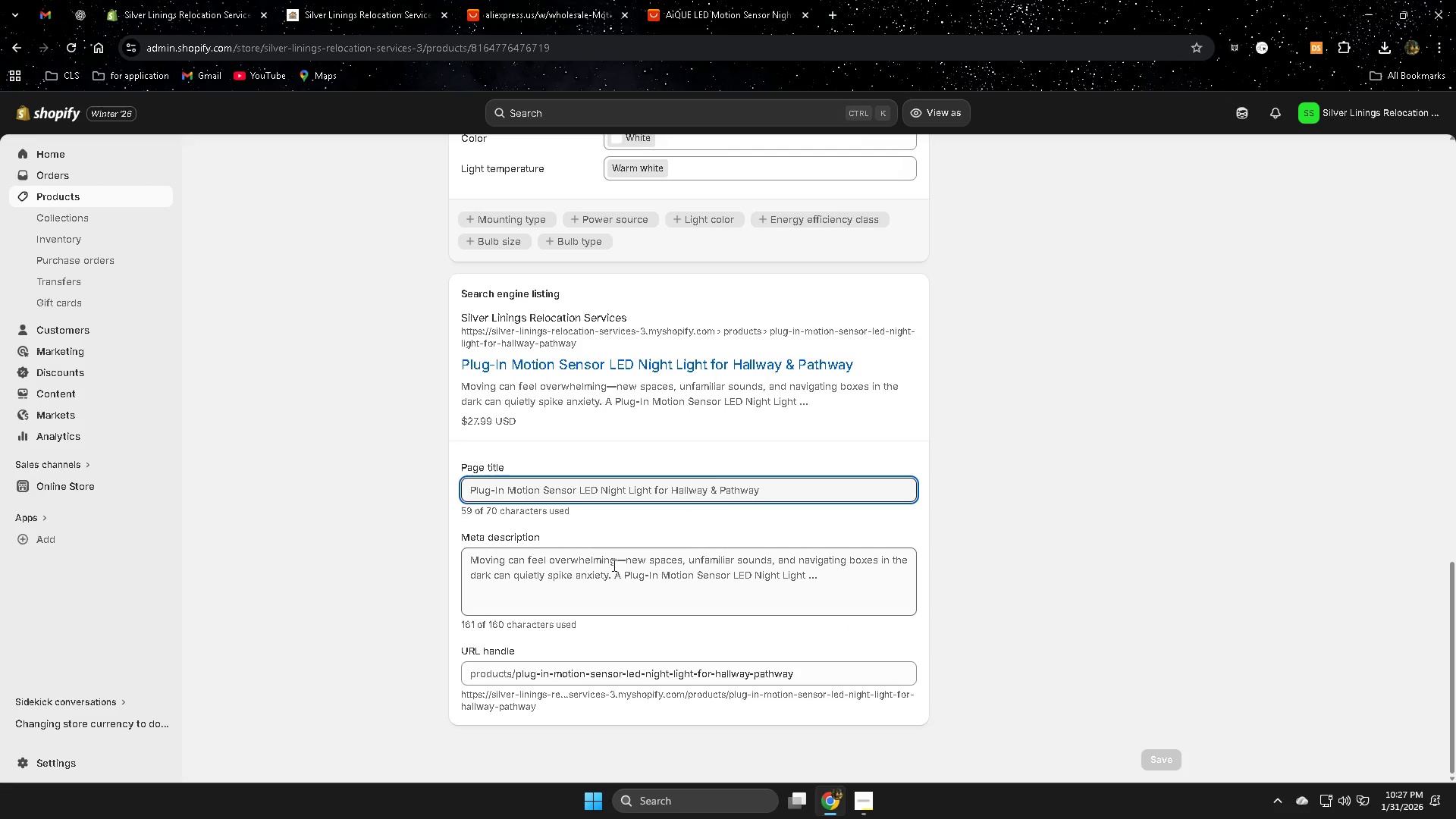 
left_click_drag(start_coordinate=[826, 579], to_coordinate=[814, 579])
 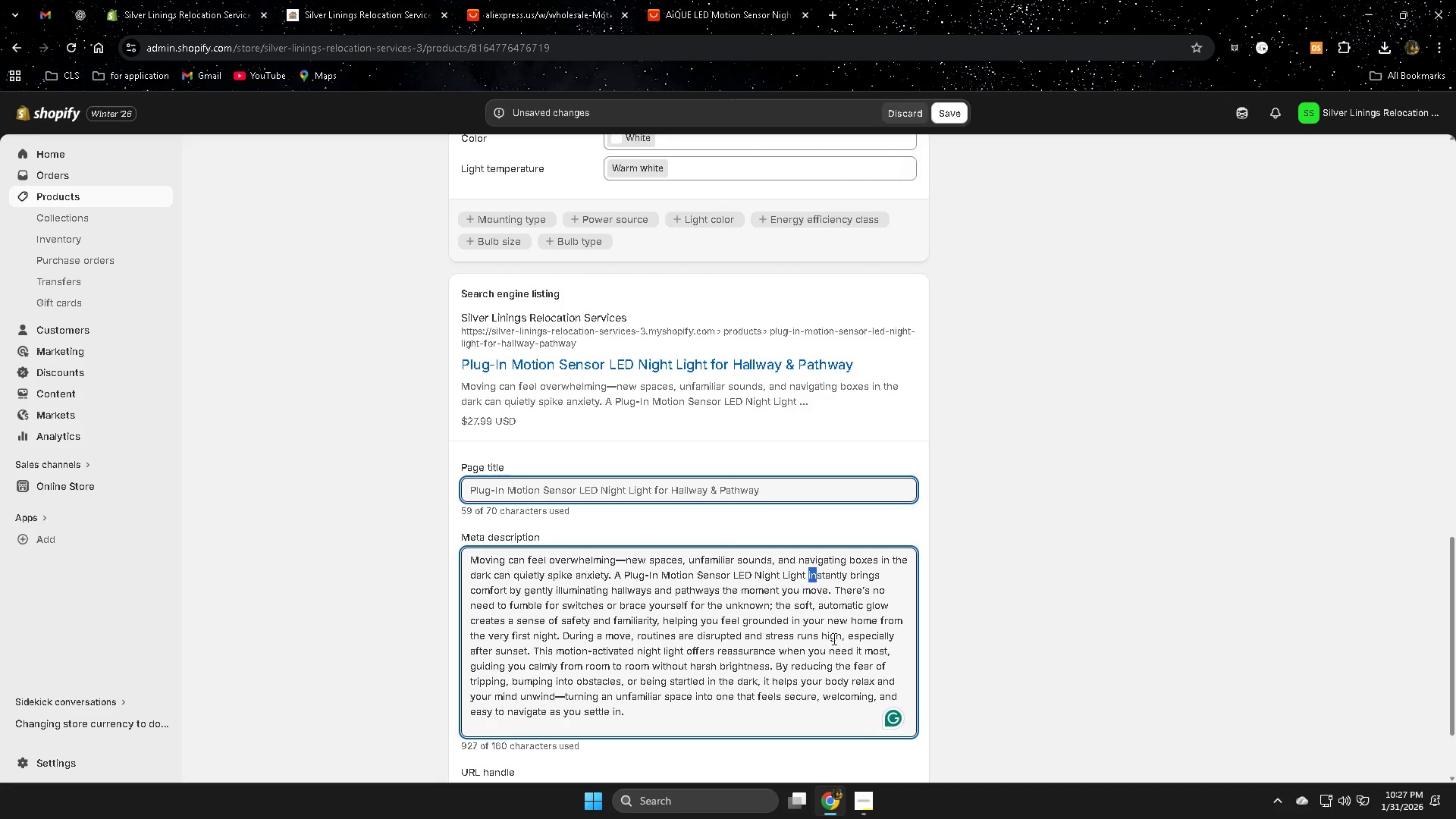 
scroll: coordinate [833, 640], scroll_direction: down, amount: 3.0
 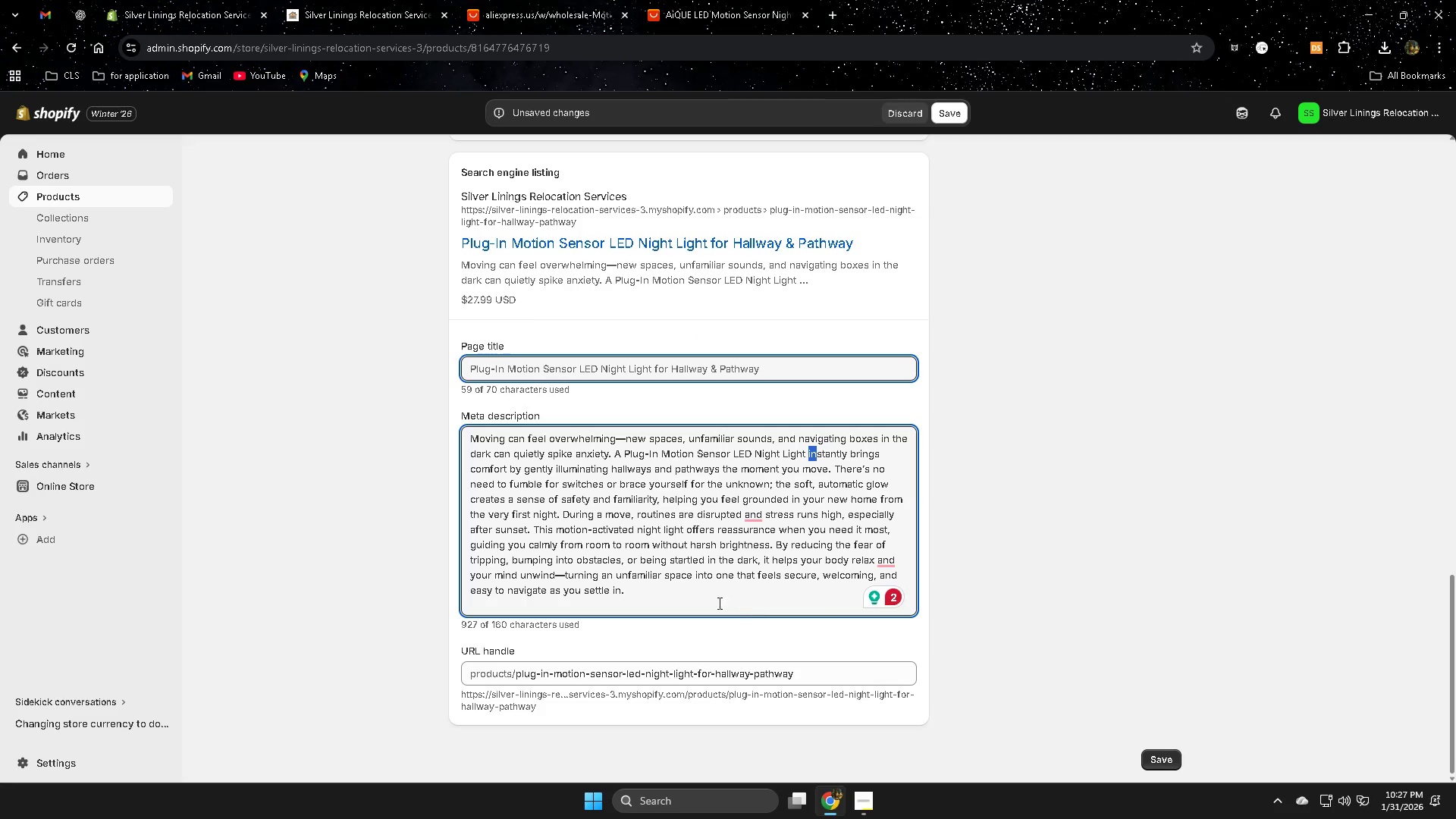 
left_click([676, 604])
 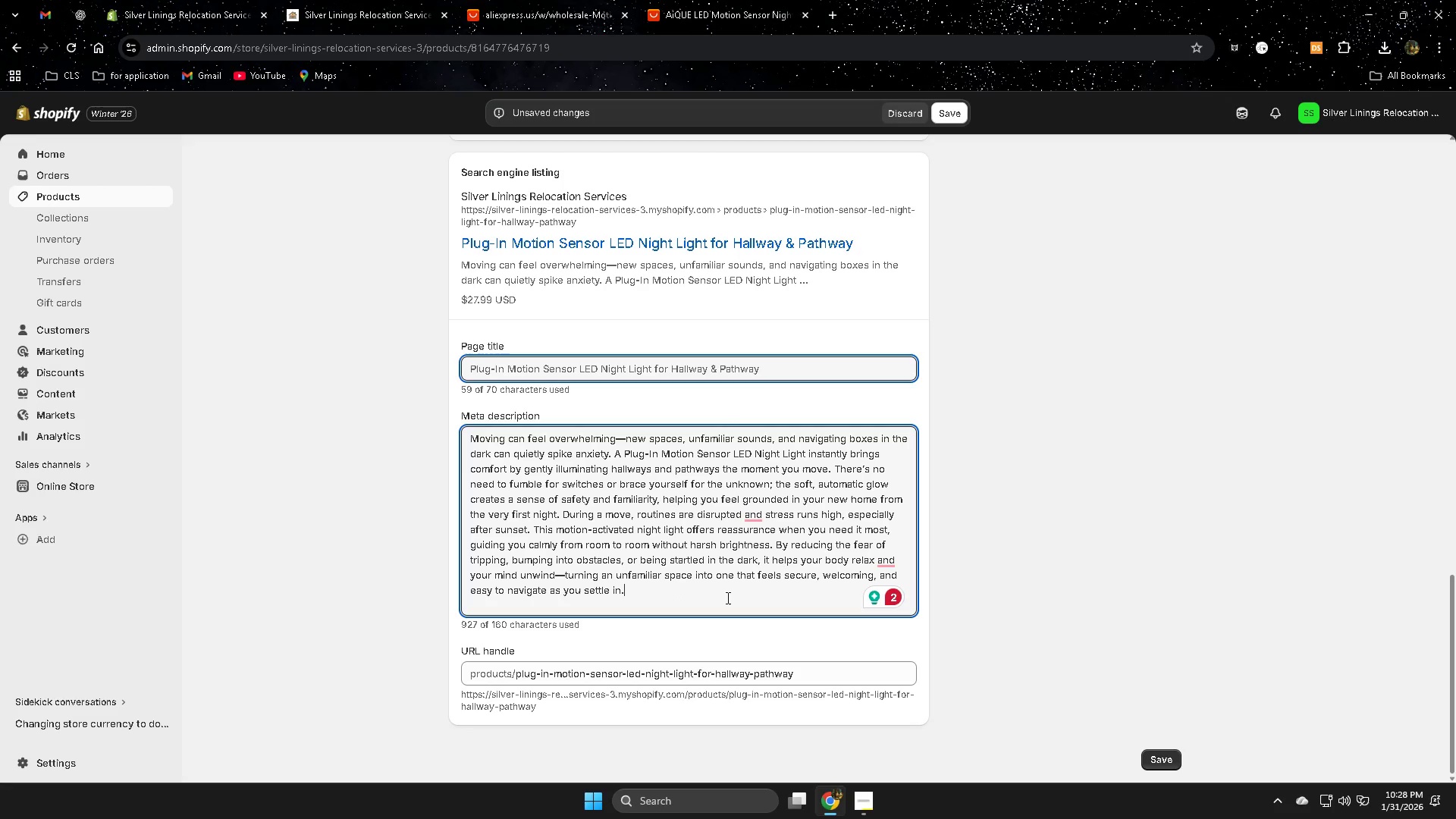 
wait(12.42)
 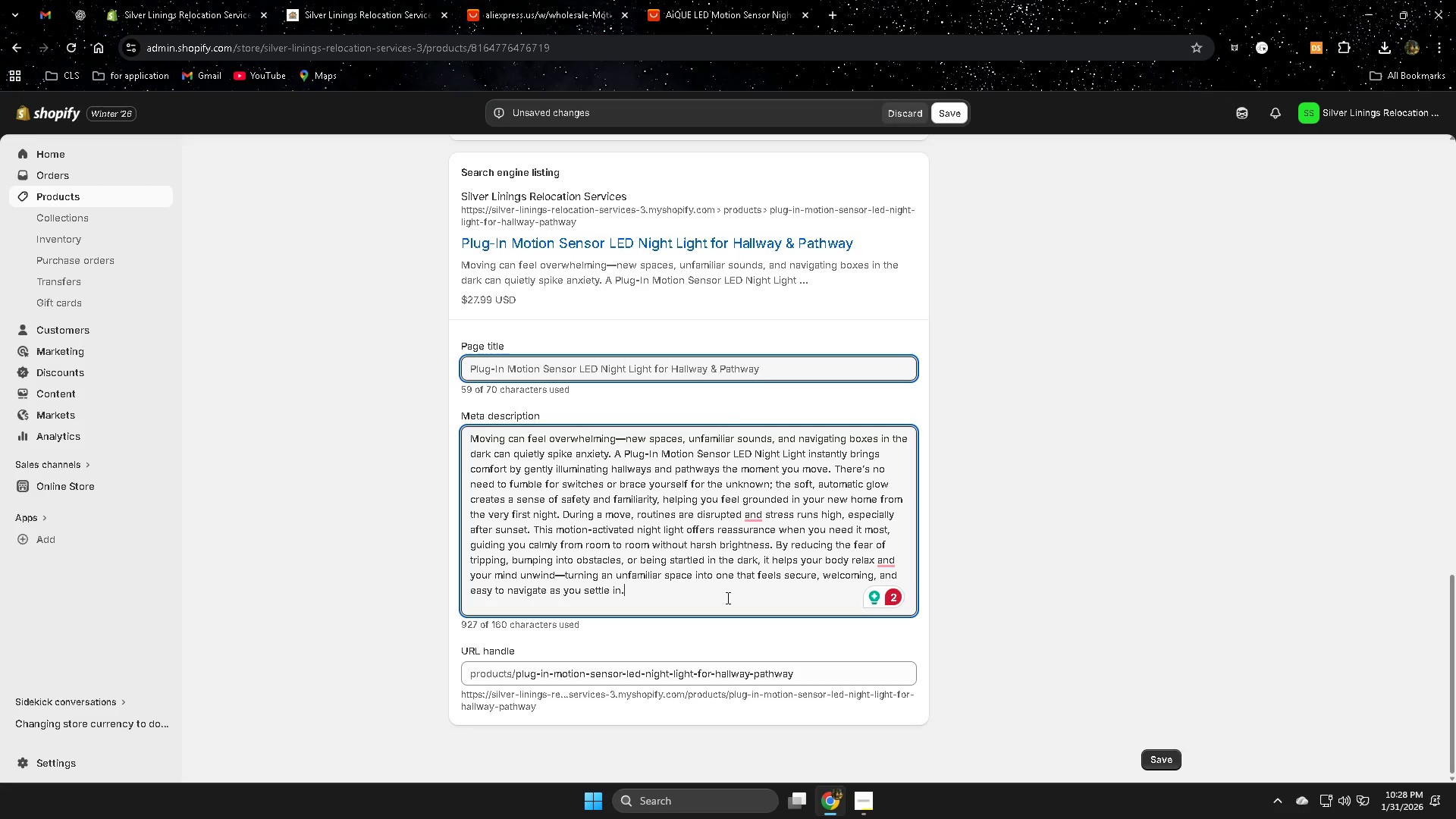 
left_click_drag(start_coordinate=[613, 452], to_coordinate=[460, 432])
 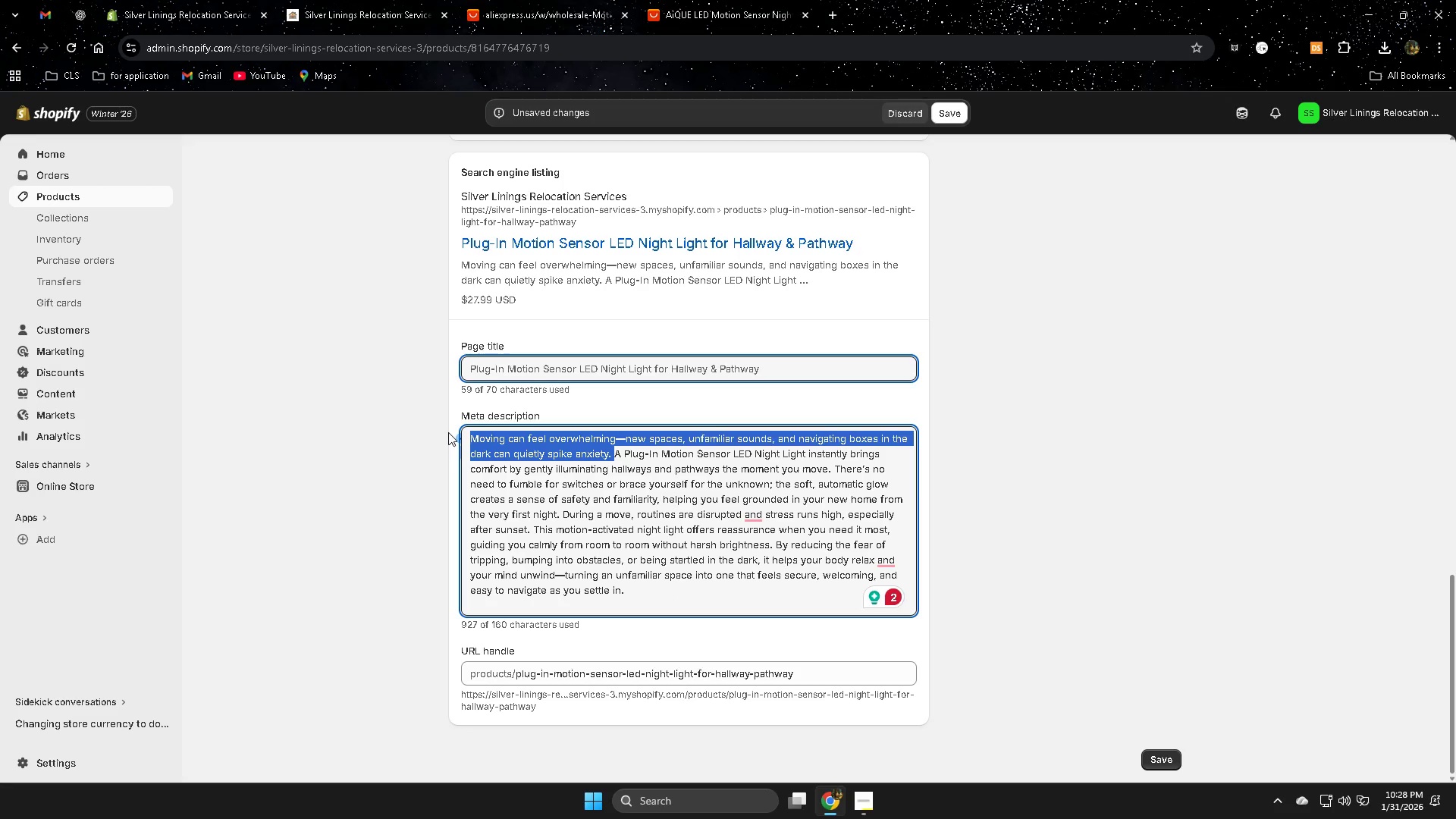 
key(Delete)
 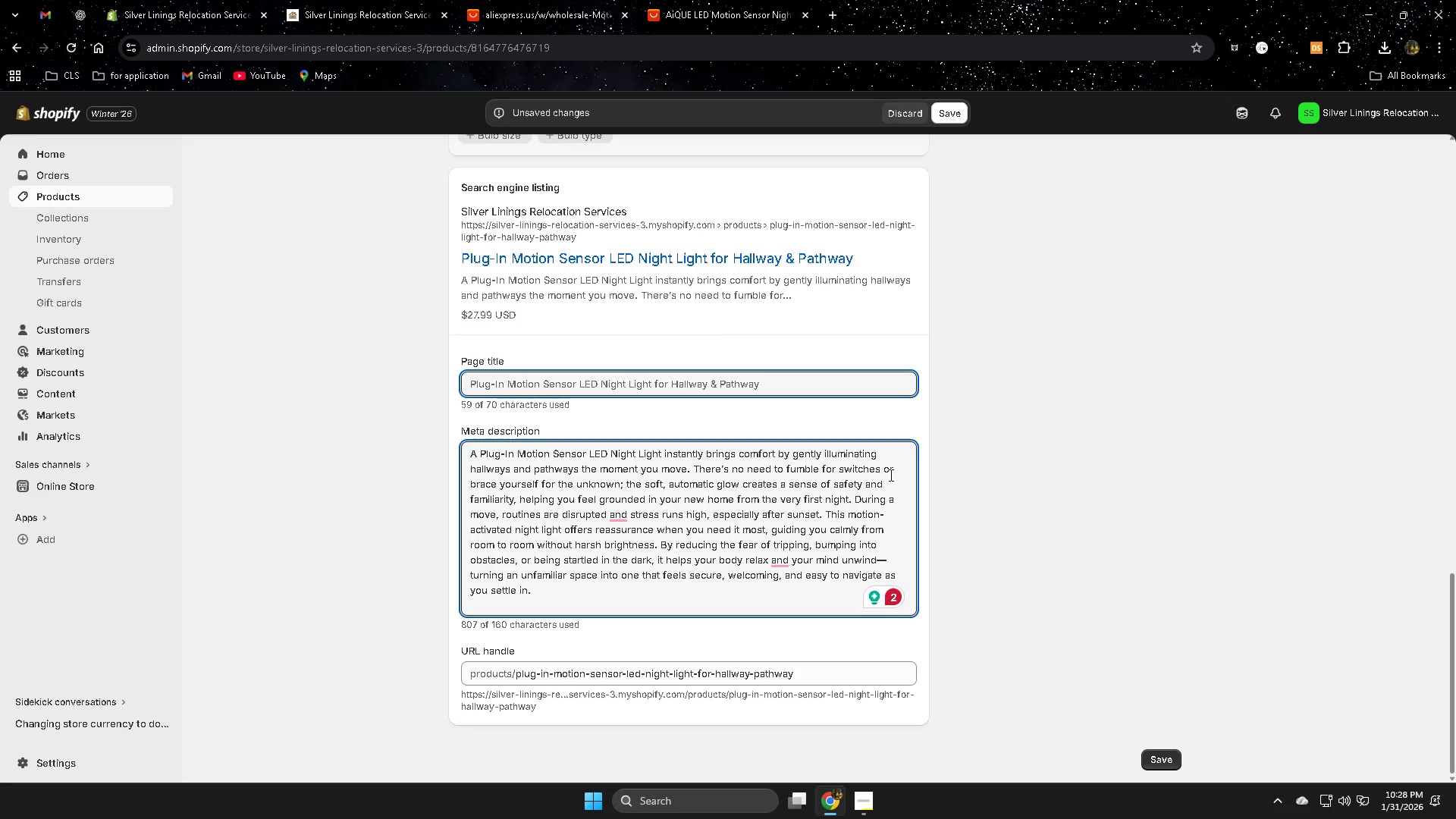 
wait(37.41)
 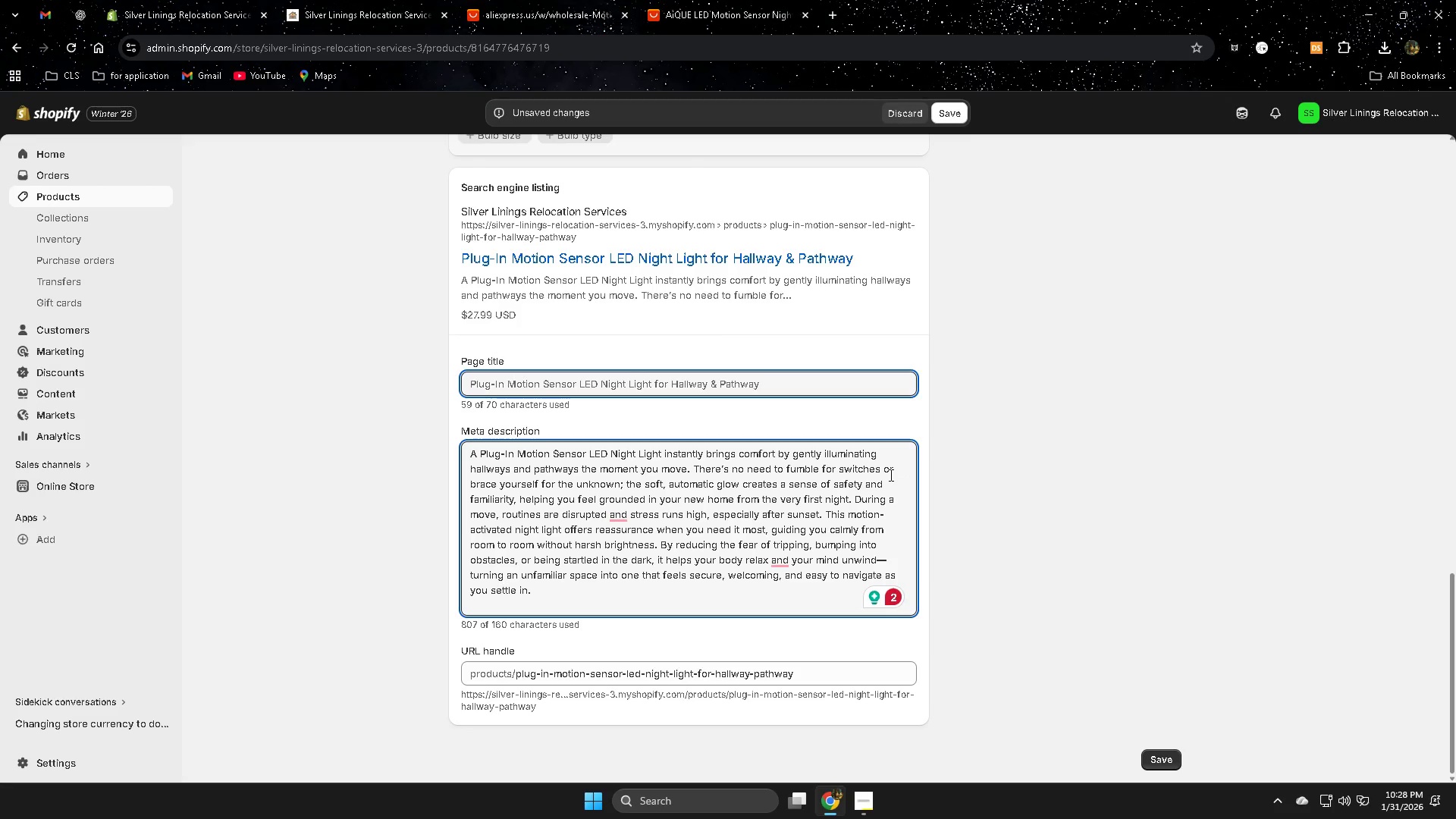 
left_click_drag(start_coordinate=[883, 471], to_coordinate=[628, 487])
 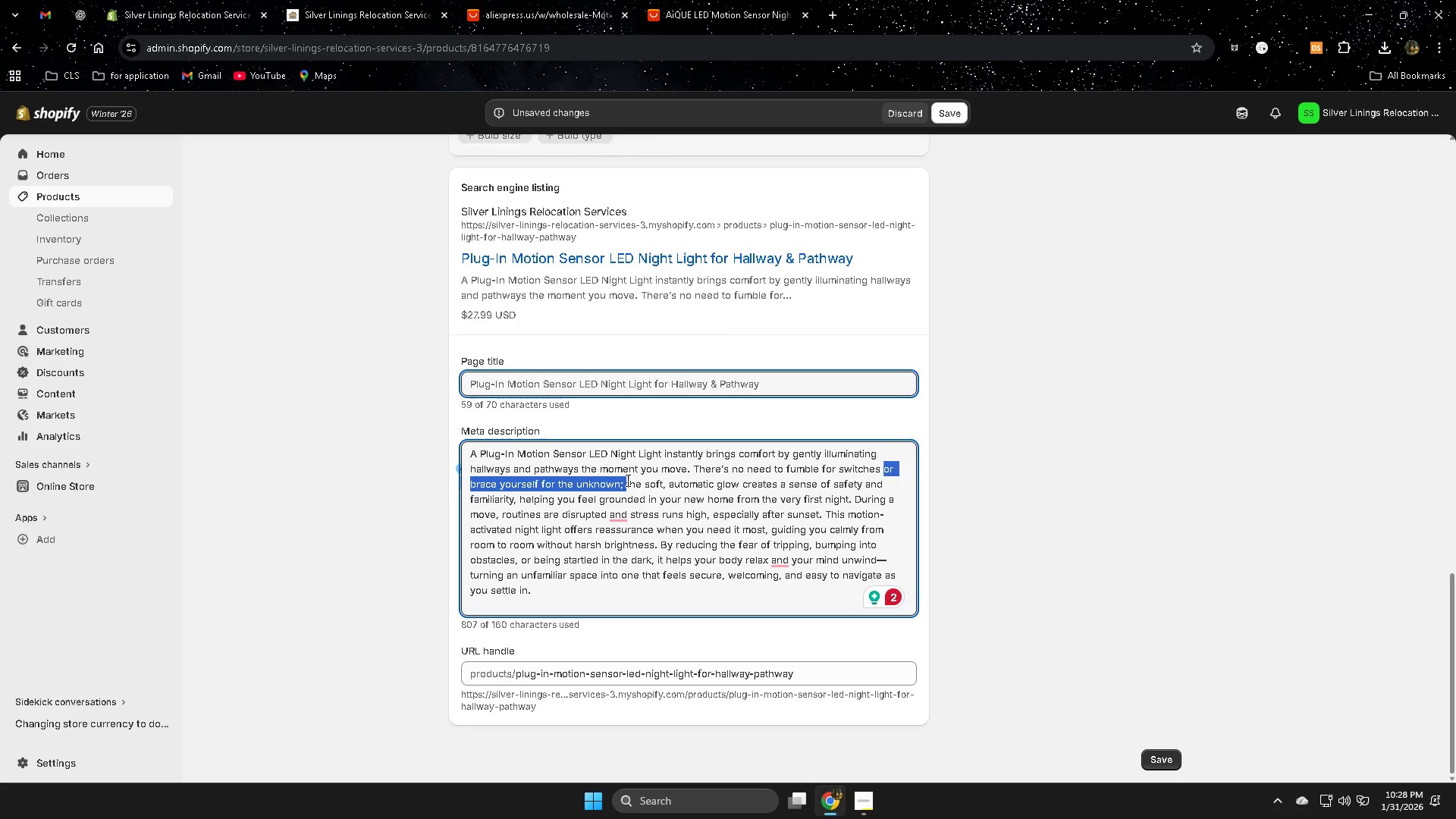 
key(Backspace)
 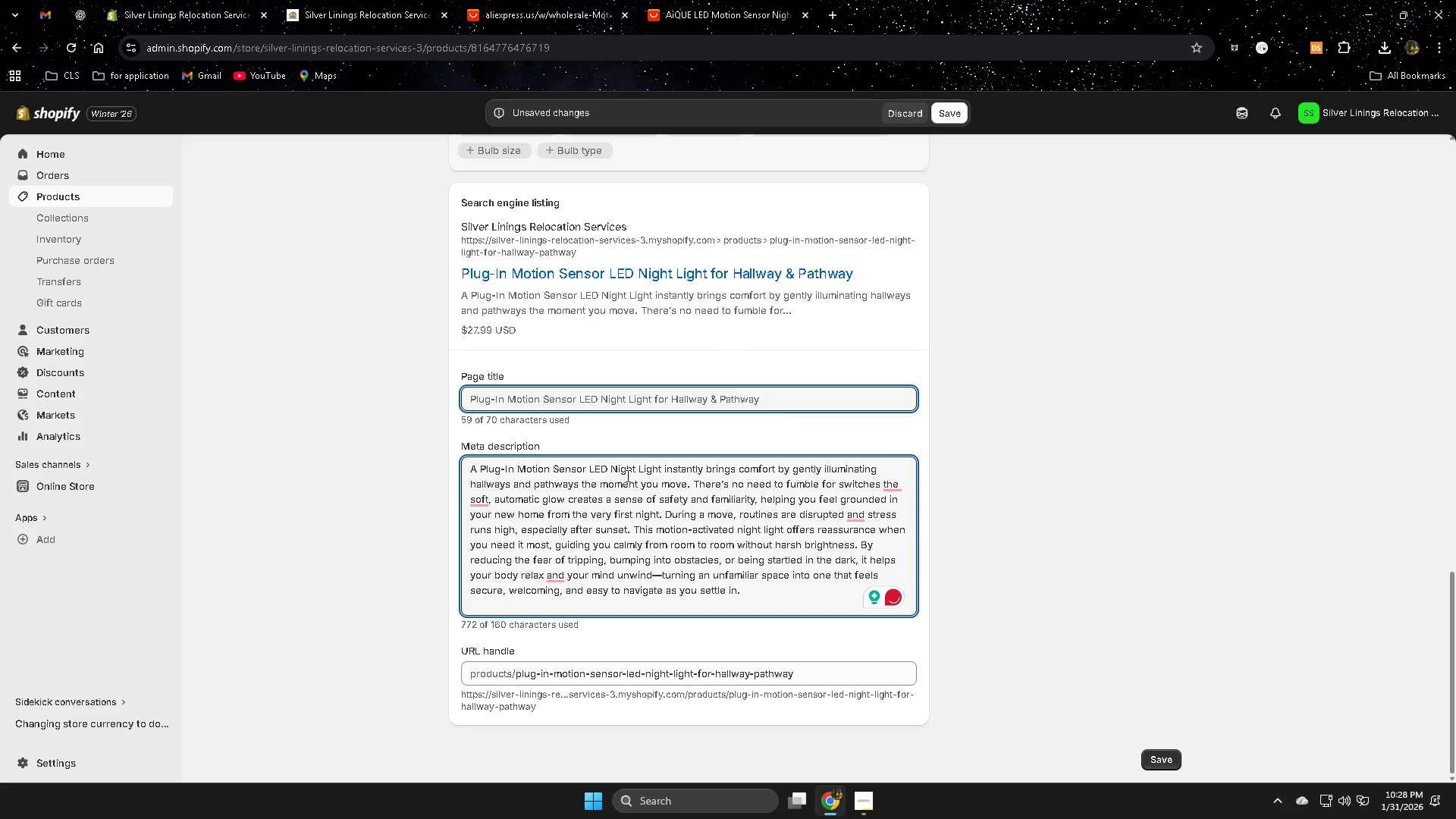 
key(ArrowRight)
 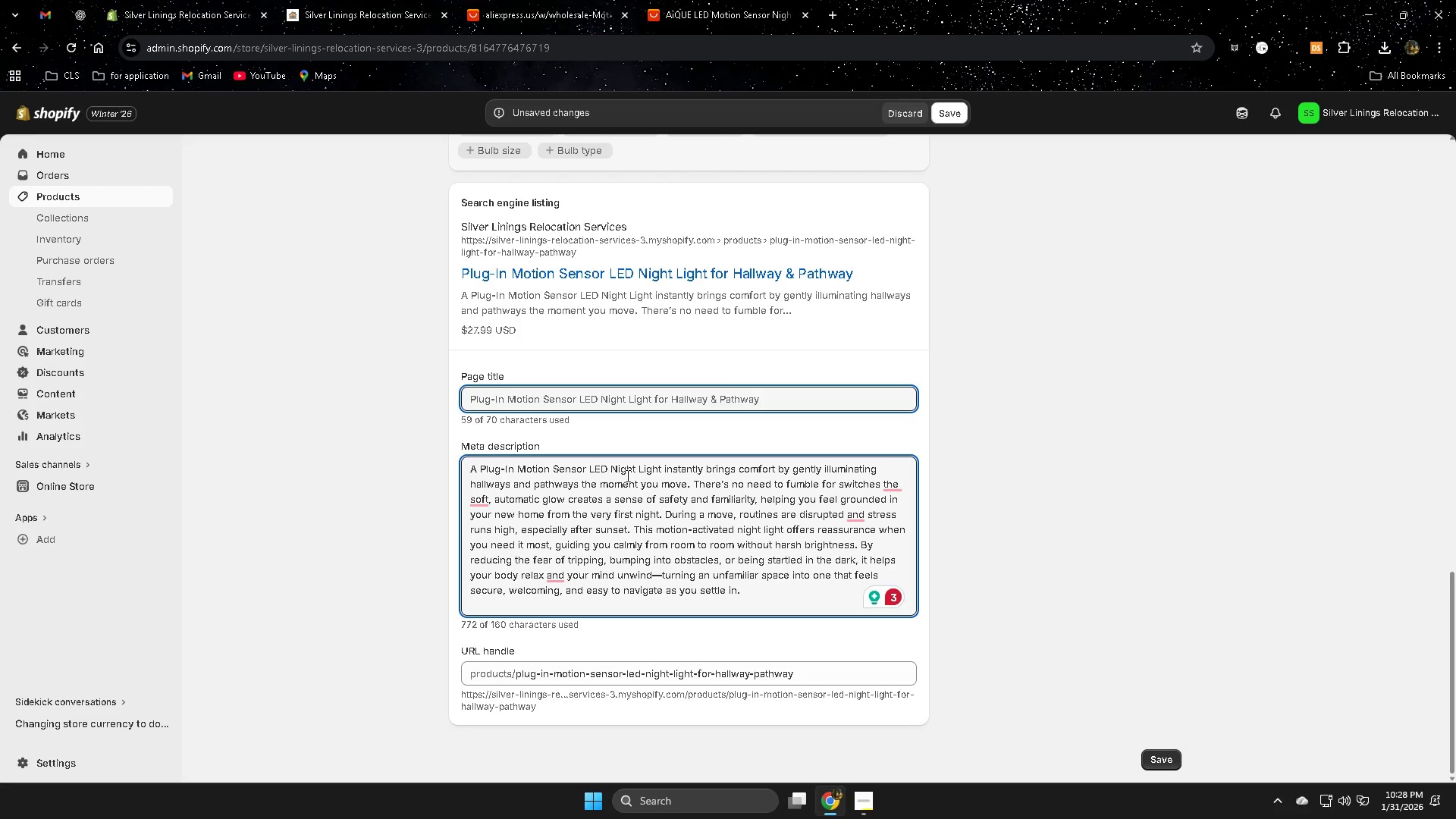 
key(Backspace)
 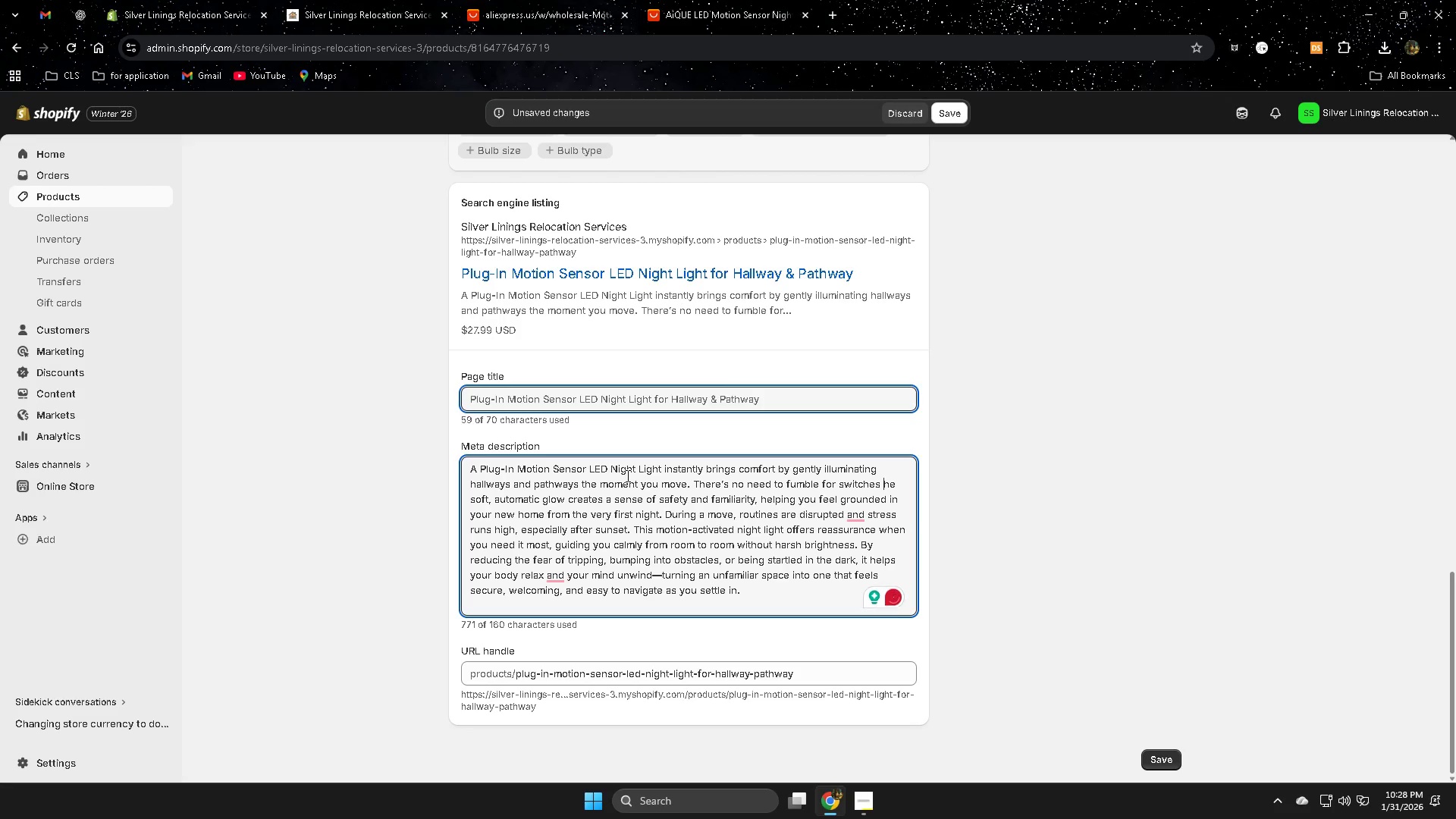 
key(Shift+ShiftLeft)
 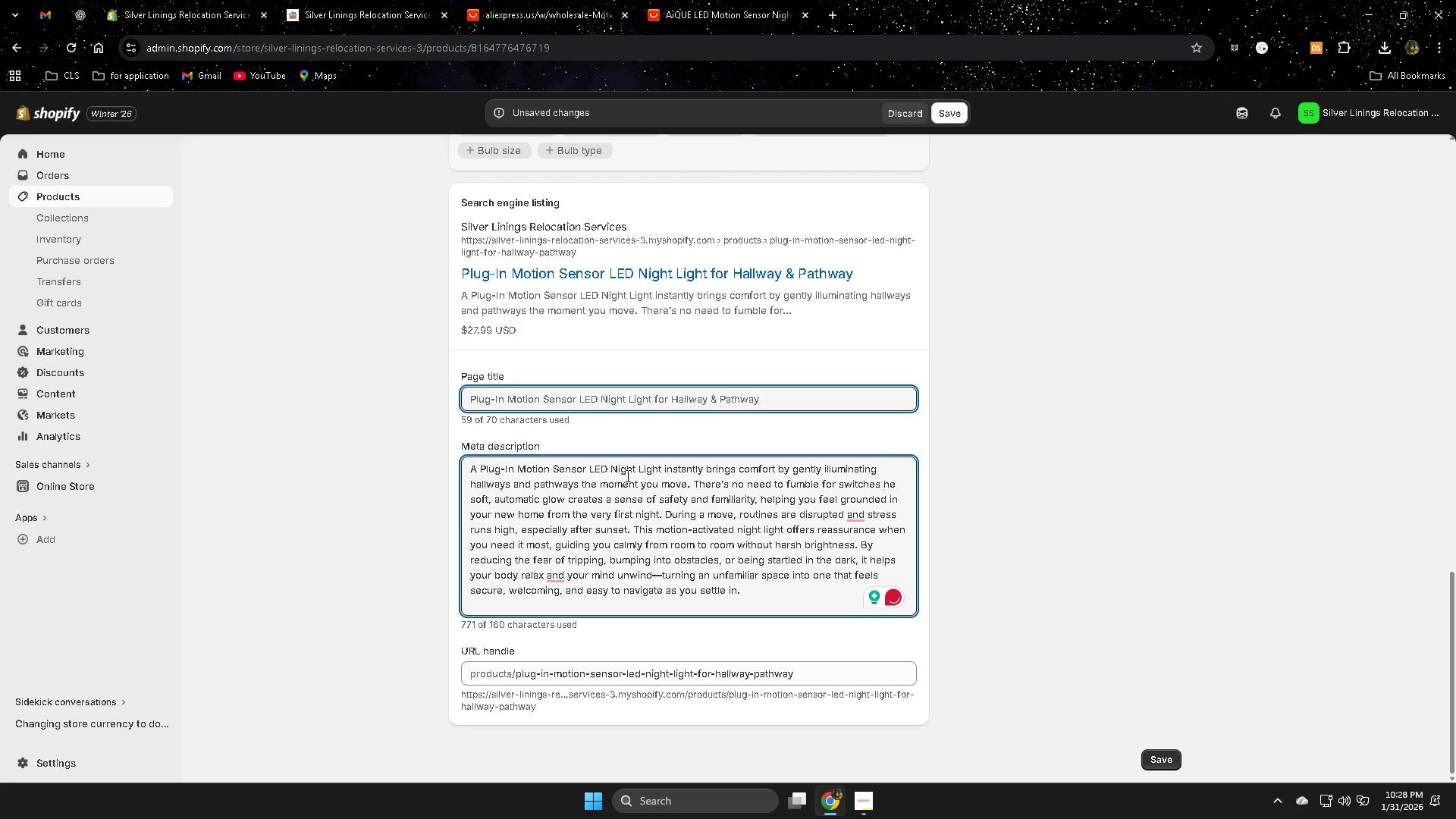 
key(Shift+T)
 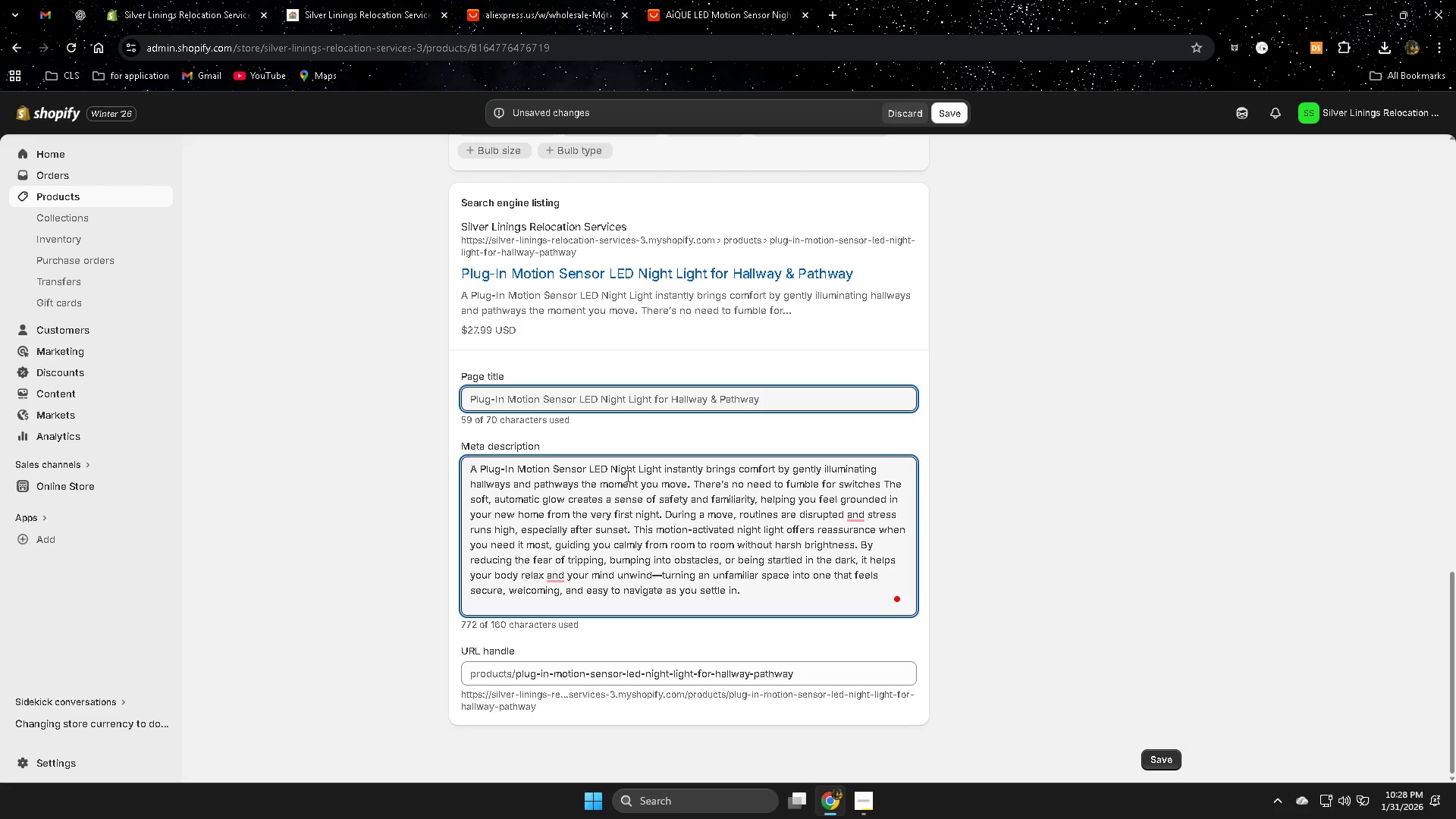 
key(ArrowLeft)
 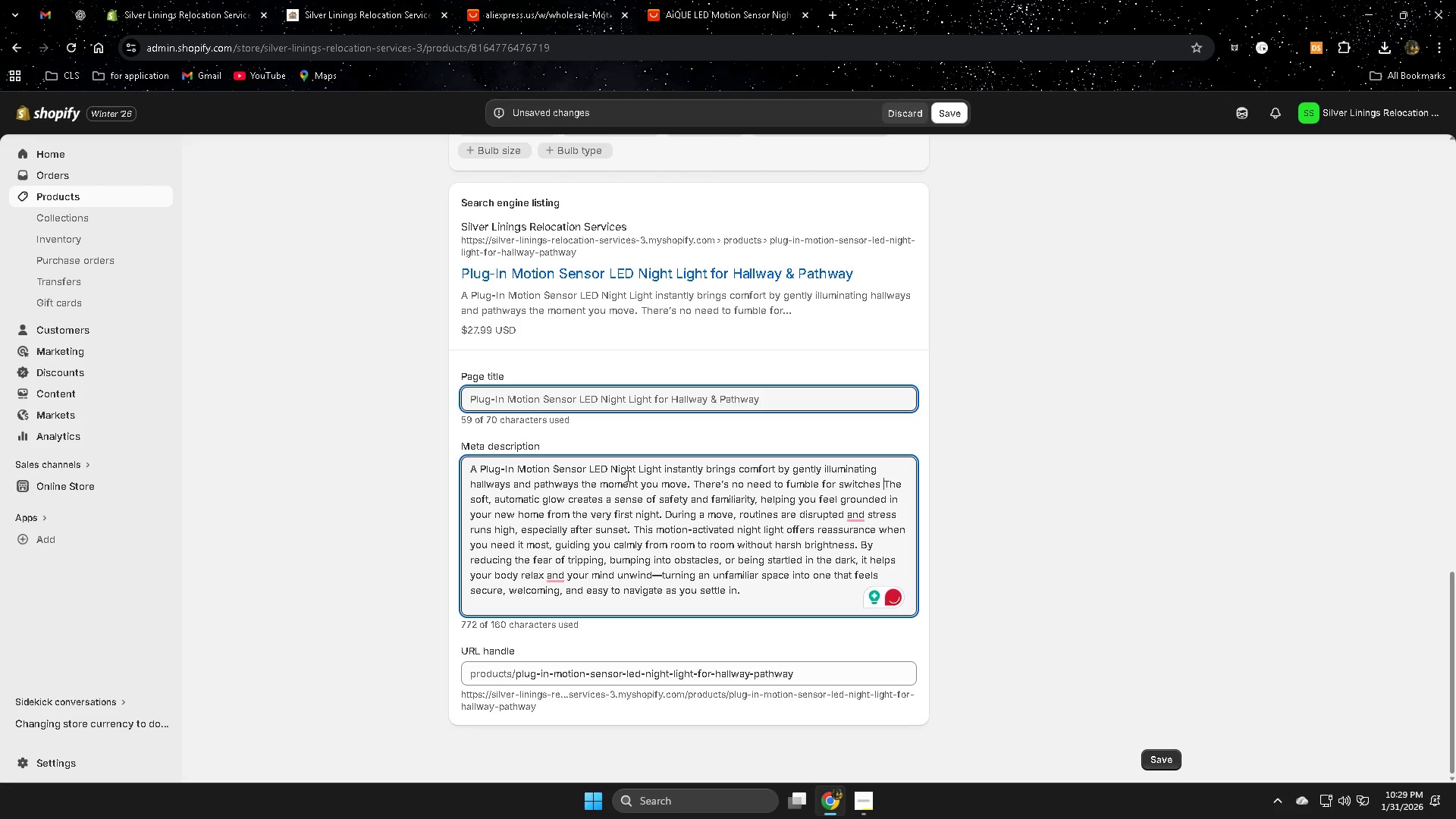 
key(ArrowLeft)
 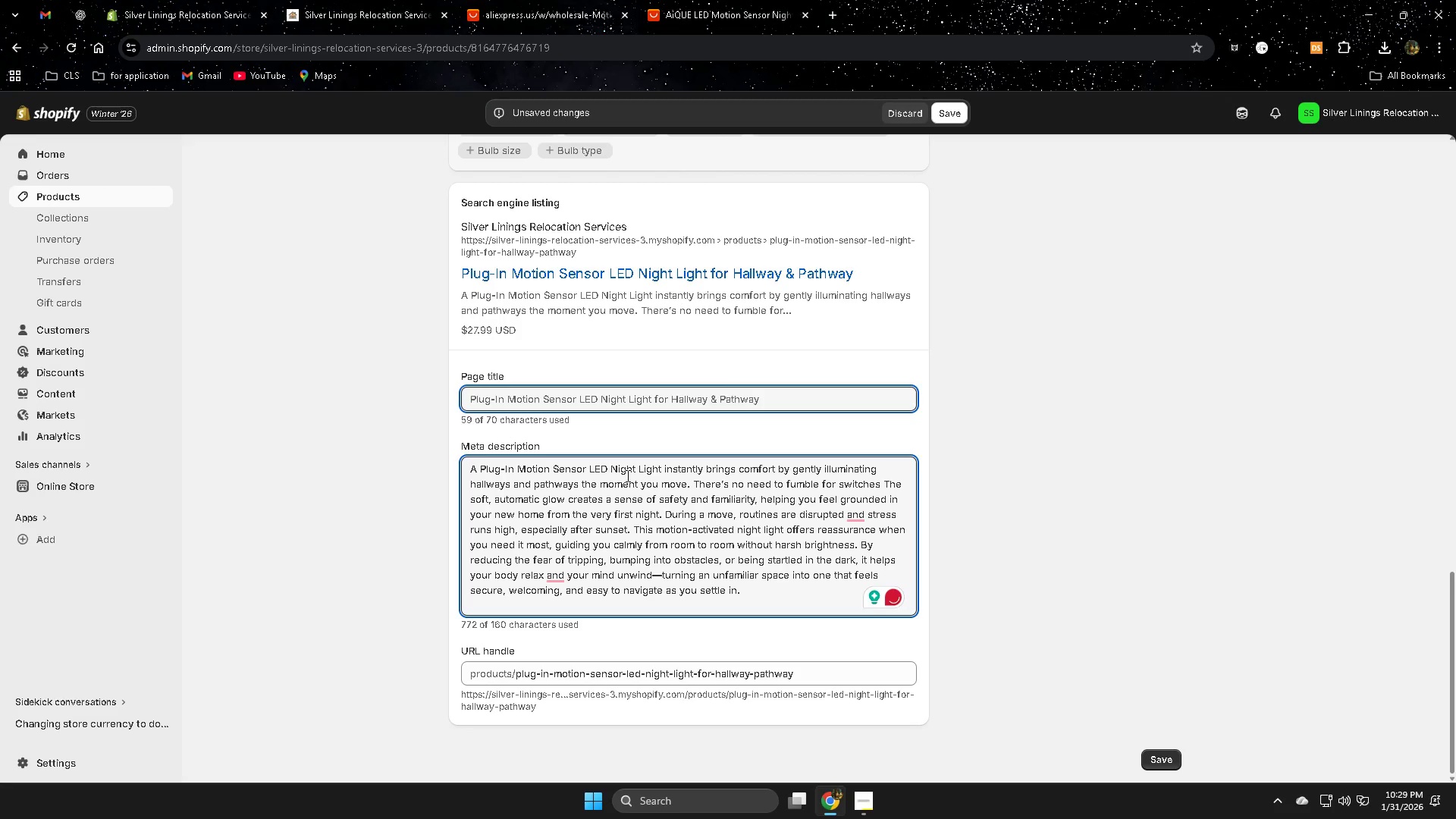 
key(Period)
 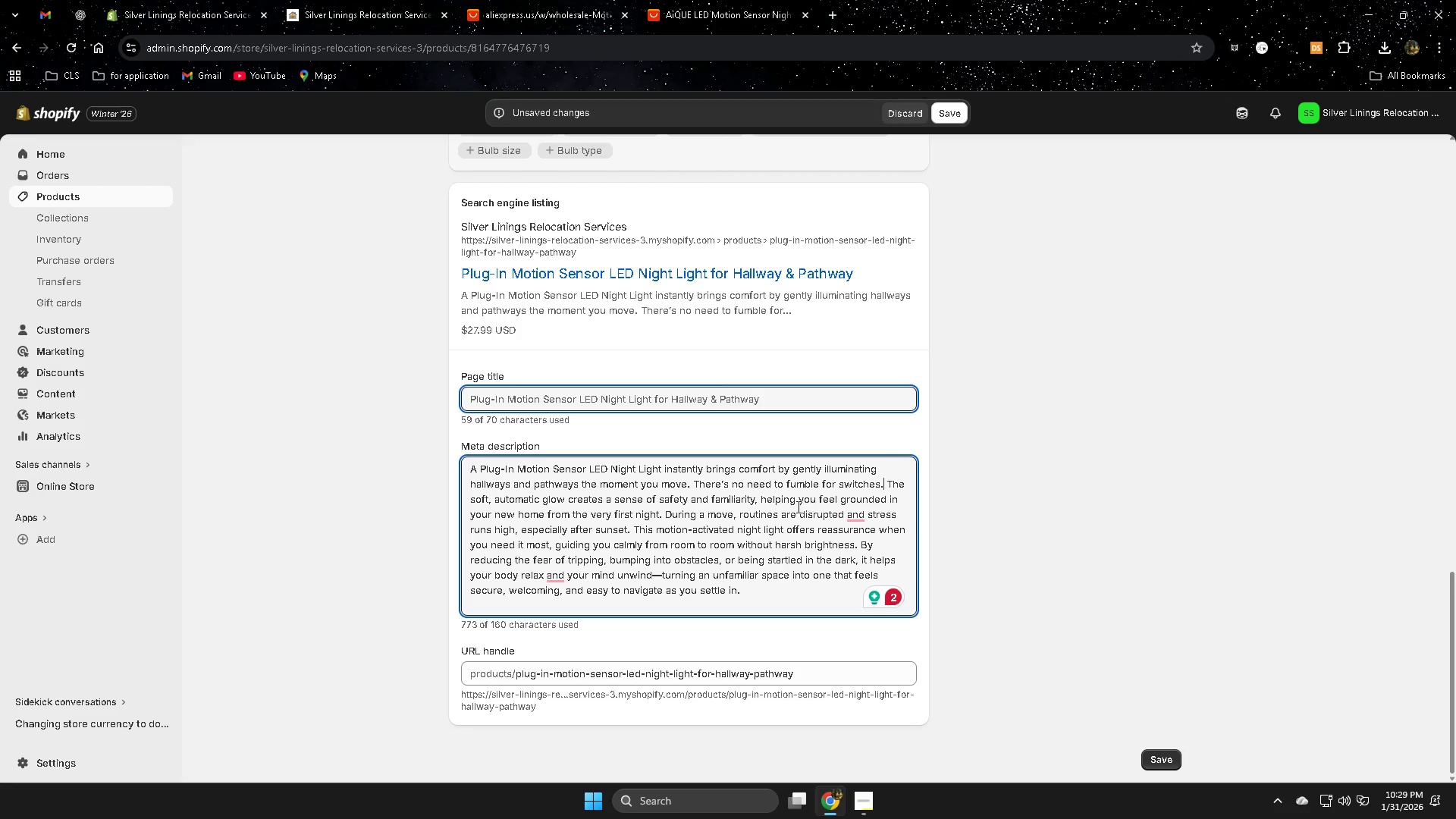 
wait(7.39)
 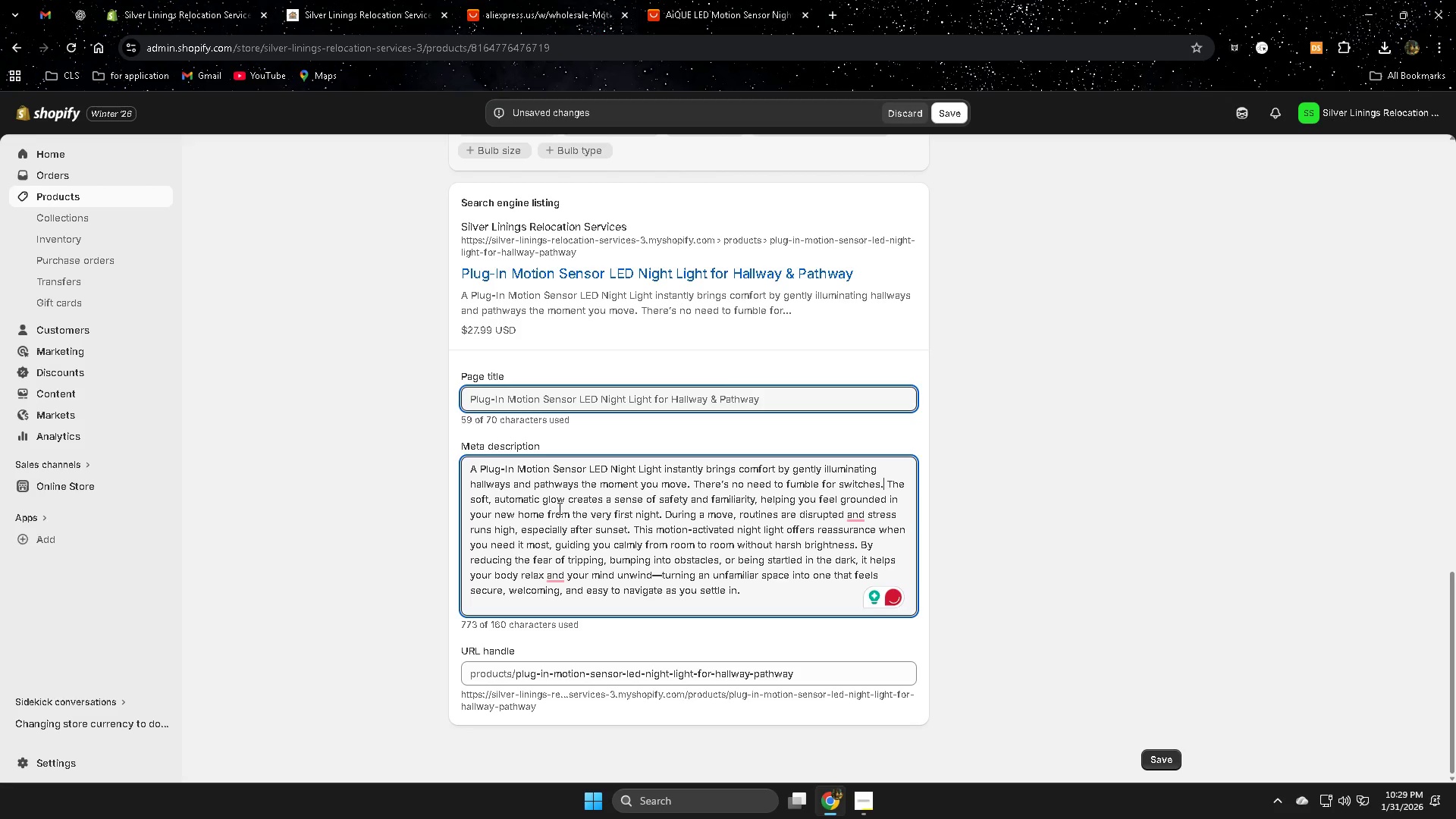 
left_click_drag(start_coordinate=[663, 515], to_coordinate=[743, 598])
 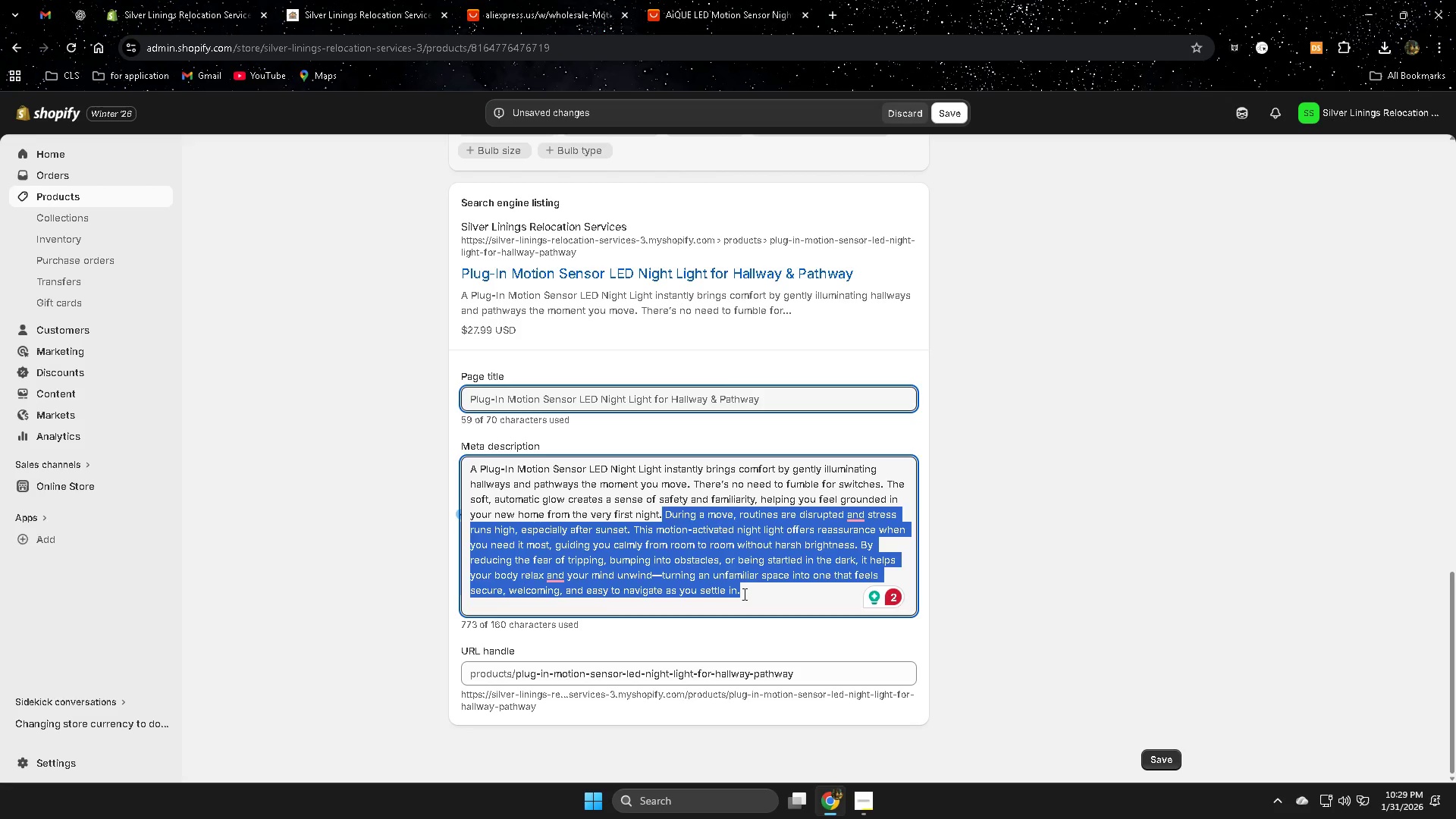 
key(Delete)
 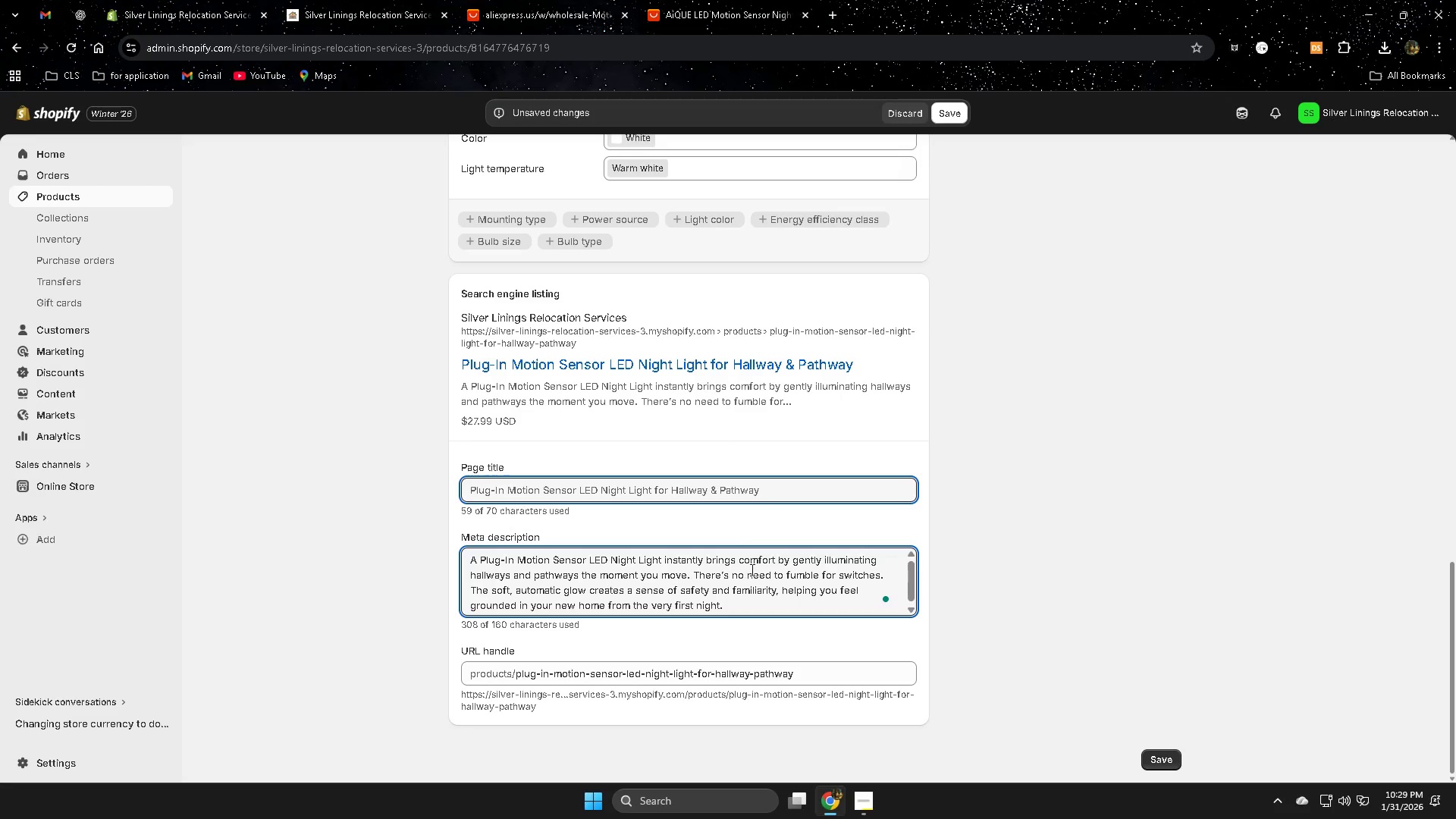 
wait(11.19)
 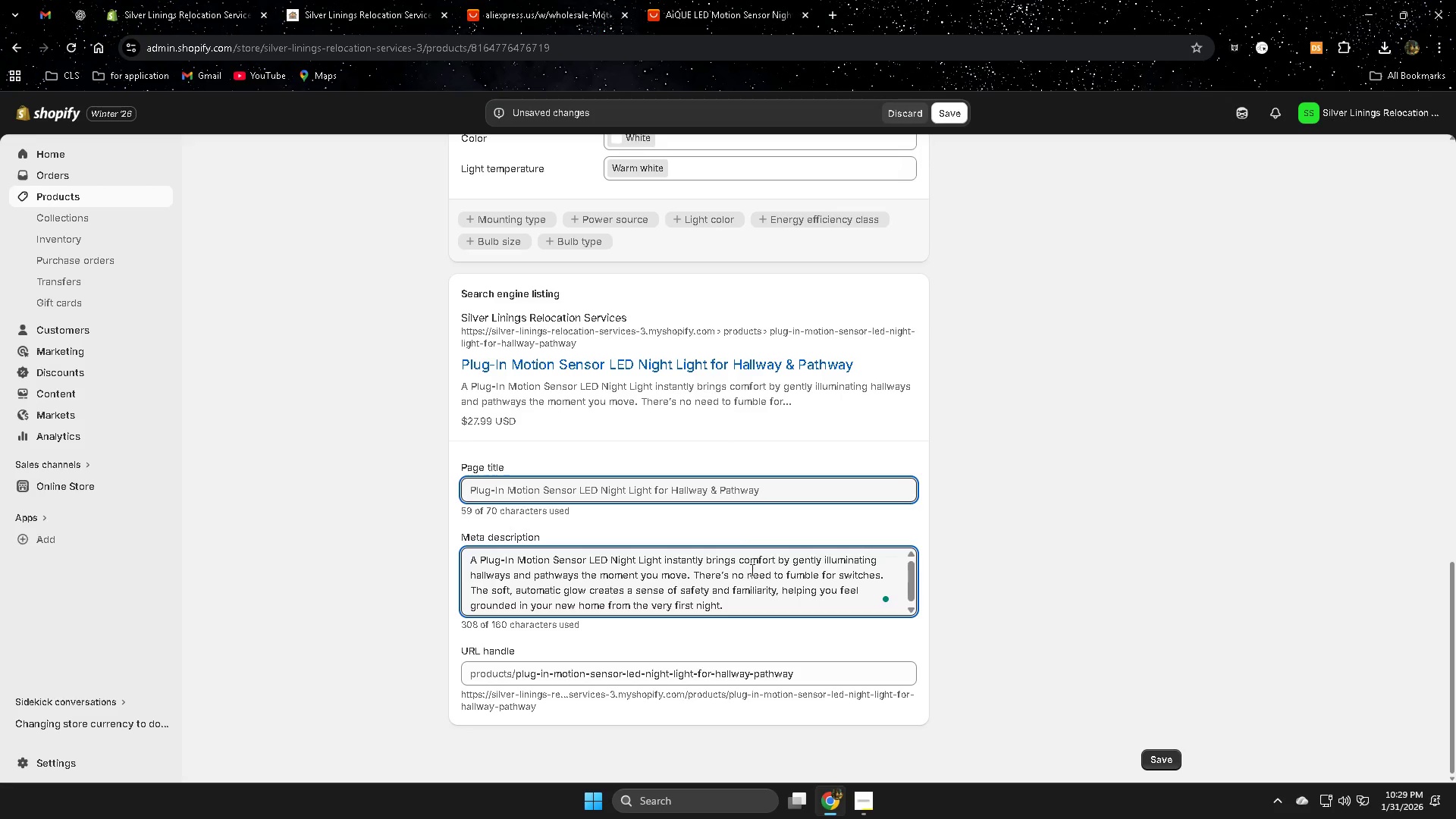 
left_click_drag(start_coordinate=[890, 574], to_coordinate=[692, 573])
 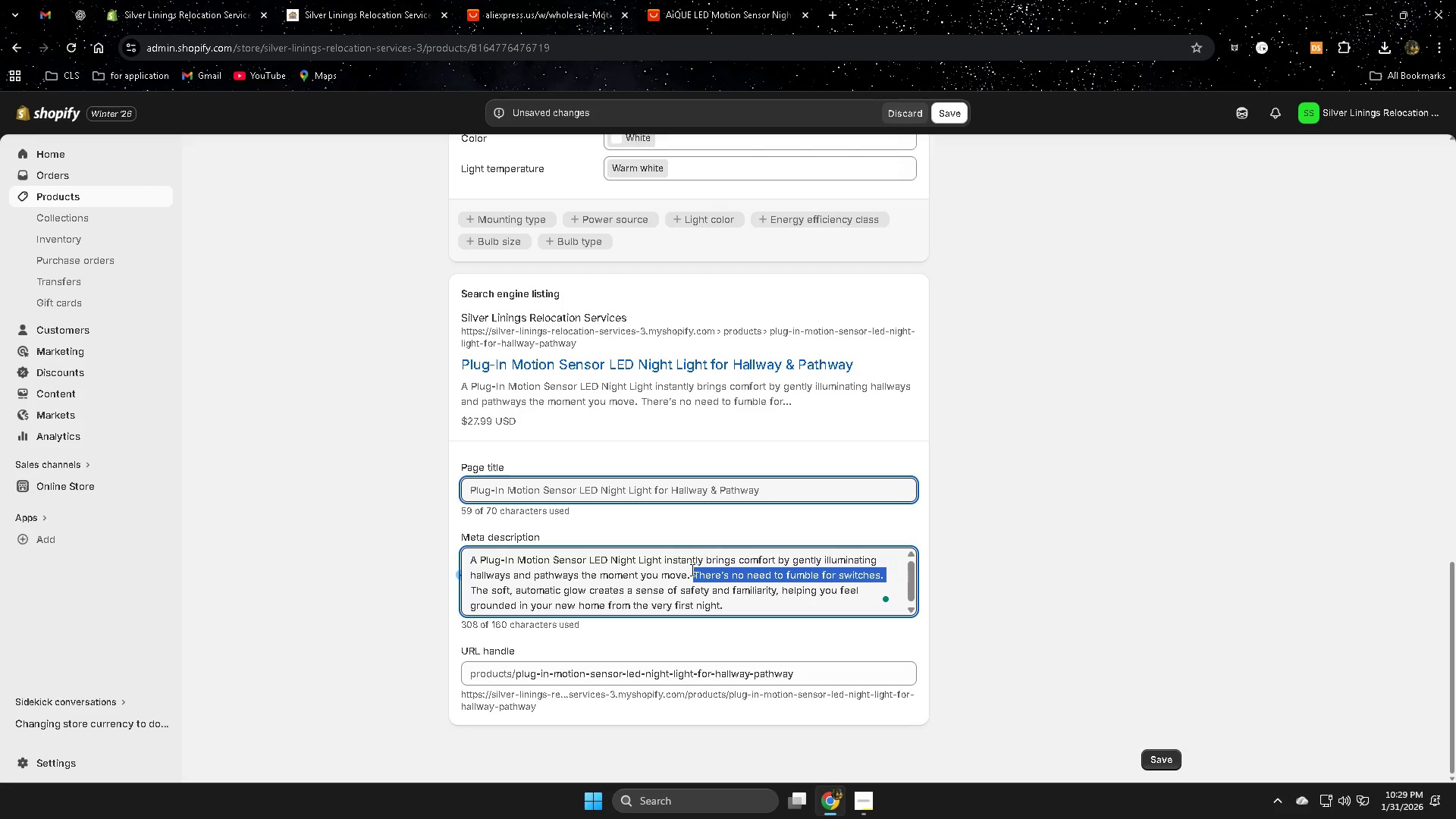 
key(Backspace)
 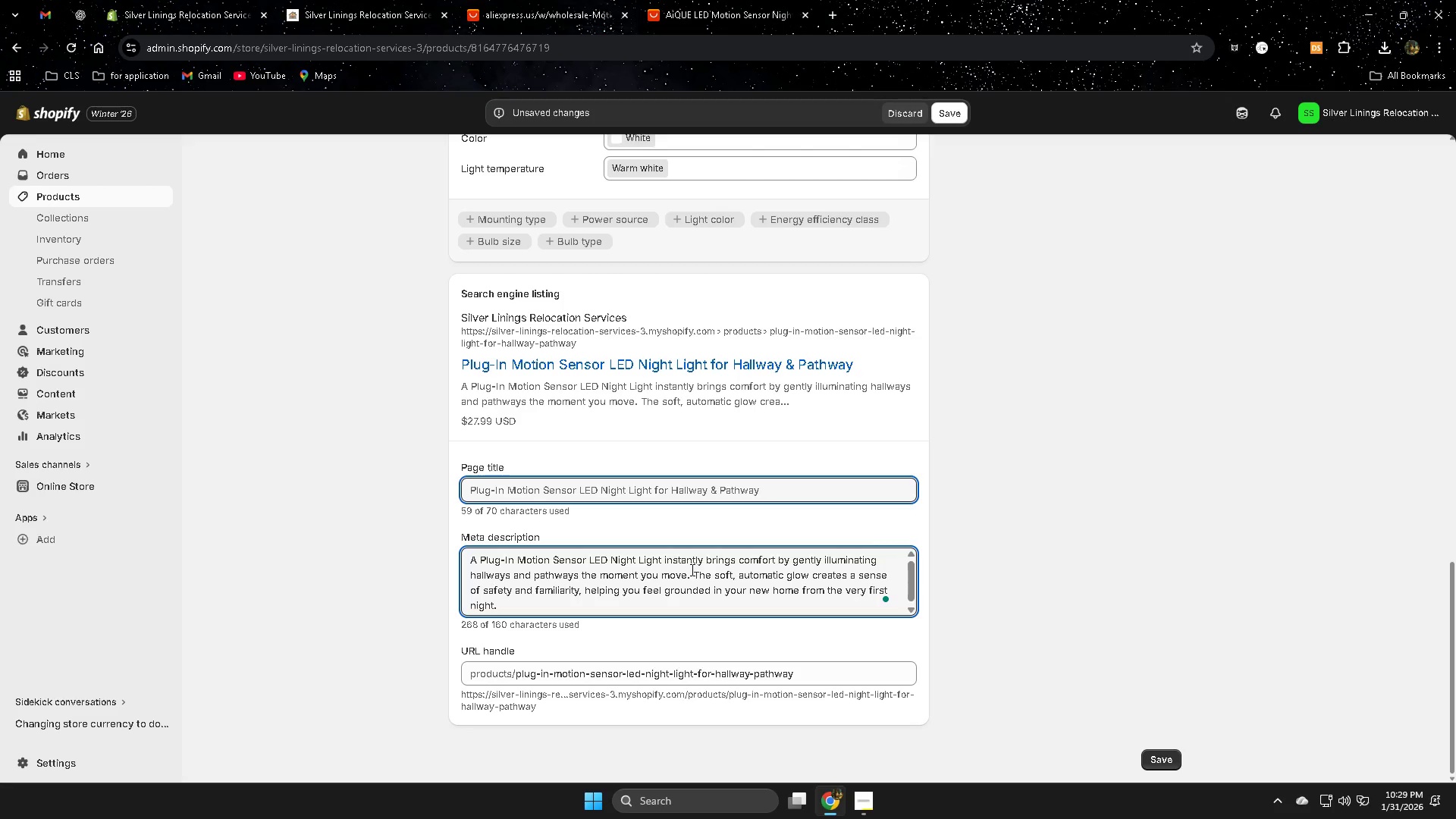 
key(Backspace)
 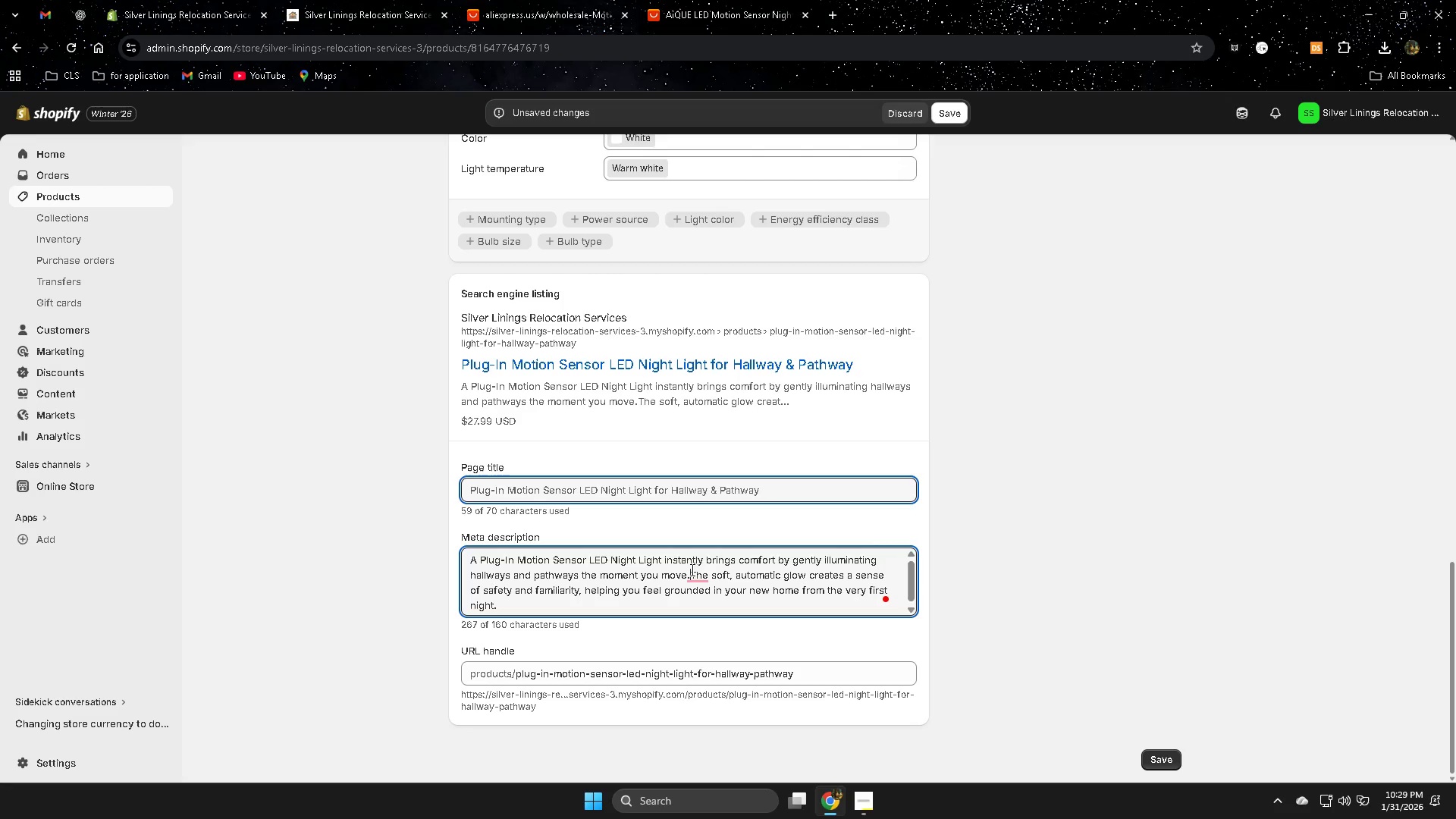 
left_click([696, 570])
 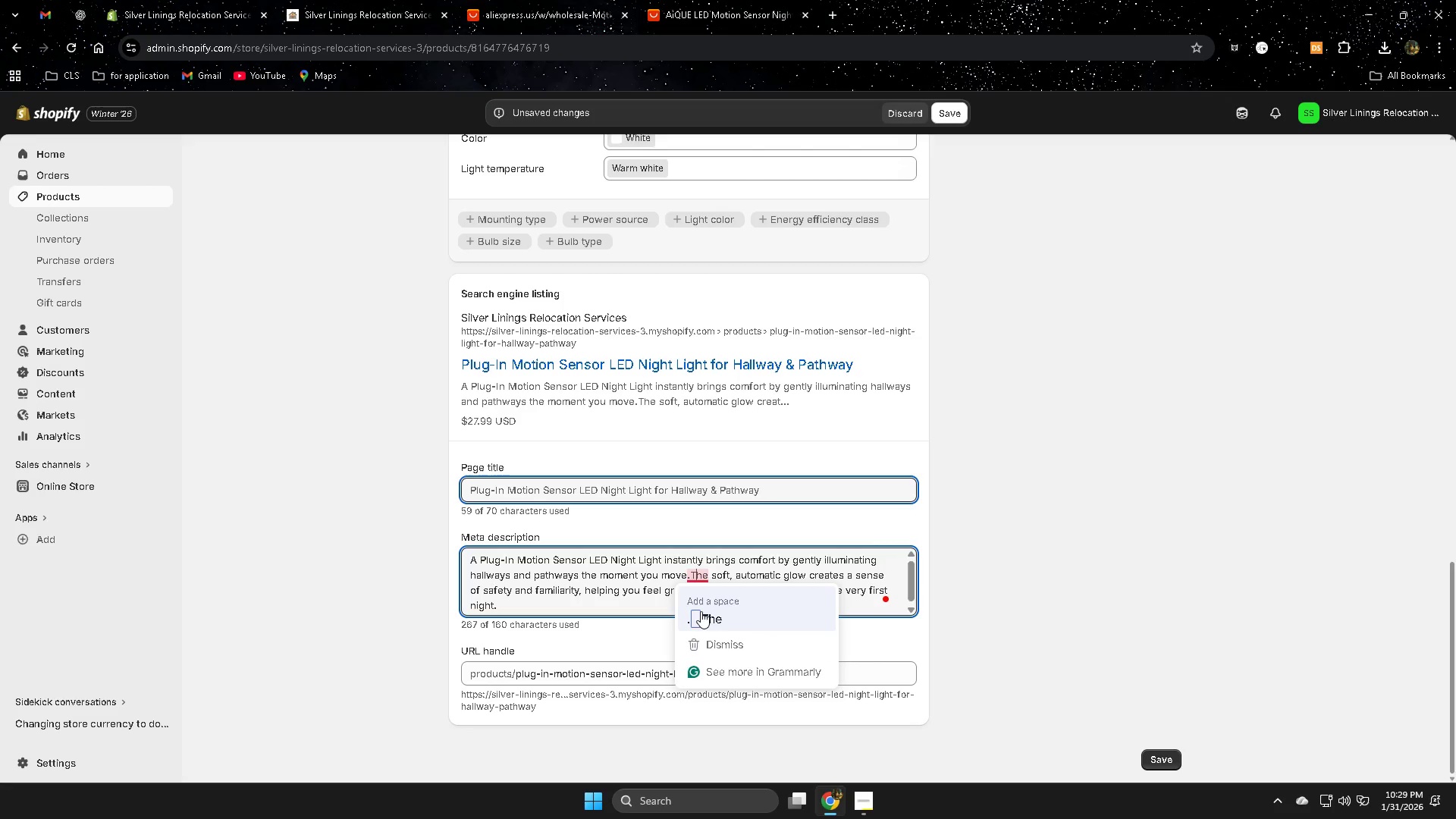 
left_click([704, 623])
 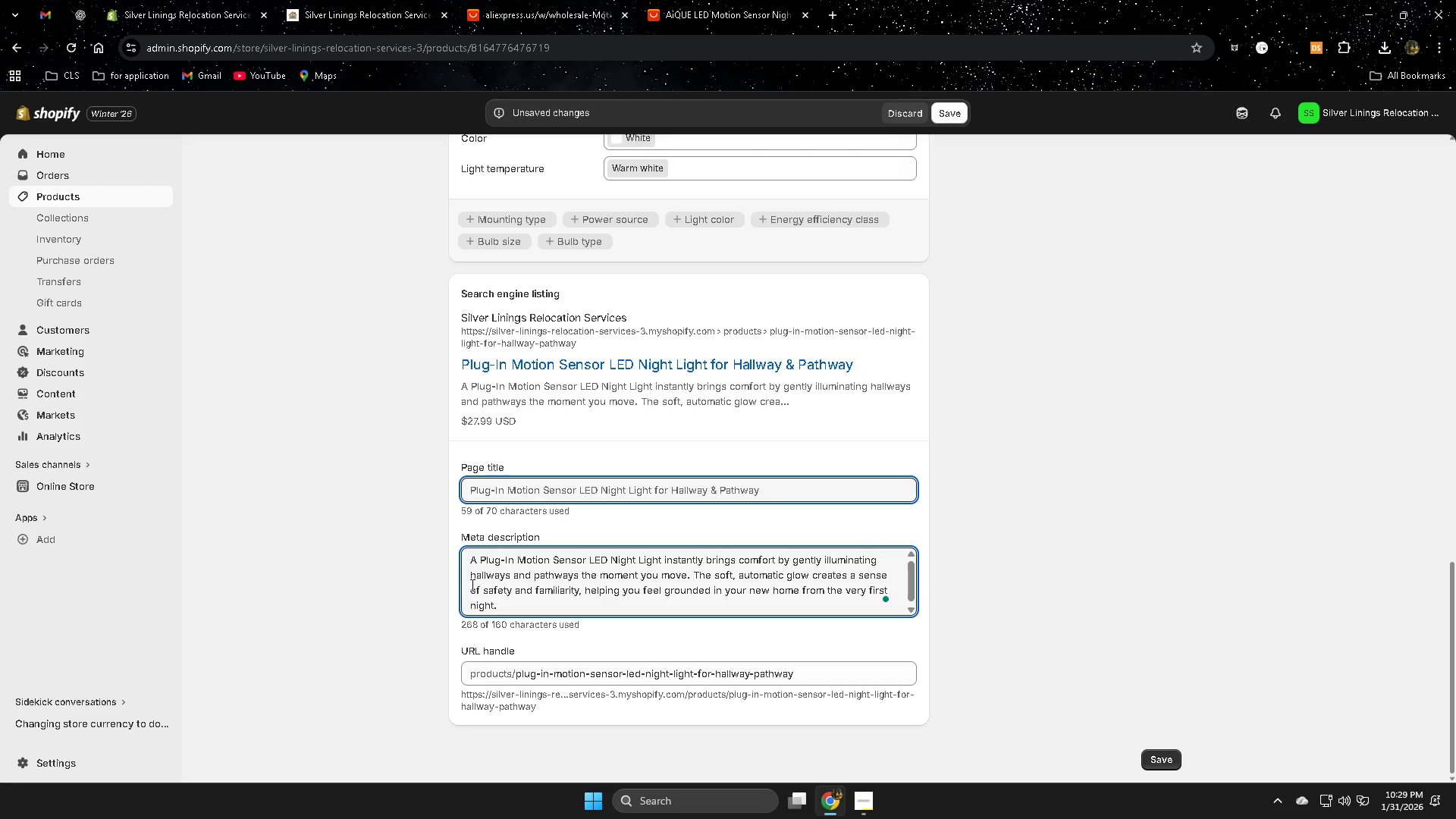 
wait(16.12)
 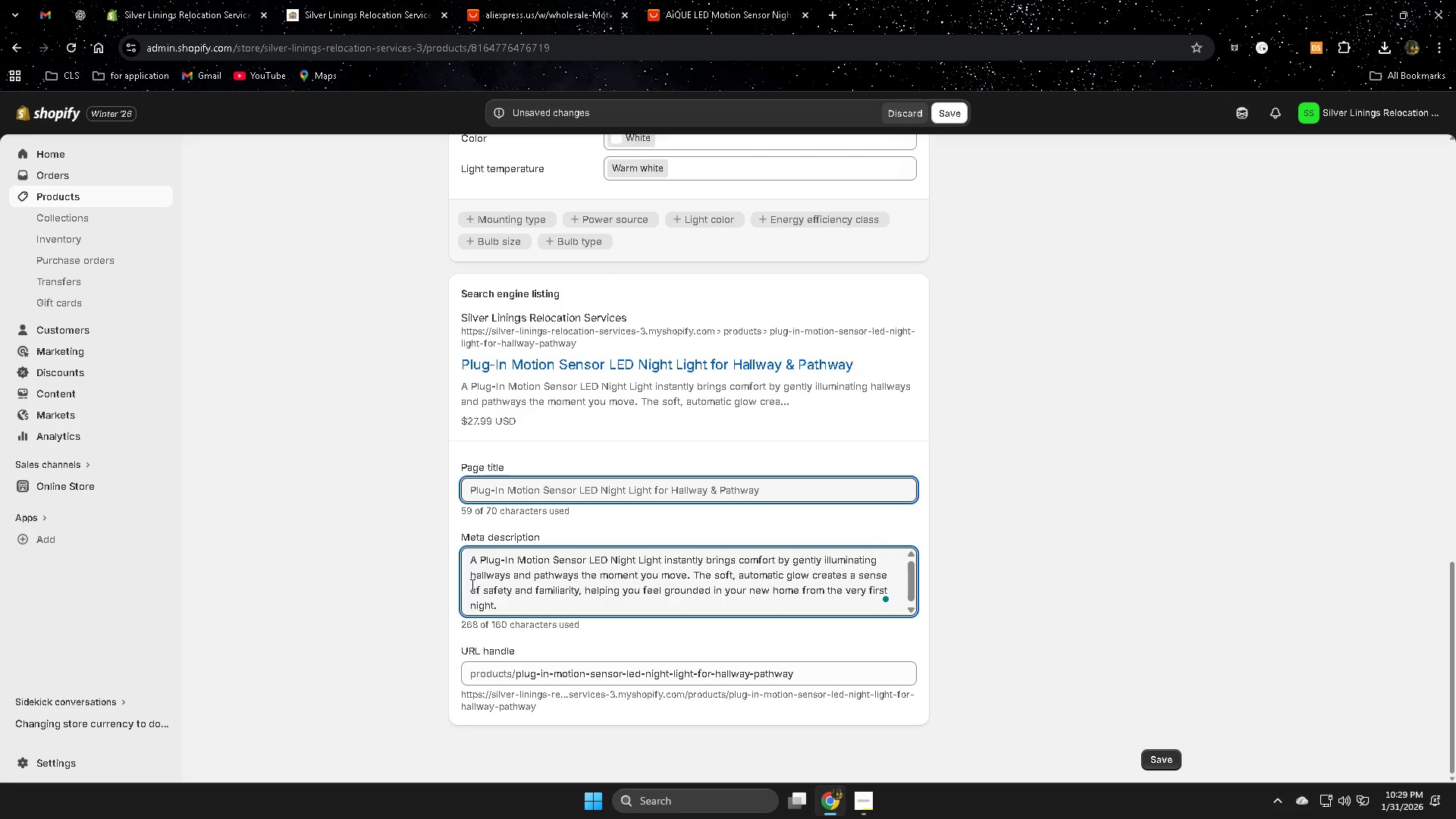 
scroll: coordinate [626, 501], scroll_direction: up, amount: 16.0
 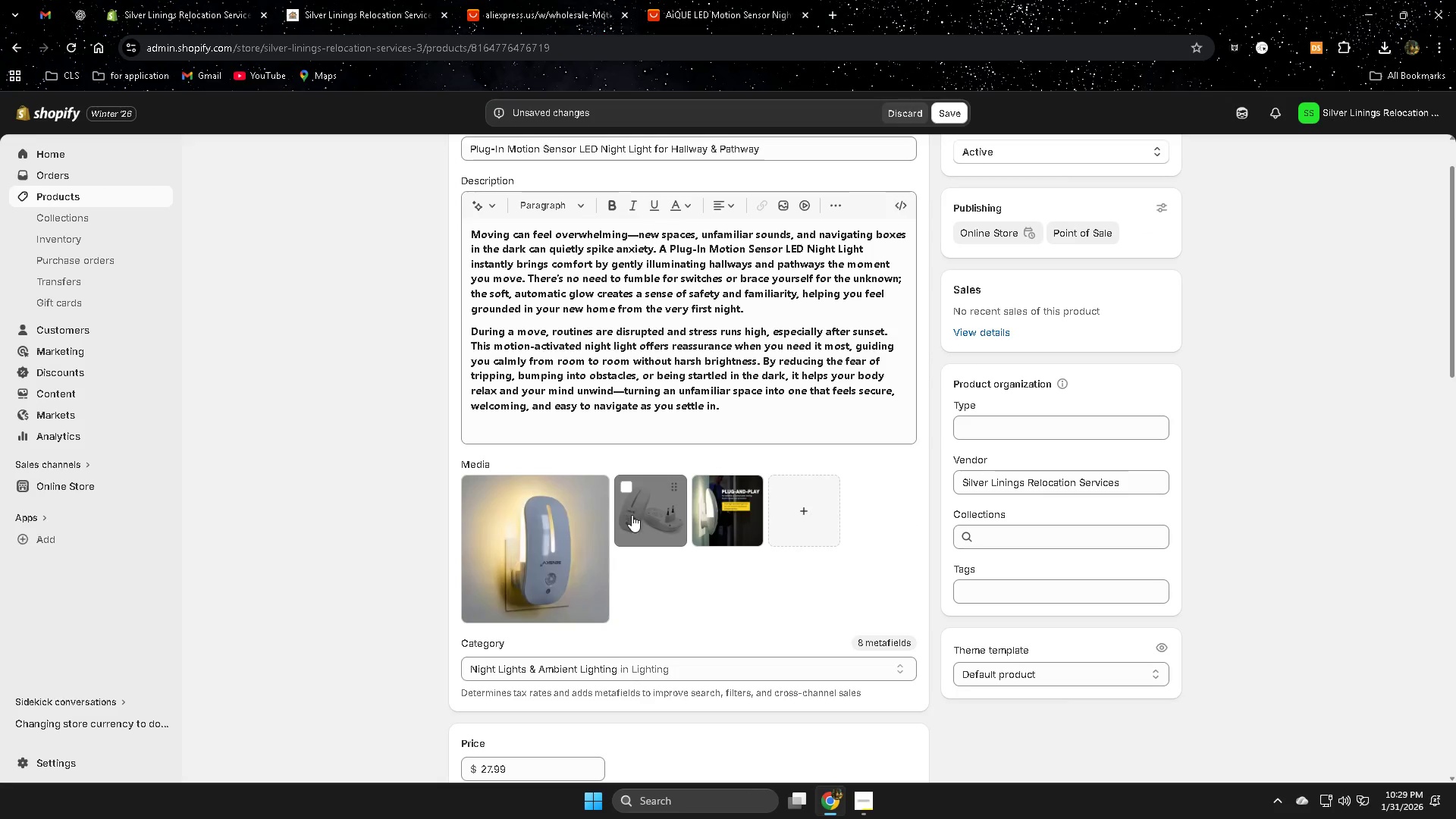 
scroll: coordinate [653, 561], scroll_direction: down, amount: 19.0
 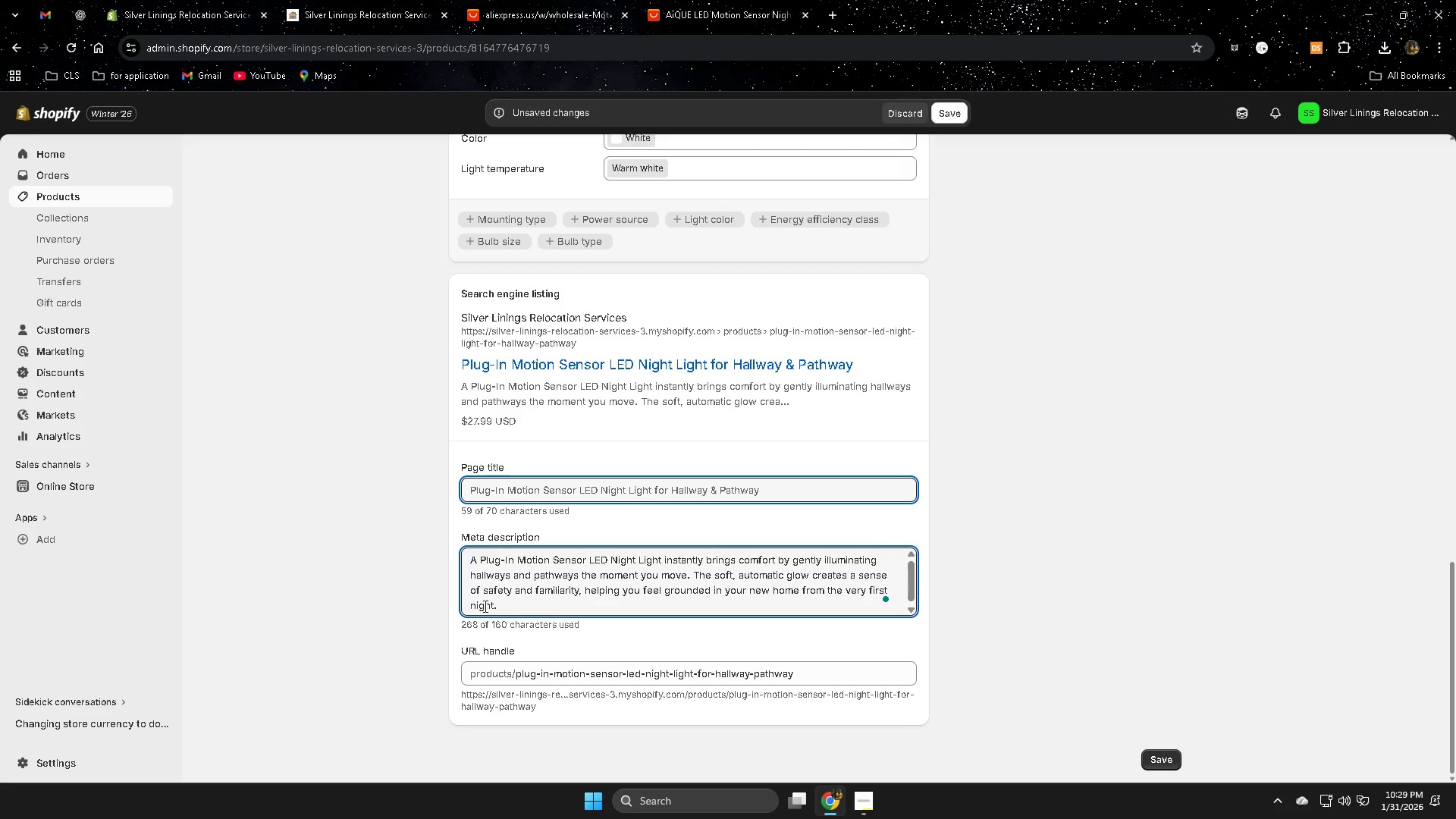 
wait(7.56)
 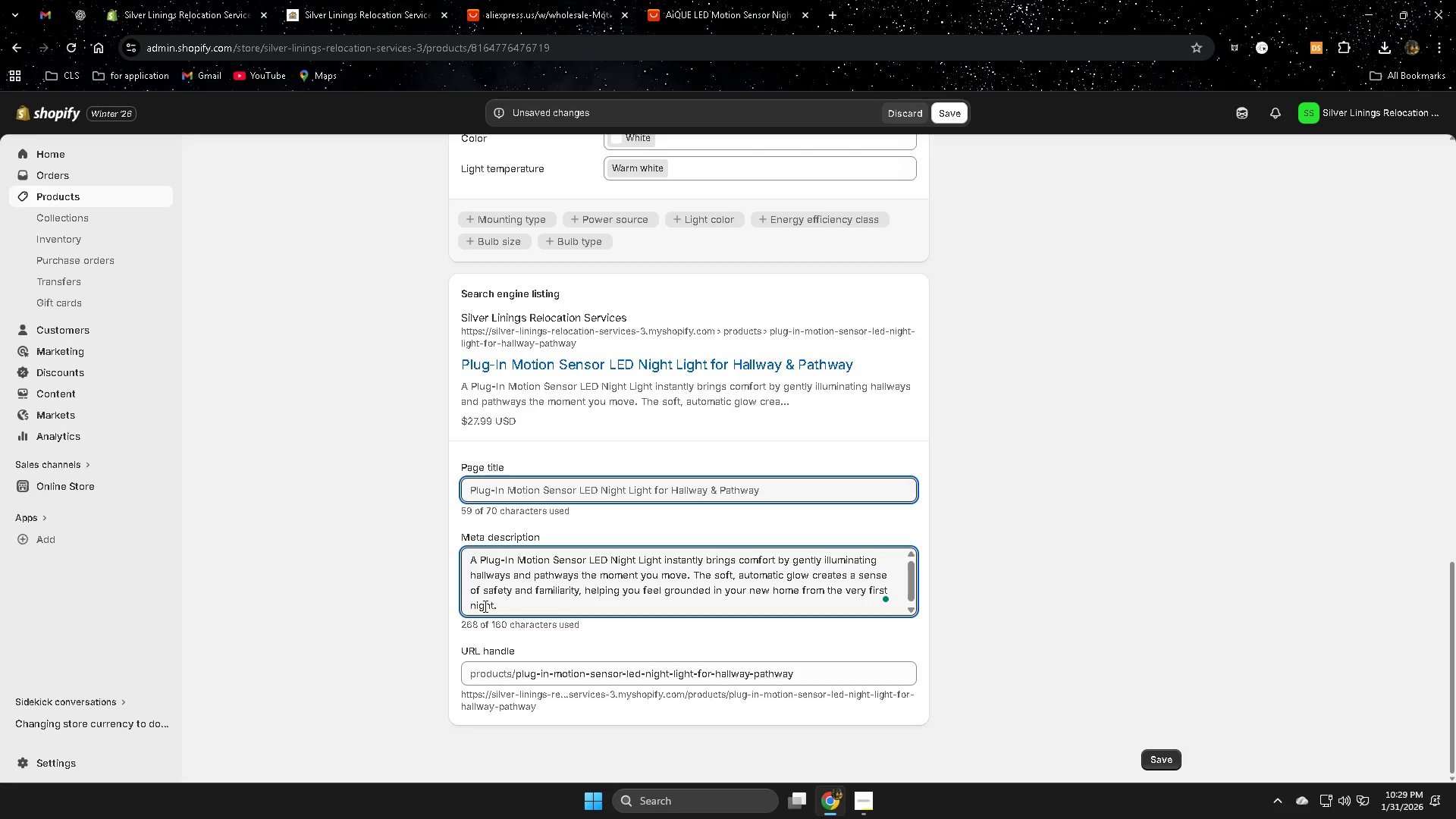 
left_click_drag(start_coordinate=[510, 610], to_coordinate=[516, 590])
 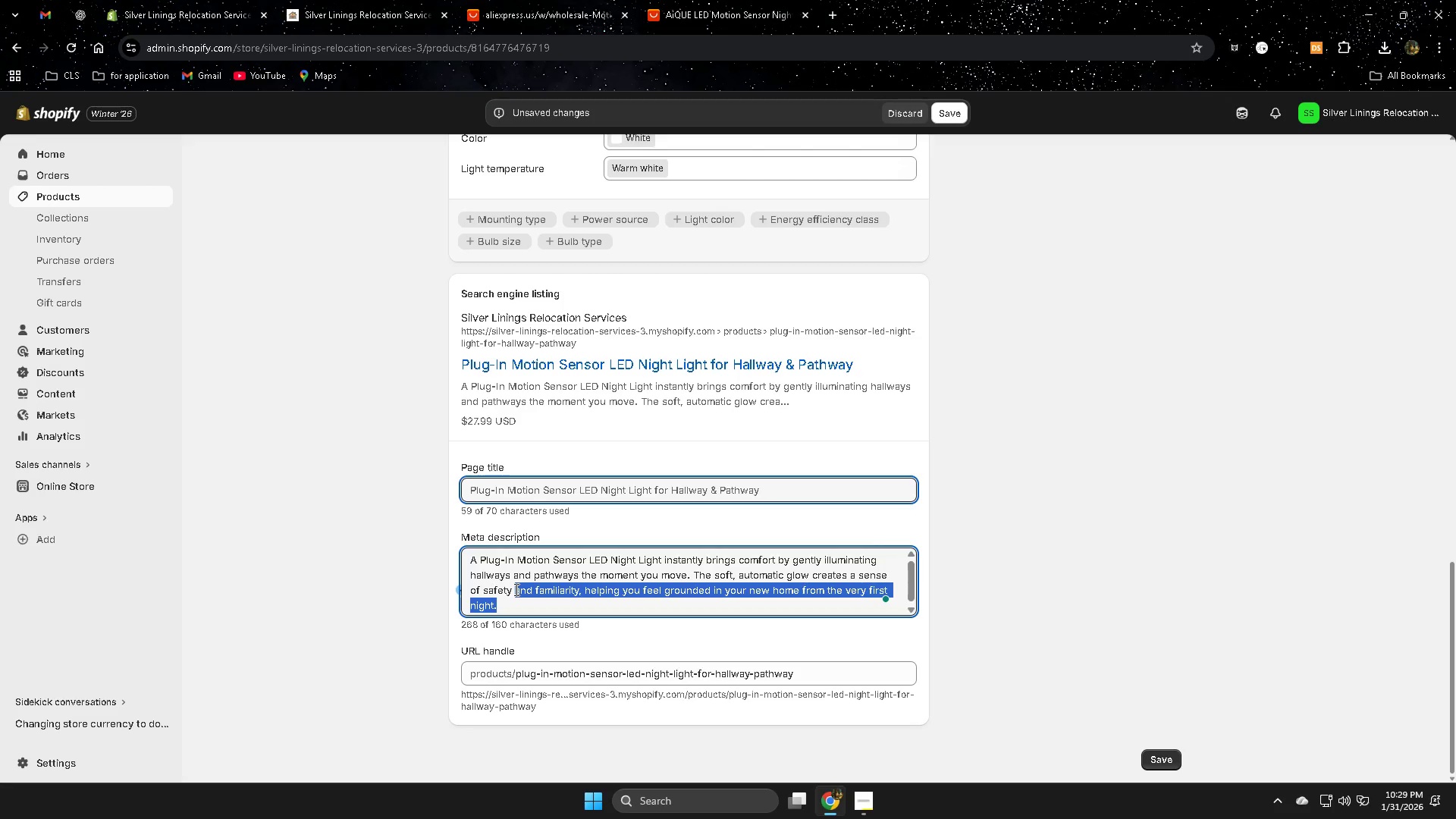 
type(by givinf)
key(Backspace)
key(Backspace)
key(Backspace)
key(Backspace)
key(Backspace)
key(Backspace)
key(Backspace)
key(Backspace)
key(Backspace)
key(Backspace)
key(Backspace)
key(Backspace)
key(Backspace)
key(Backspace)
key(Backspace)
key(Backspace)
key(Backspace)
key(Backspace)
 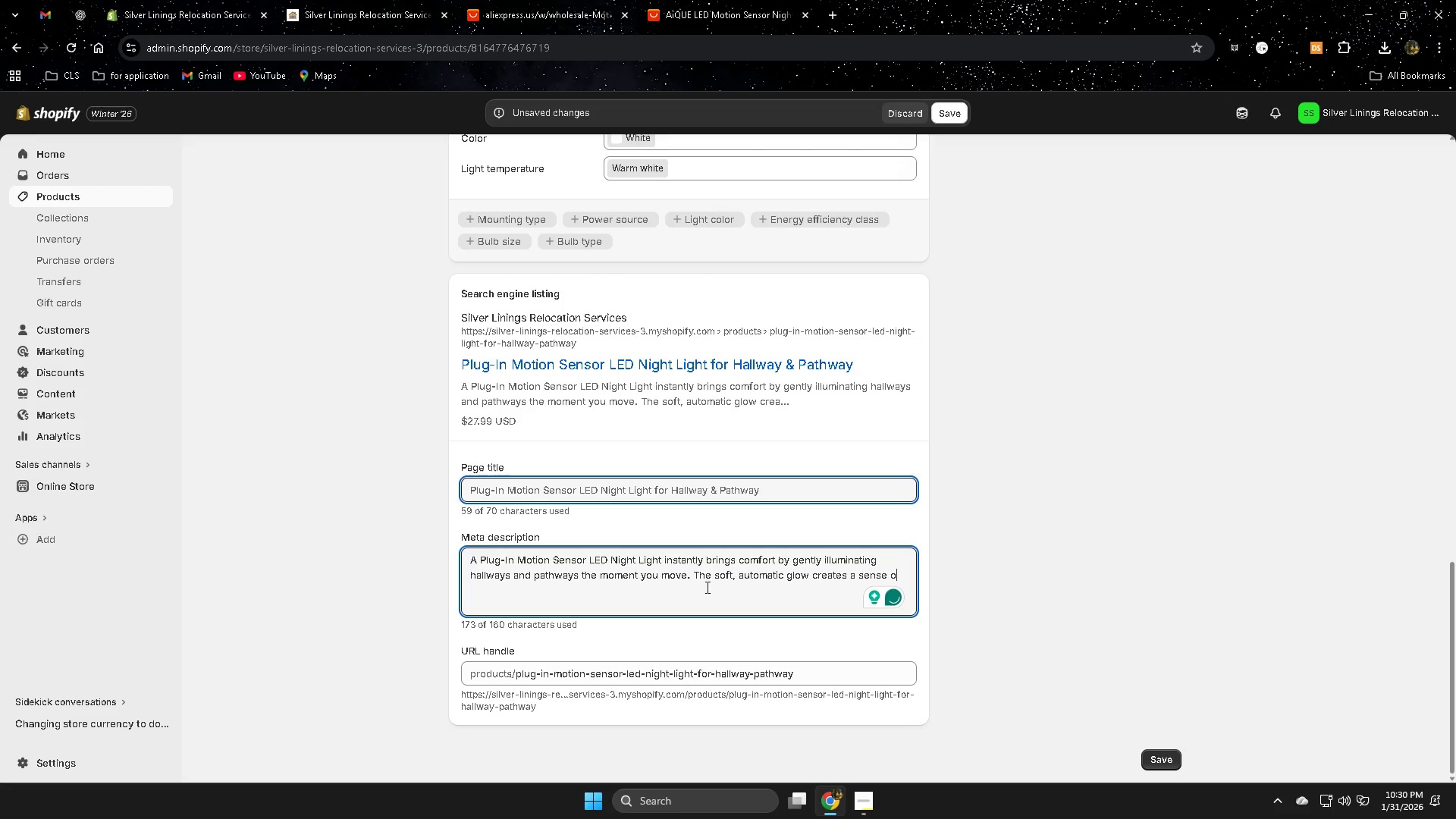 
left_click_drag(start_coordinate=[694, 575], to_coordinate=[897, 592])
 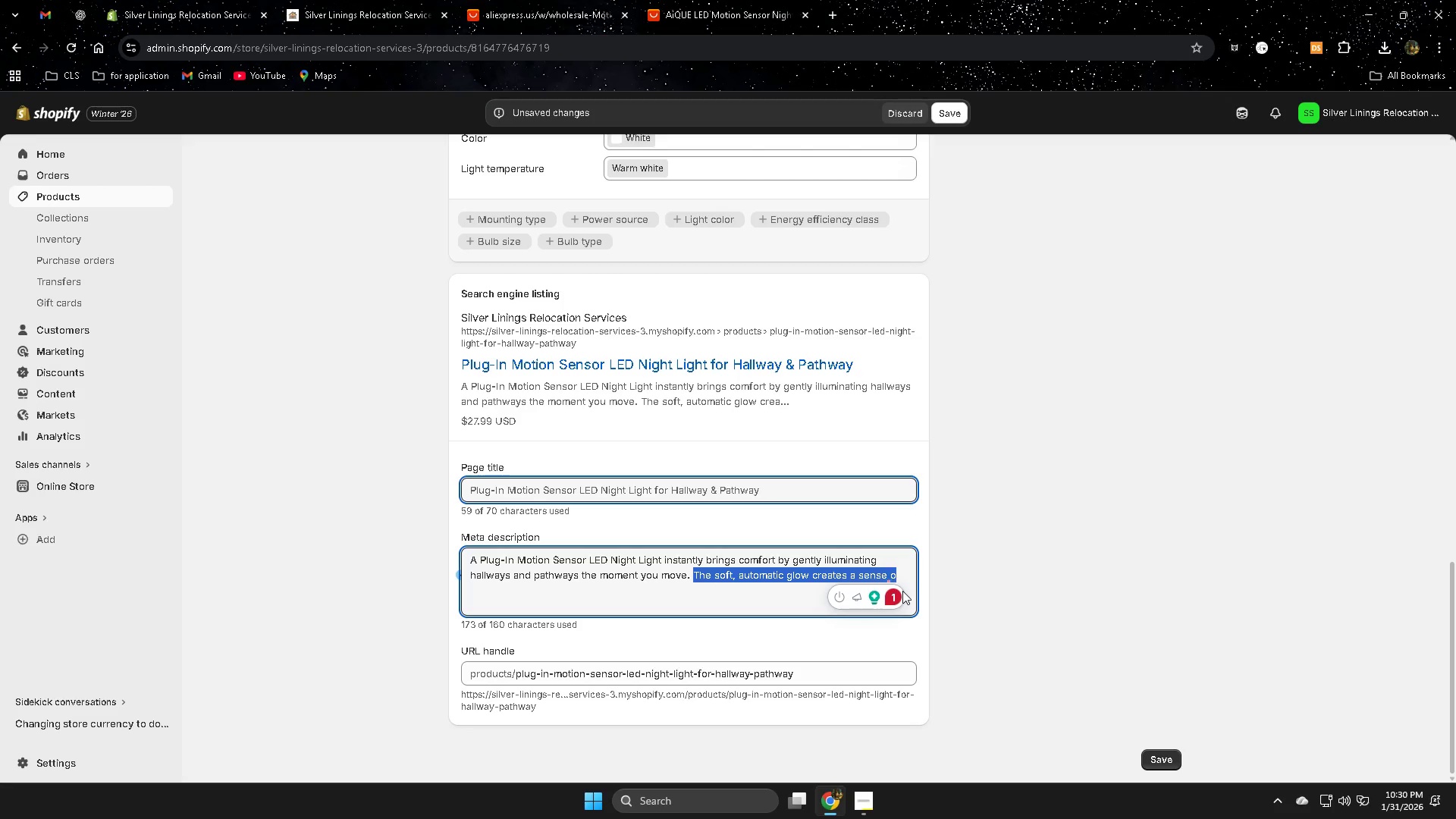 
key(Delete)
 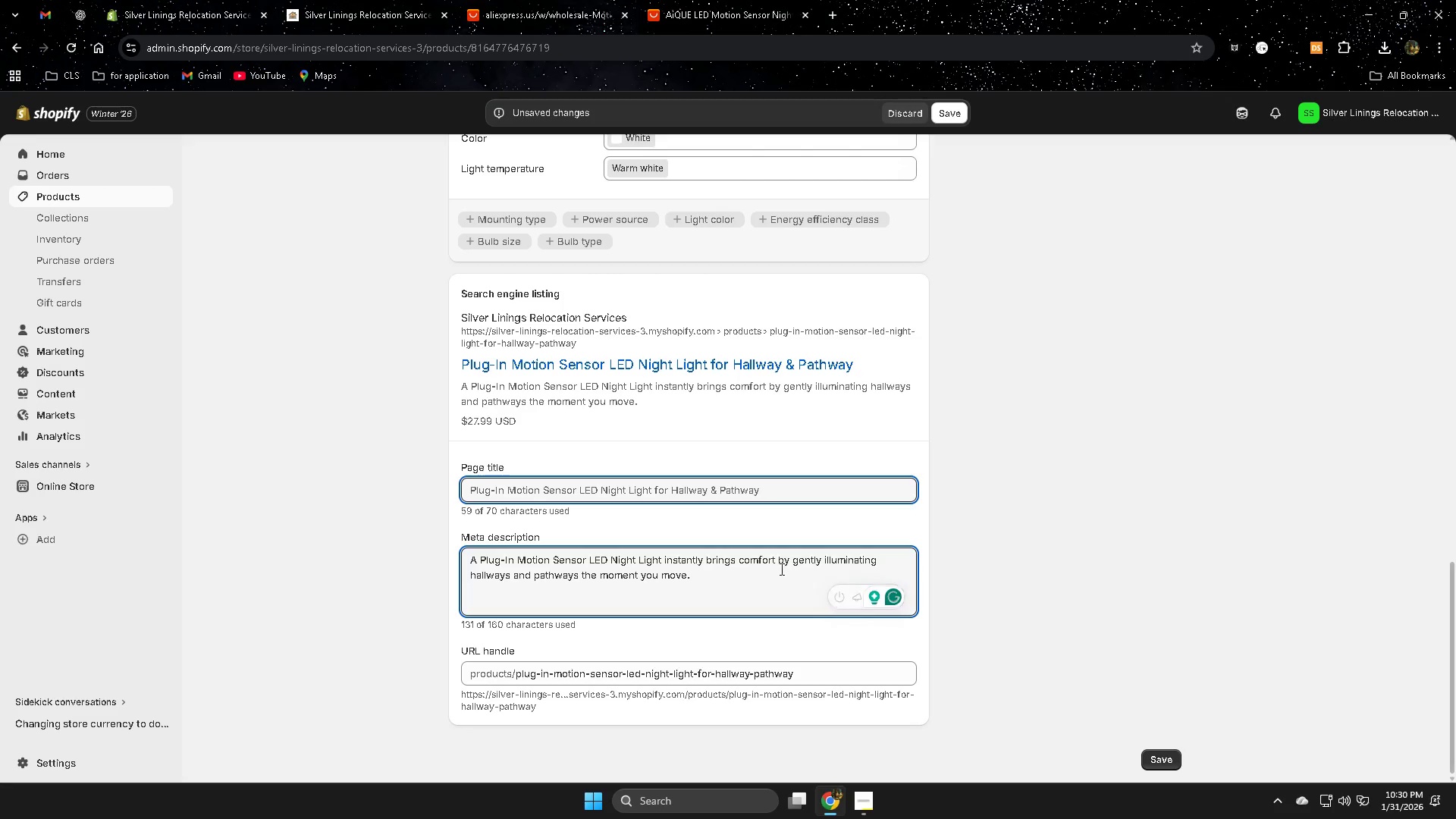 
left_click([729, 592])
 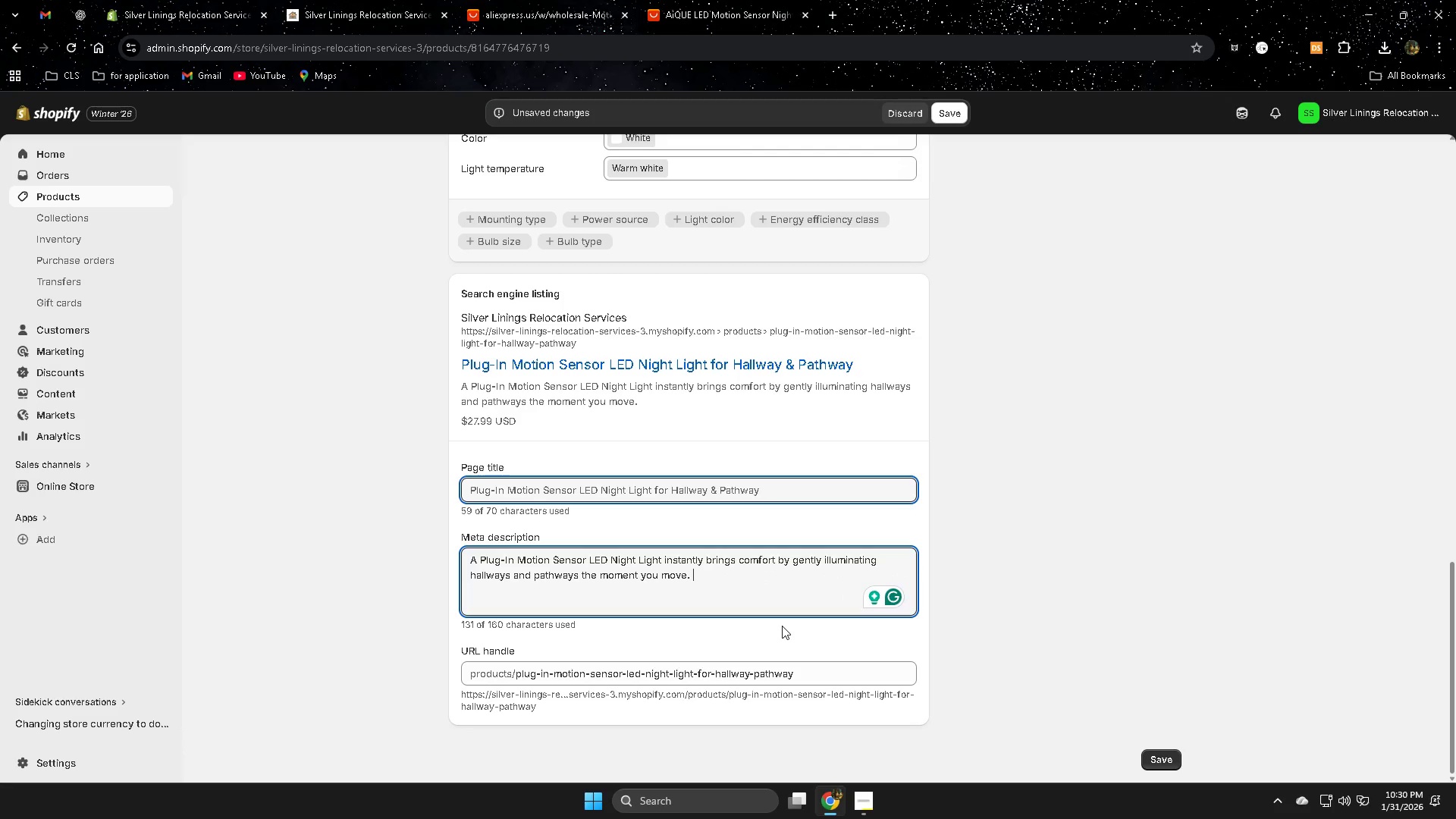 
wait(13.66)
 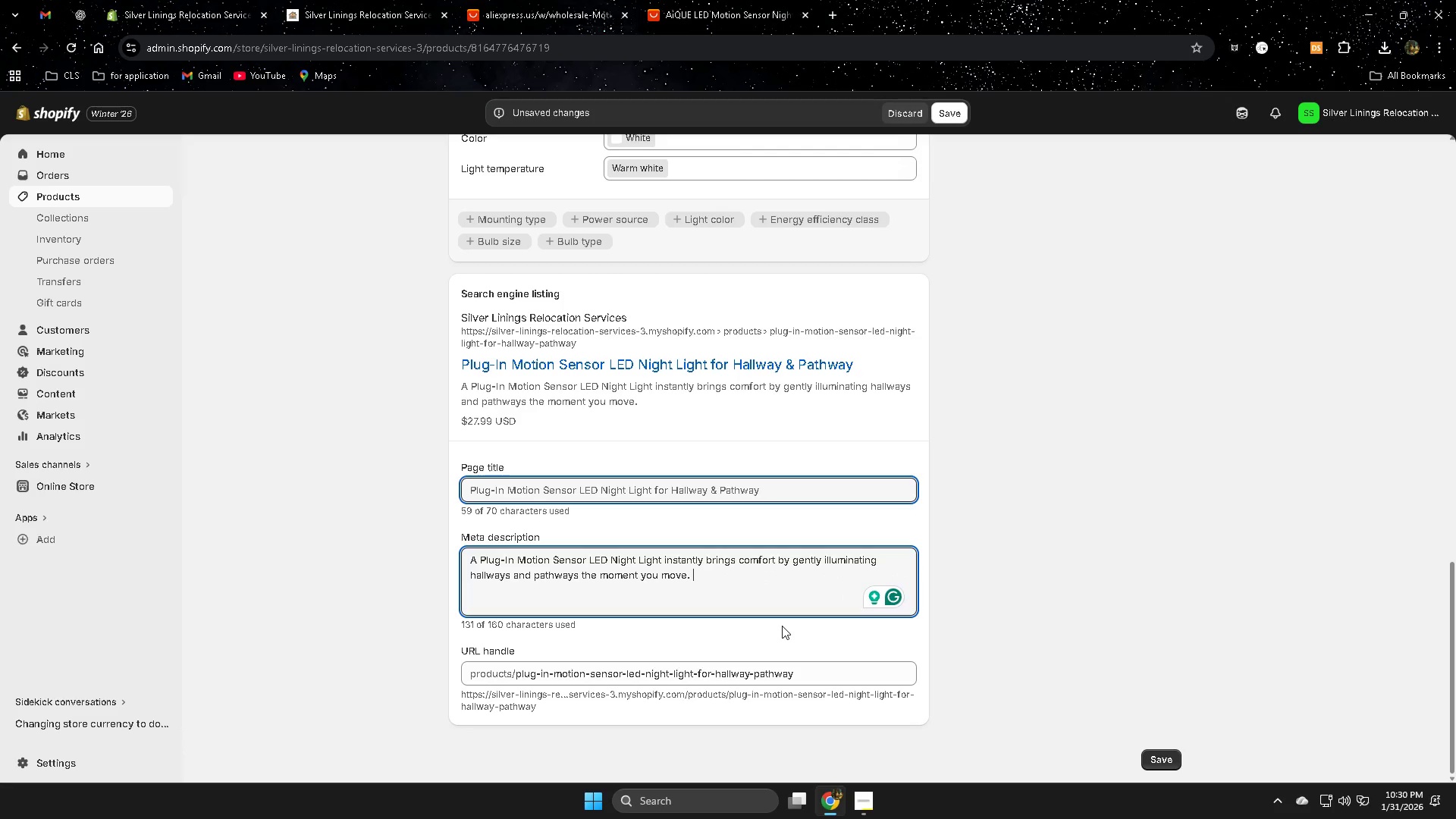 
key(Backspace)
key(Backspace)
type( providing safer)
 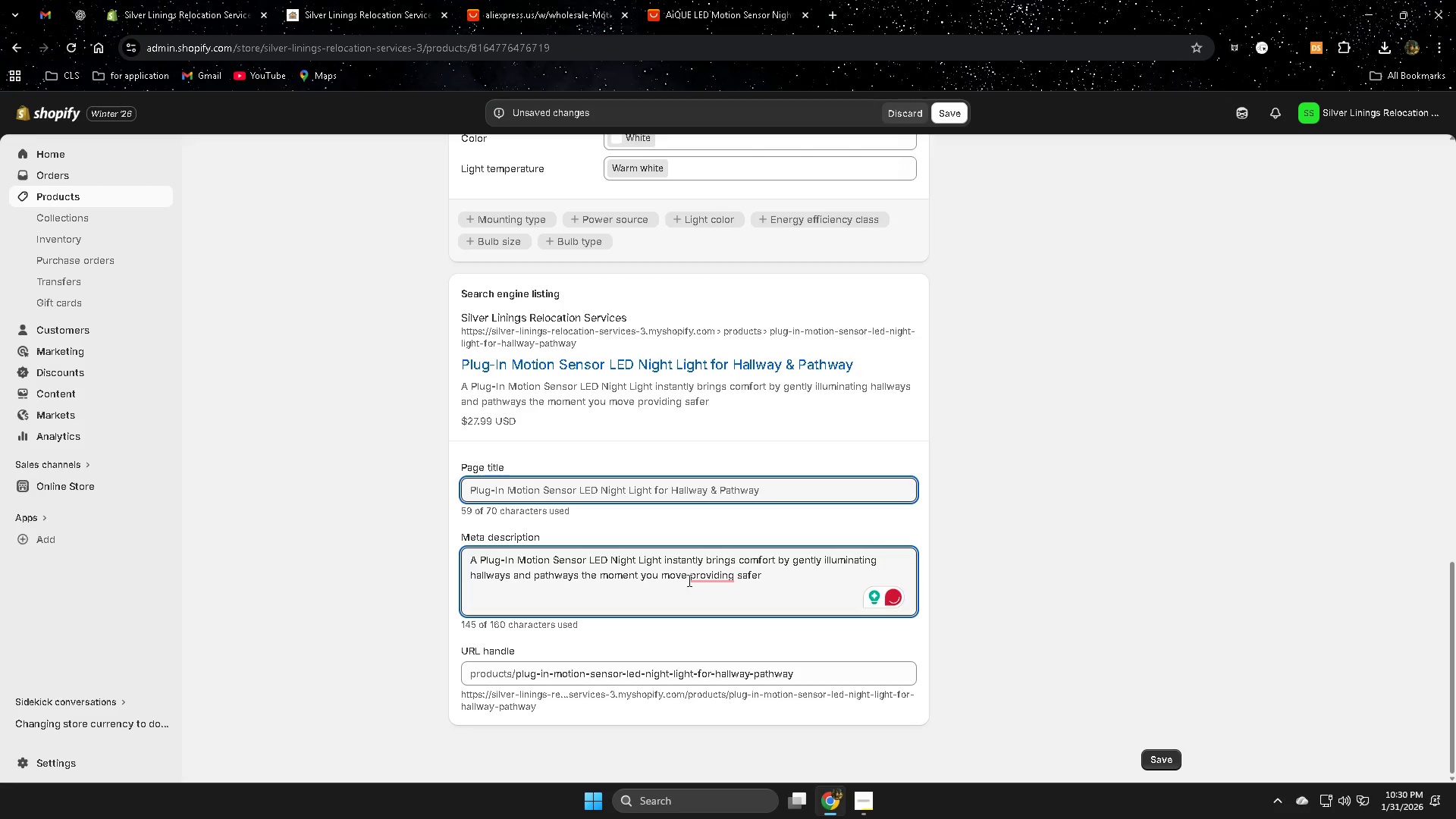 
wait(5.06)
 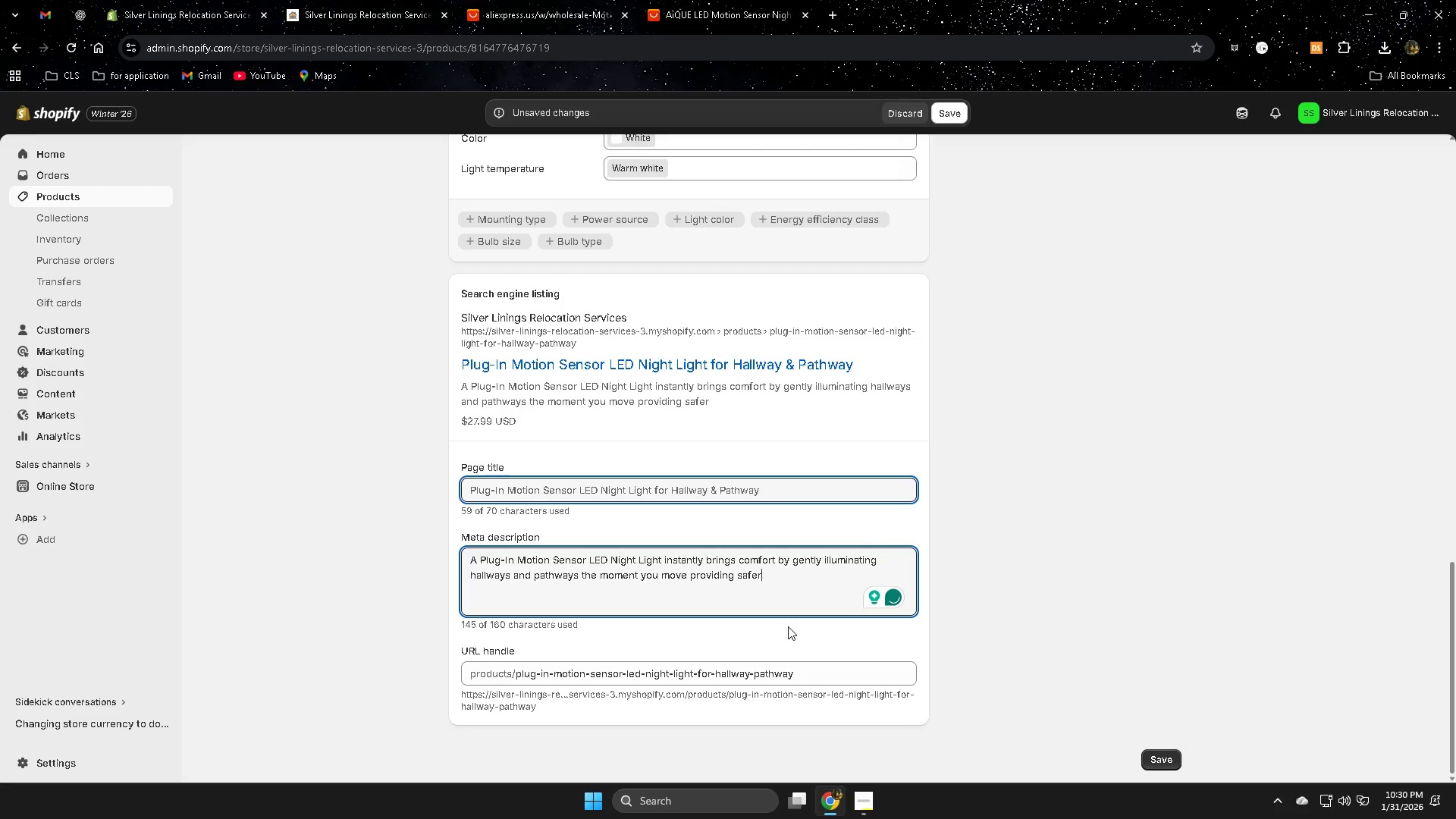 
left_click([739, 623])
 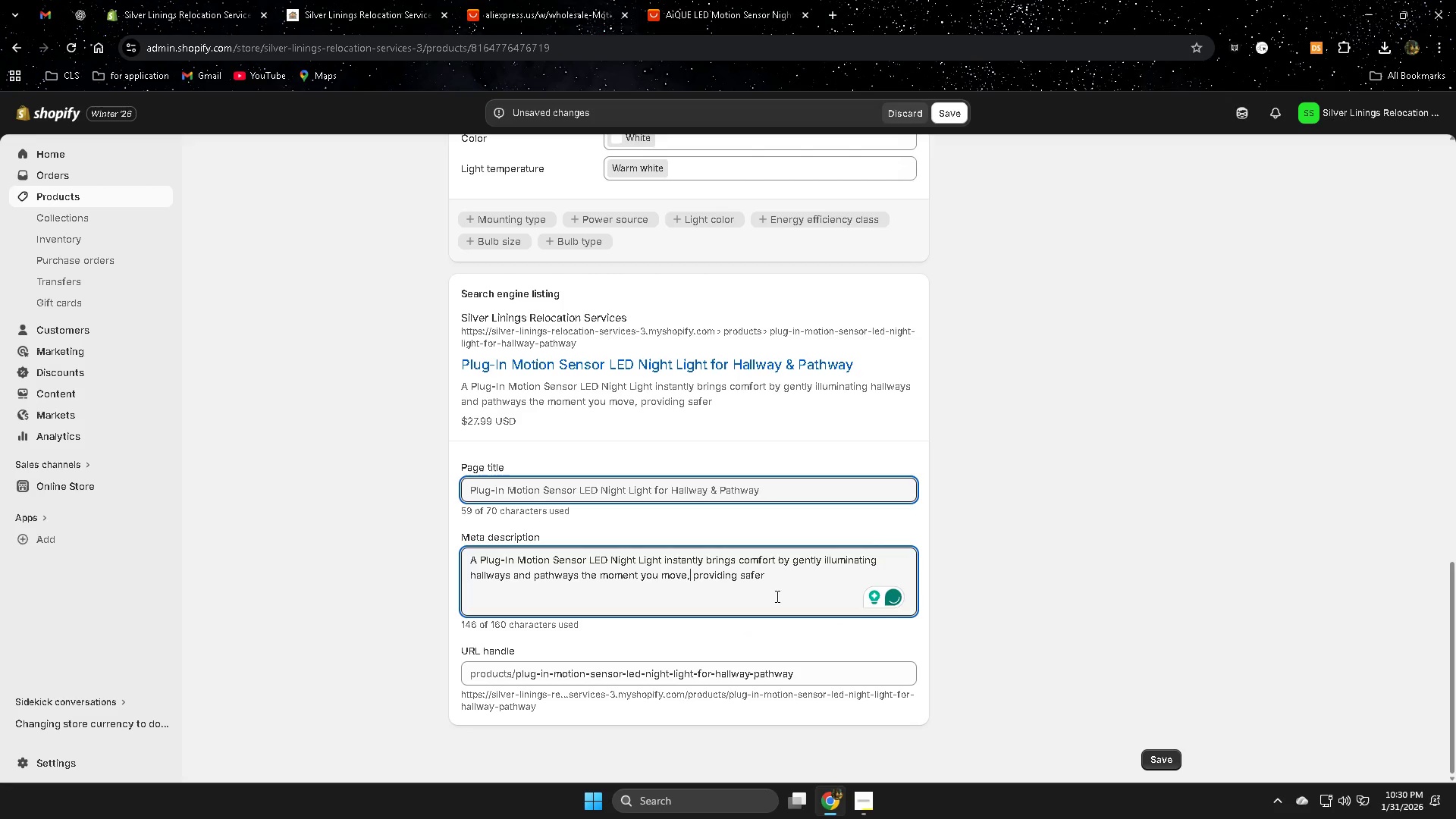 
left_click([772, 576])
 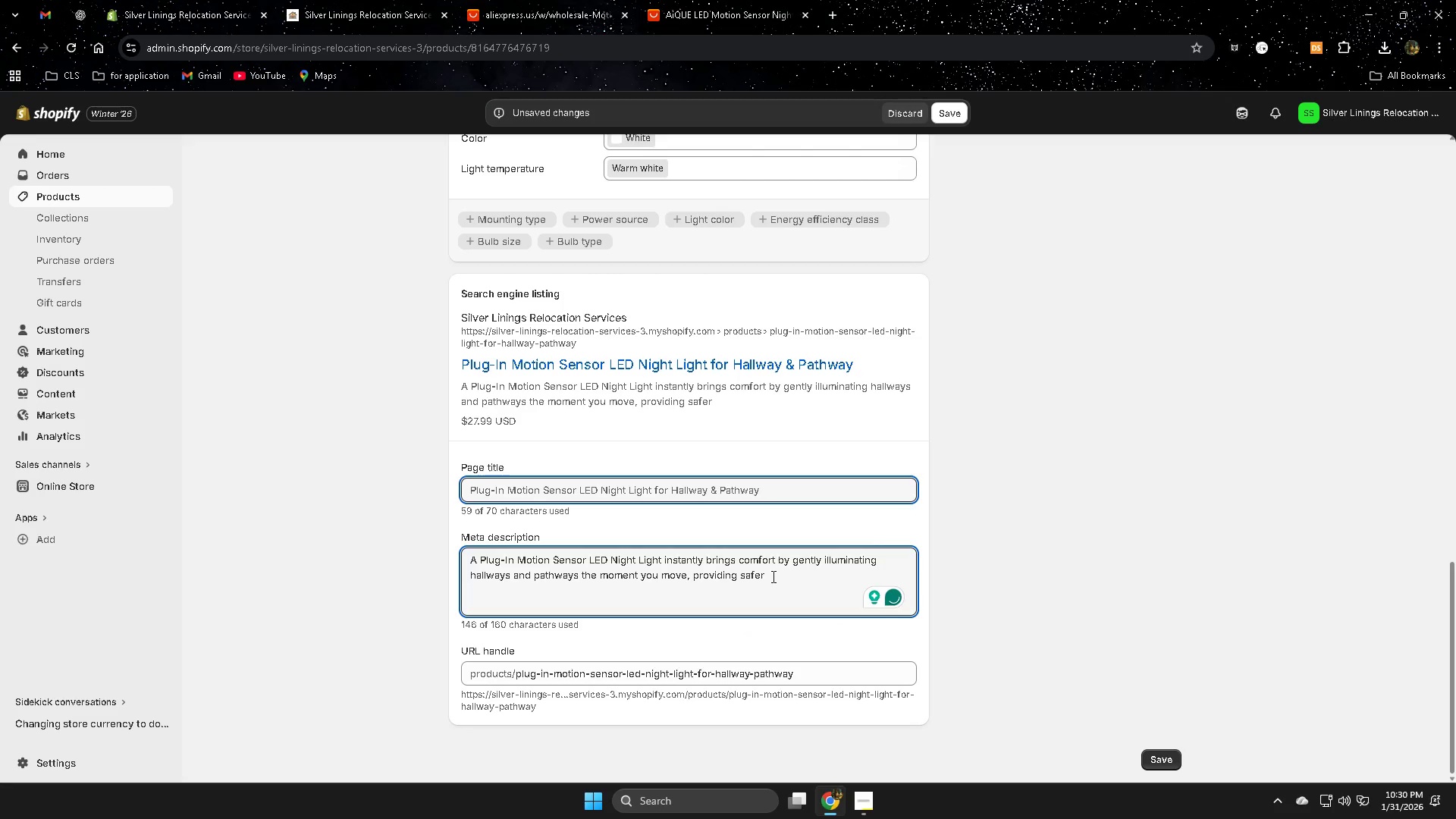 
key(Space)
 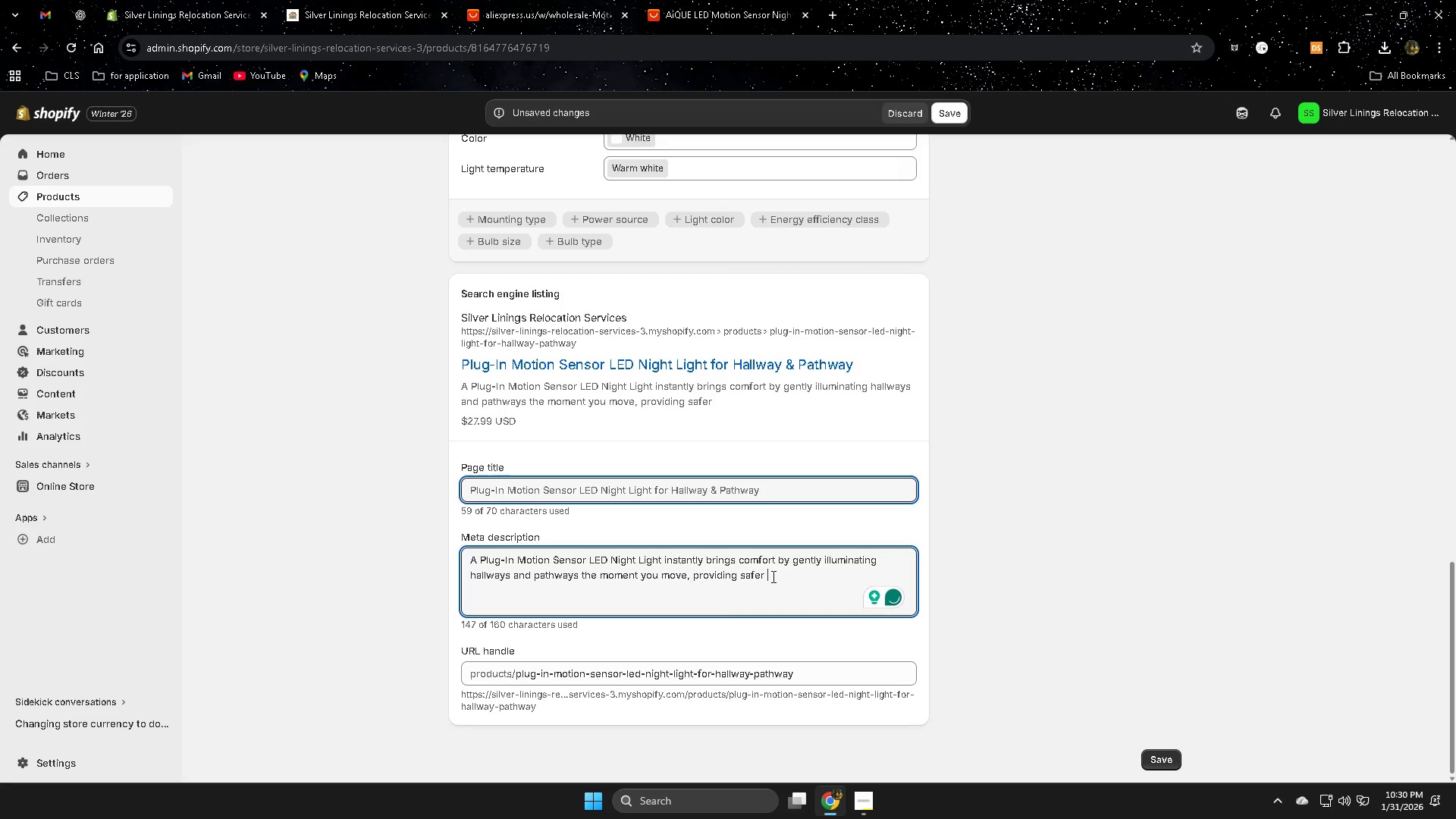 
type(light)
key(Backspace)
key(Backspace)
key(Backspace)
key(Backspace)
key(Backspace)
key(Backspace)
key(Backspace)
key(Backspace)
key(Backspace)
key(Backspace)
key(Backspace)
type(light for safety.)
 